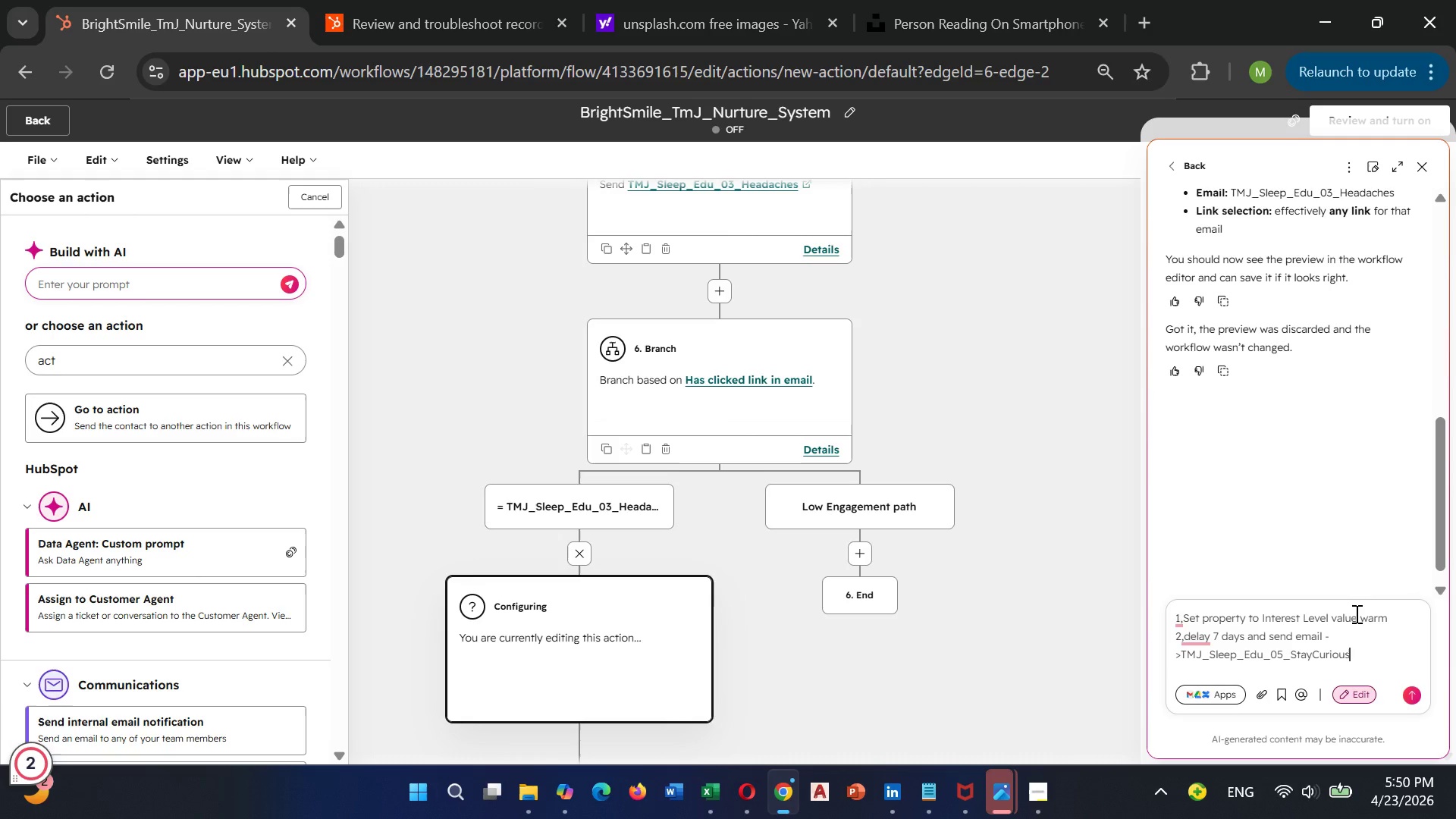 
key(Enter)
 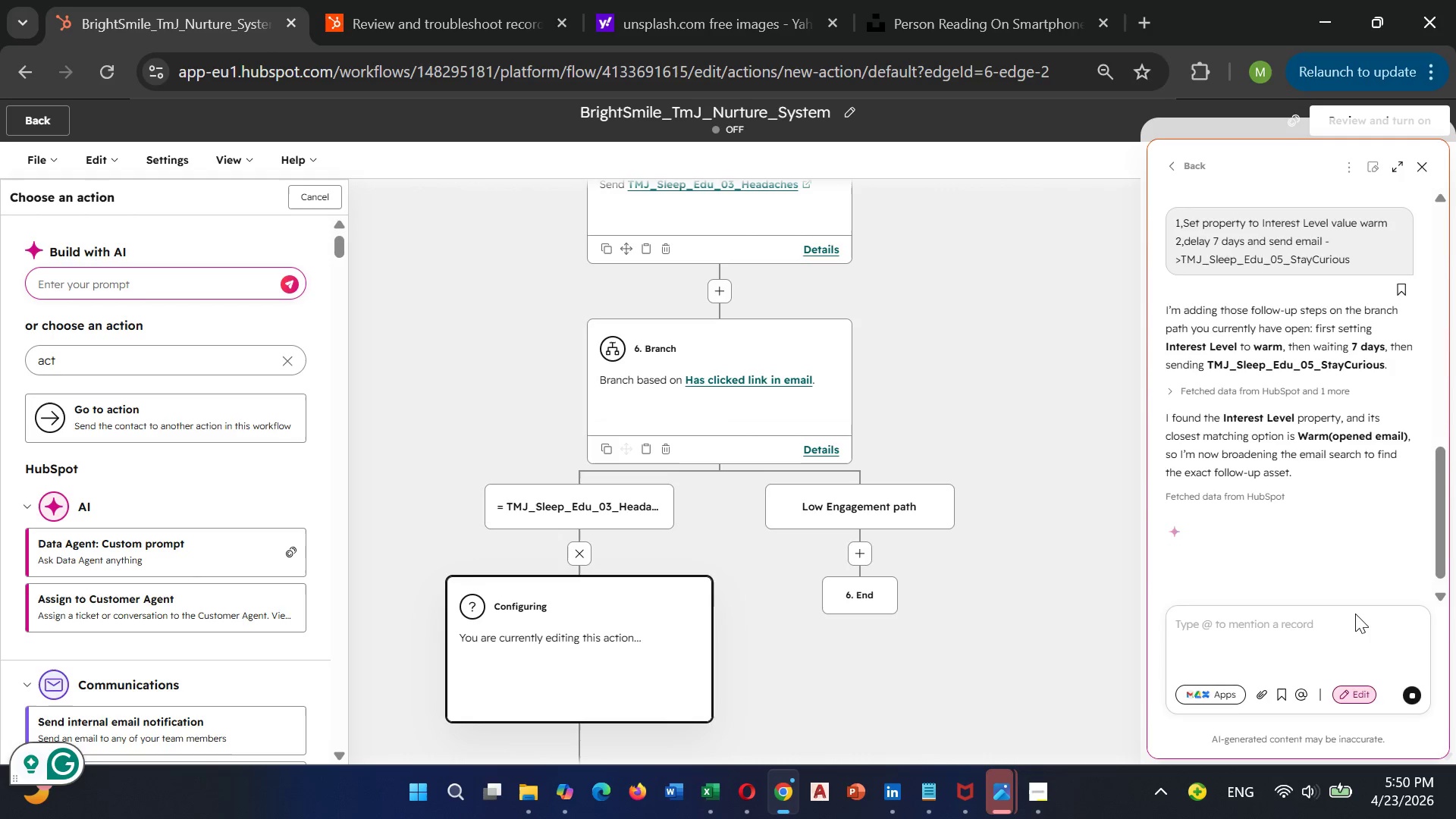 
wait(23.49)
 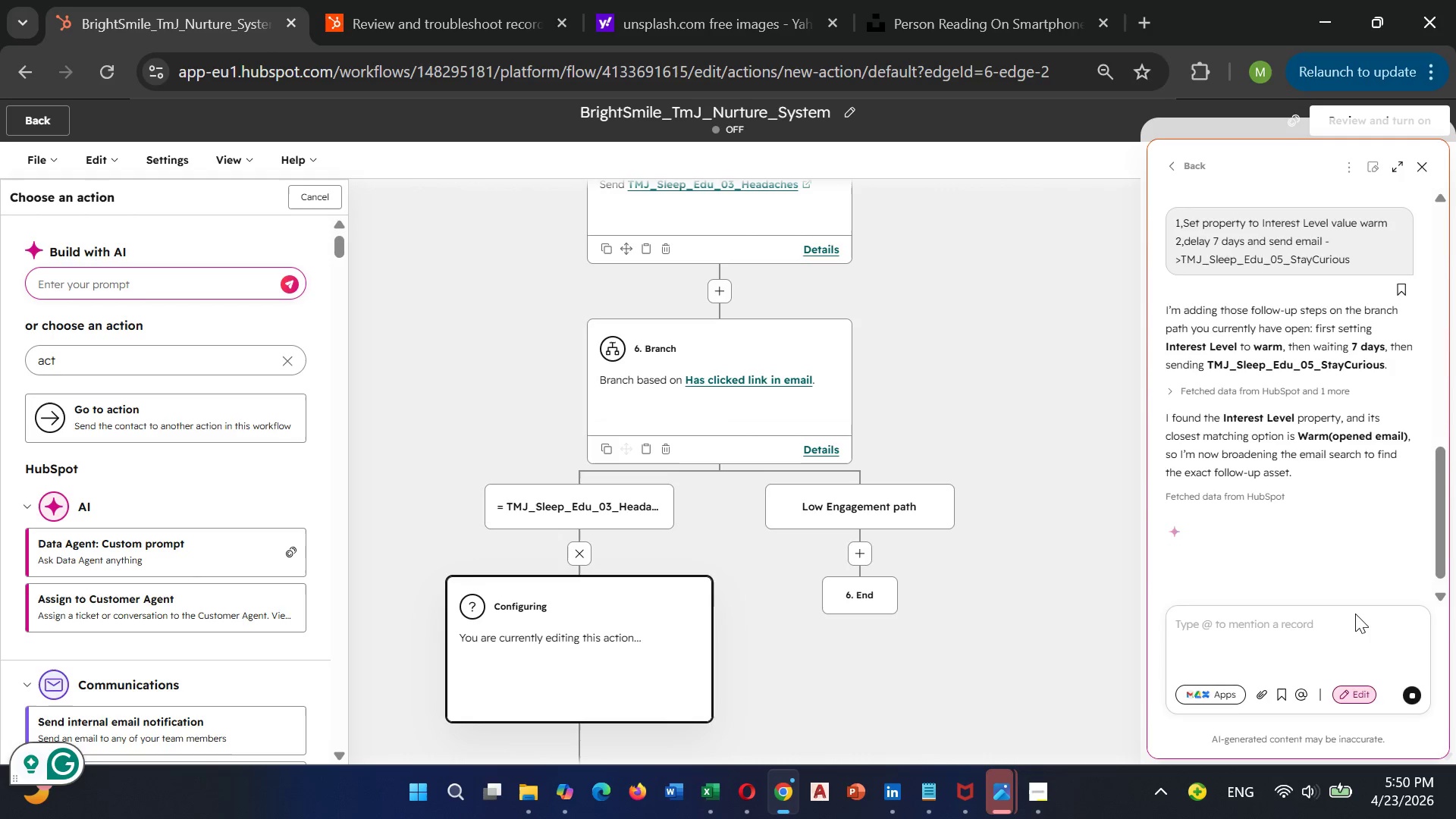 
scroll: coordinate [1293, 526], scroll_direction: down, amount: 15.0
 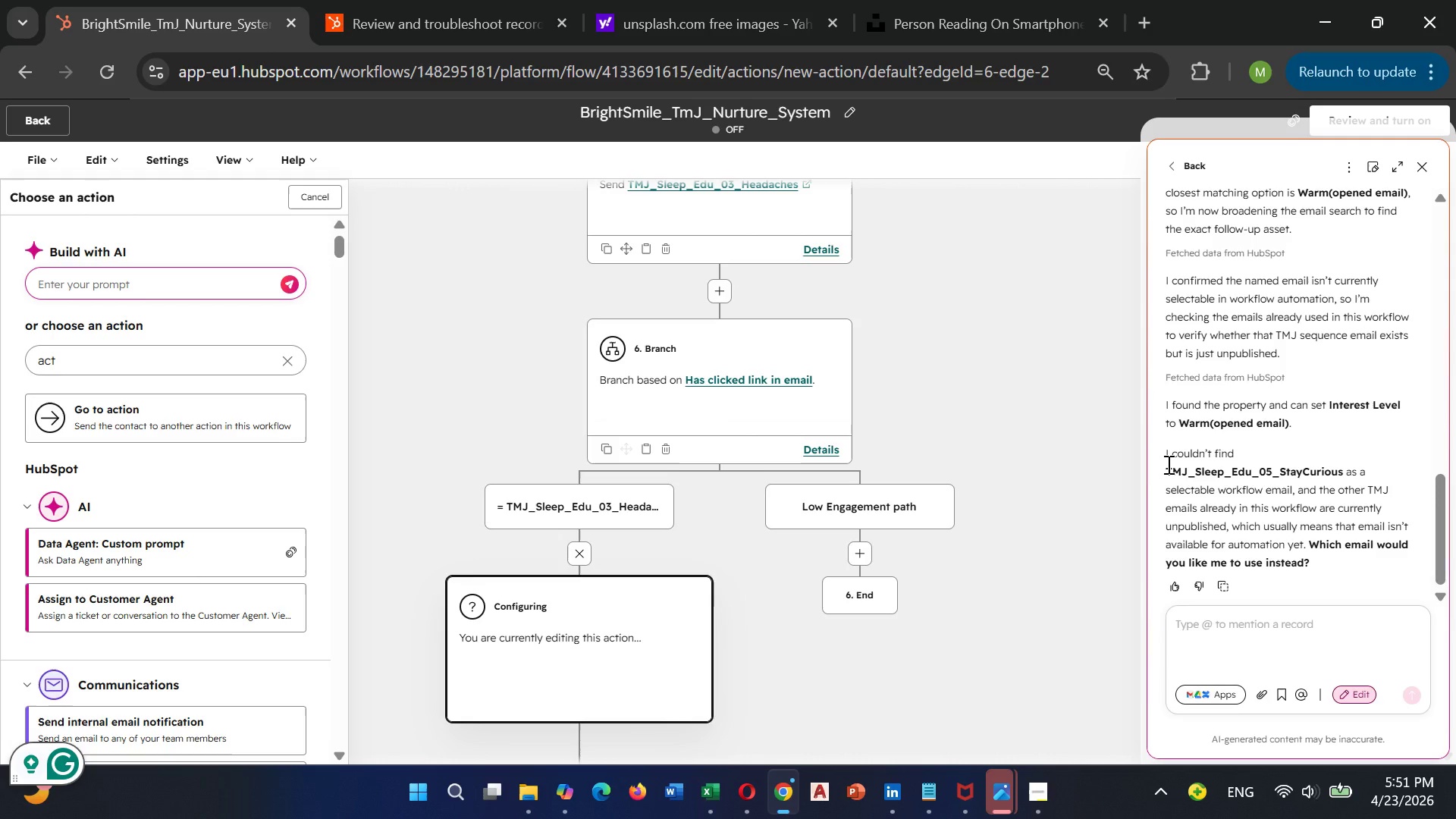 
wait(24.22)
 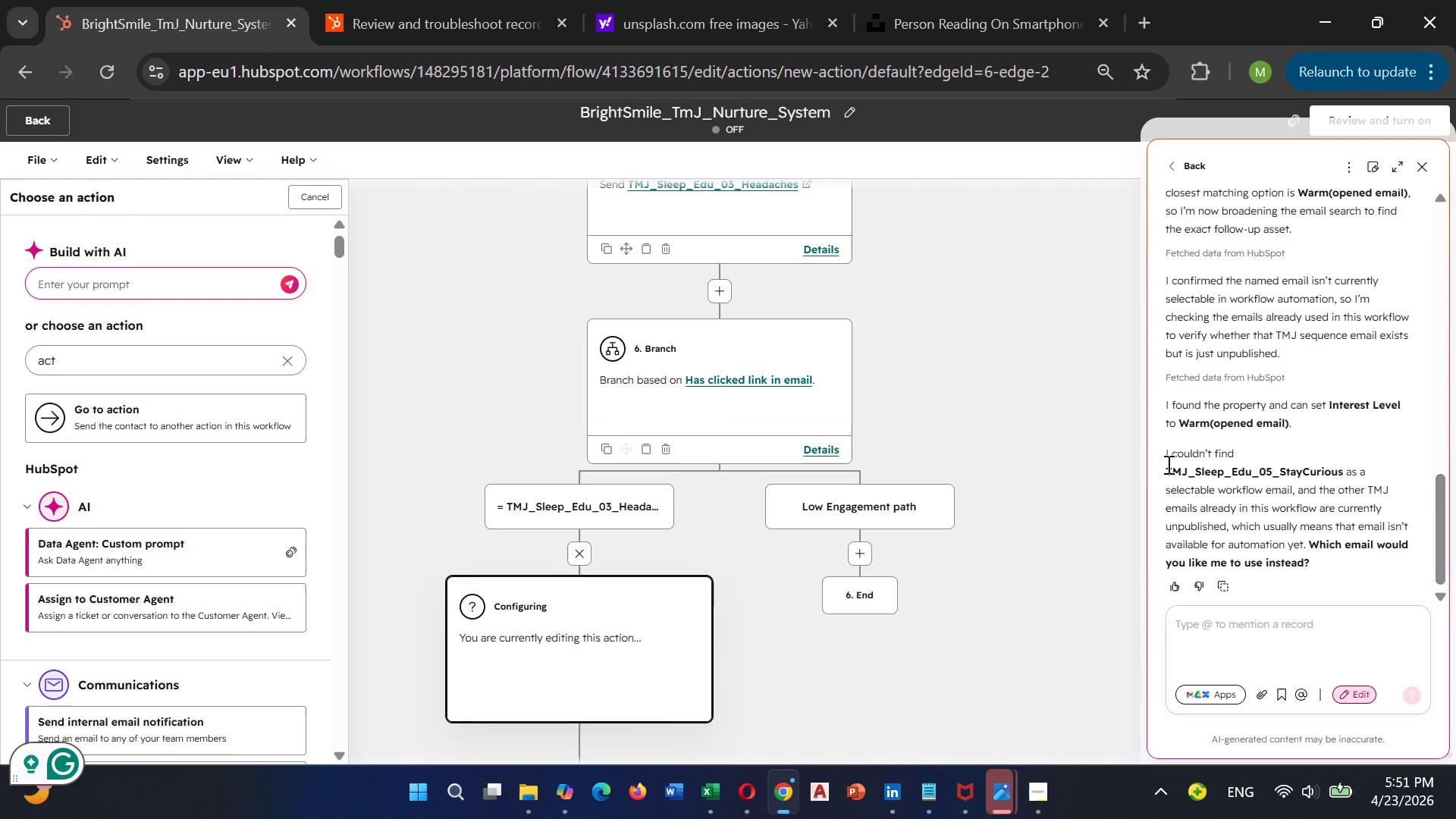 
left_click([49, 128])
 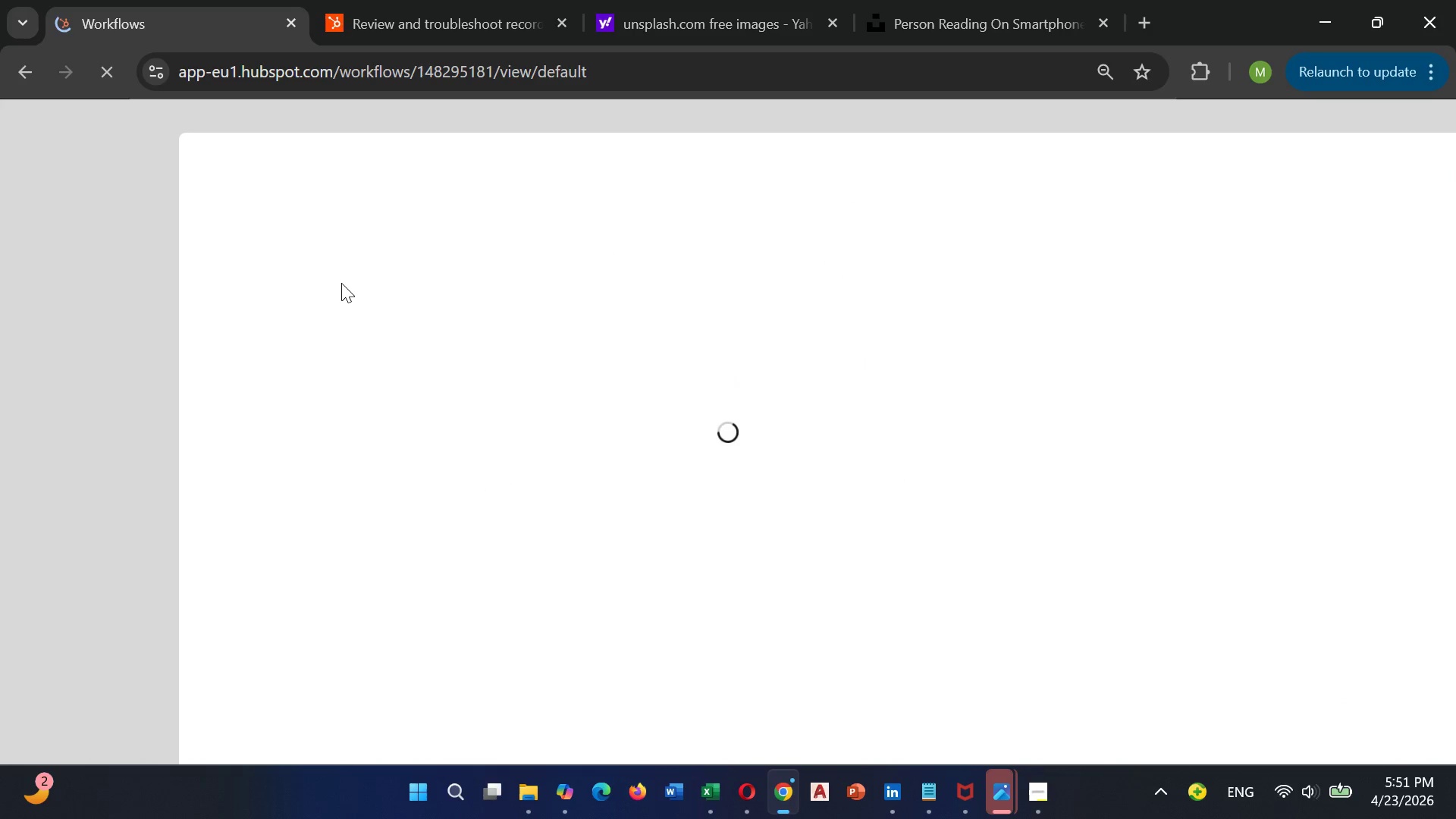 
mouse_move([445, 435])
 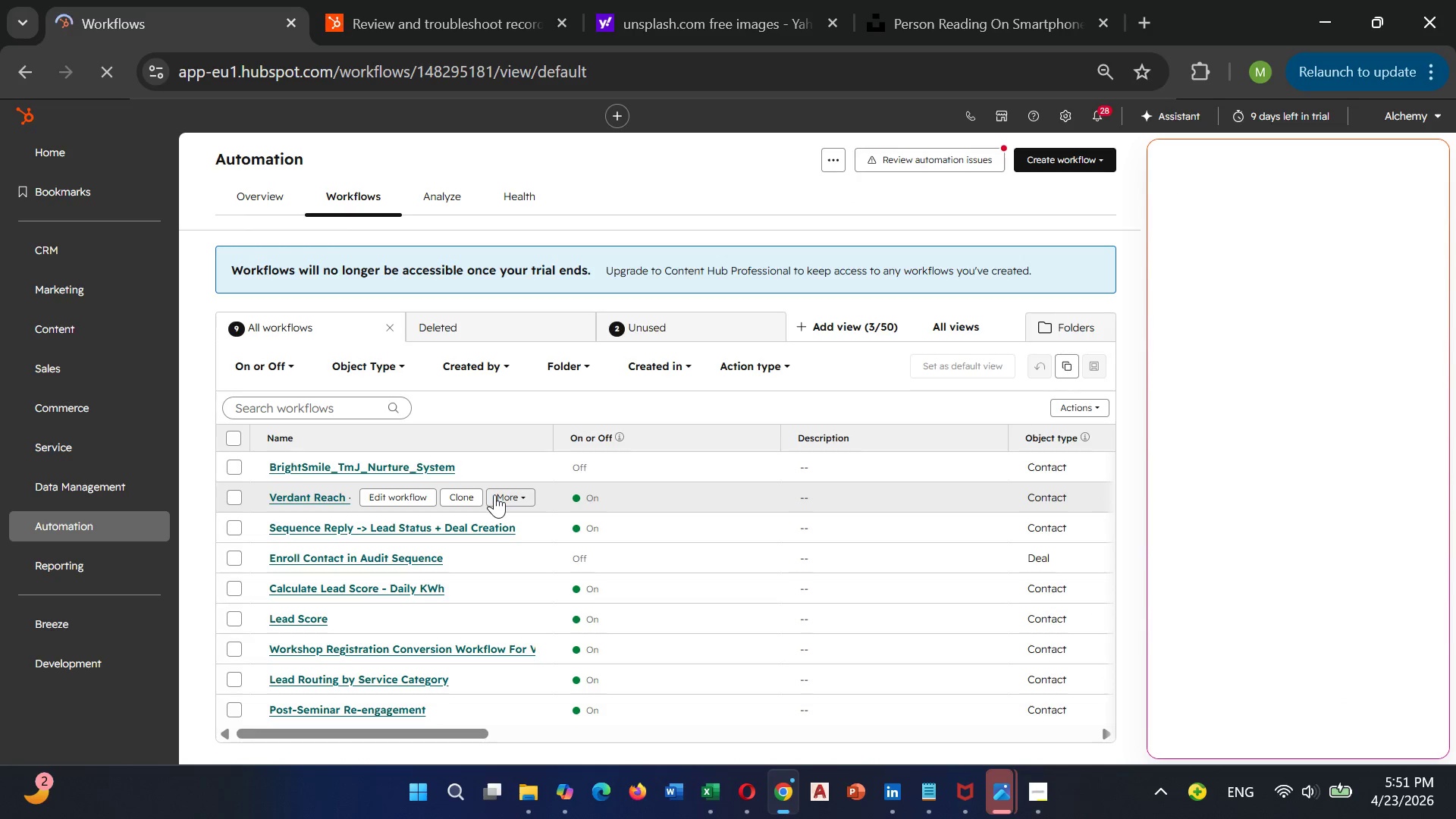 
scroll: coordinate [494, 494], scroll_direction: down, amount: 1.0
 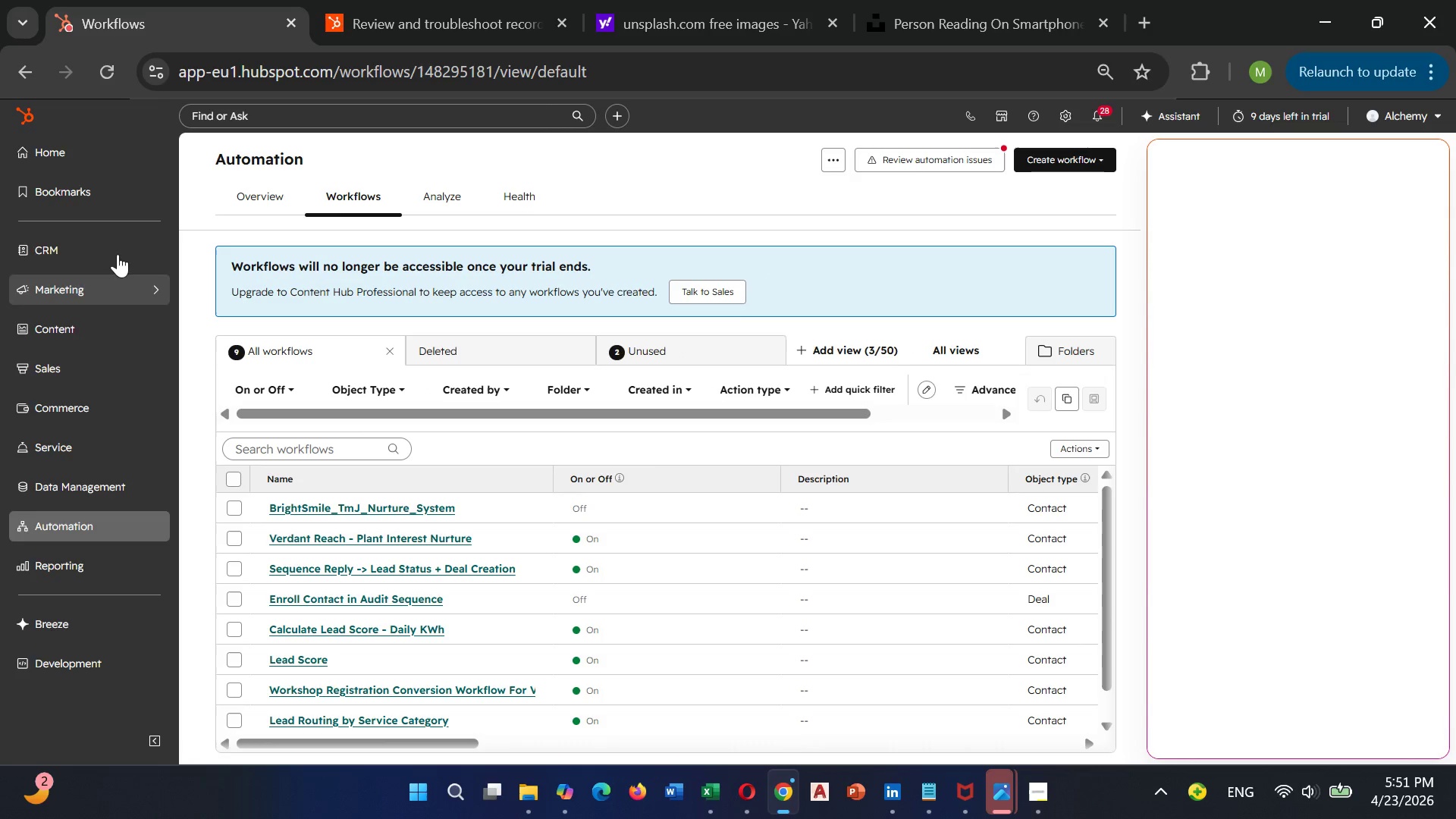 
left_click([113, 243])
 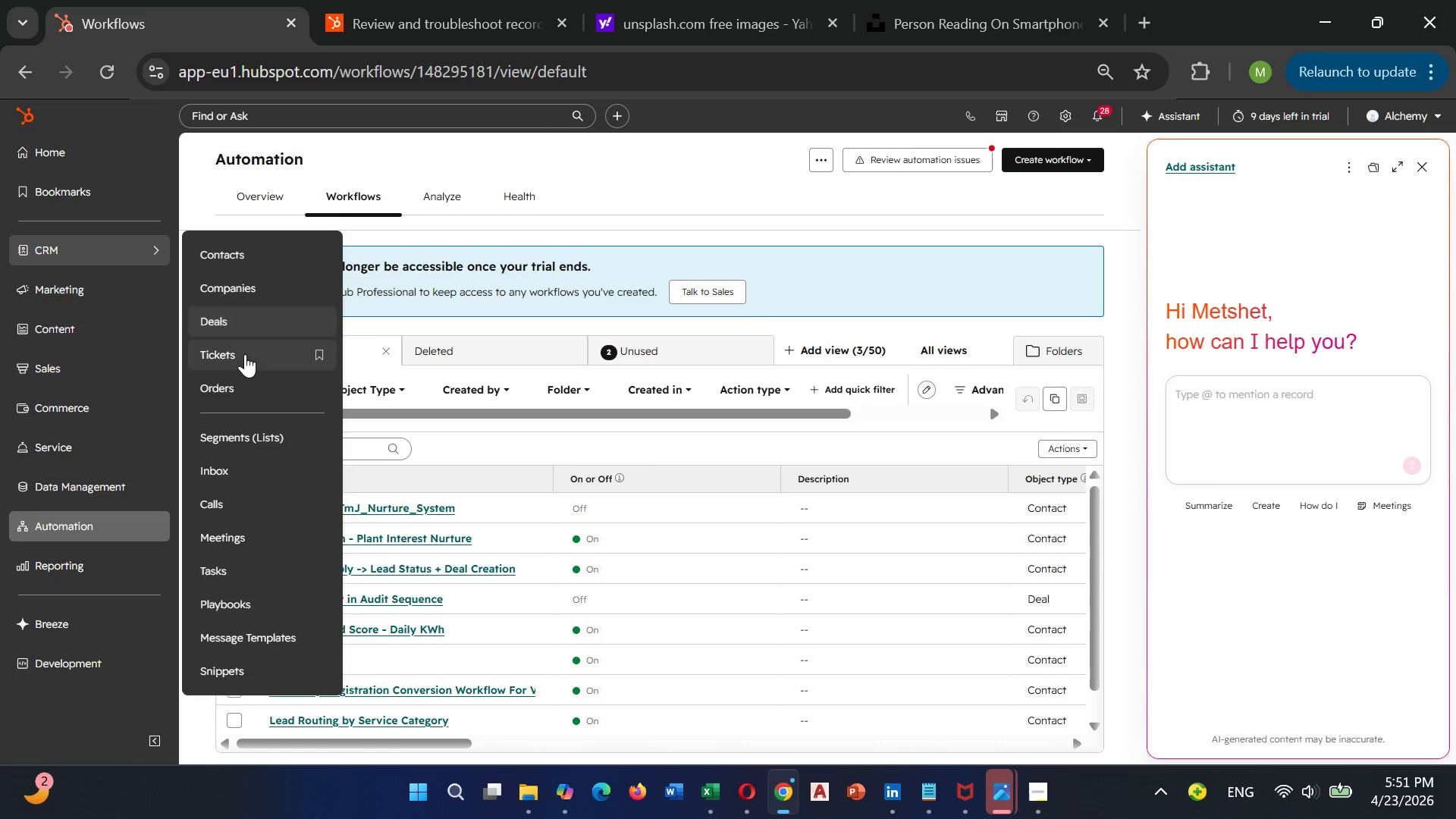 
wait(8.33)
 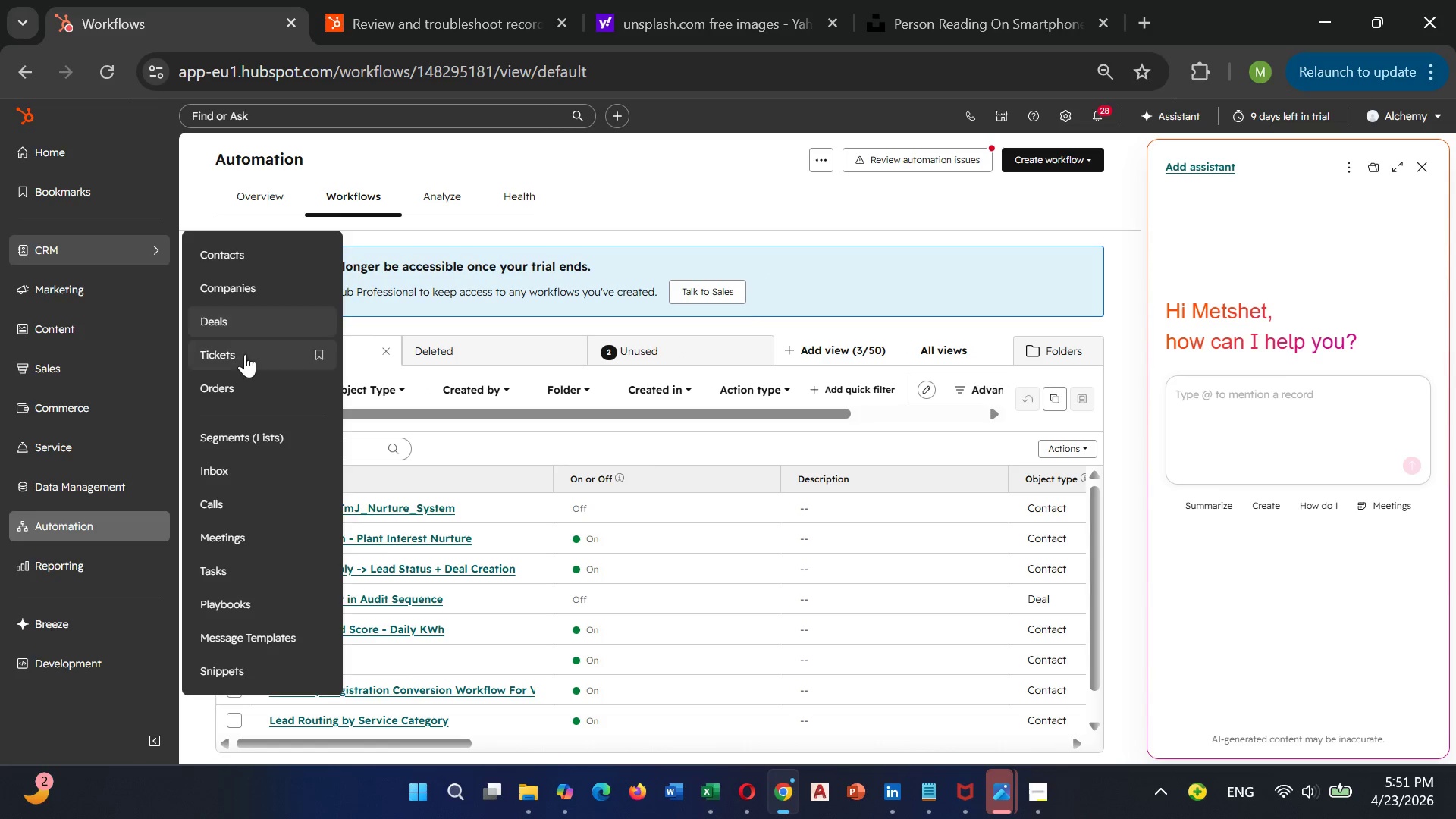 
left_click([221, 388])
 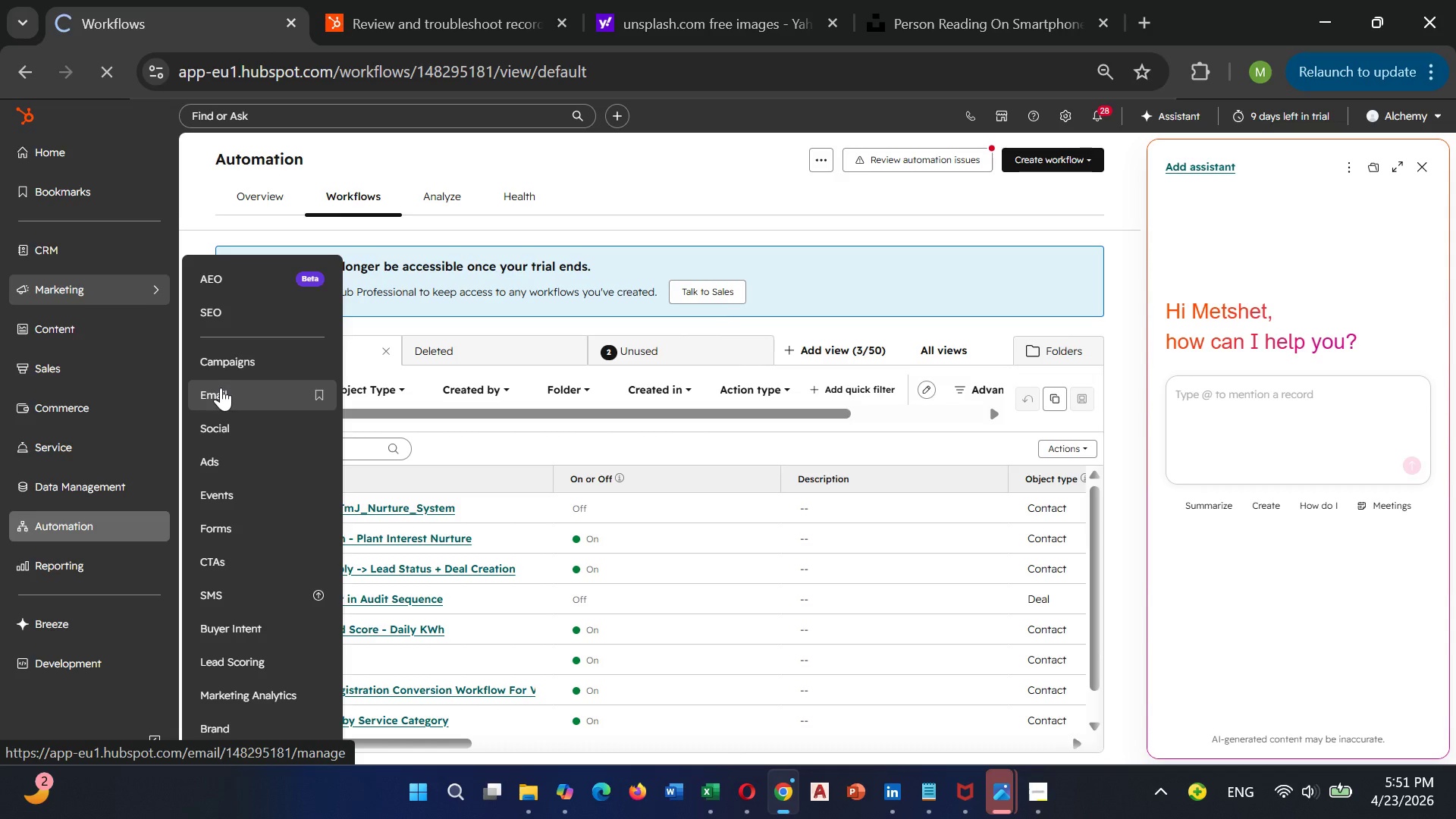 
left_click([221, 388])
 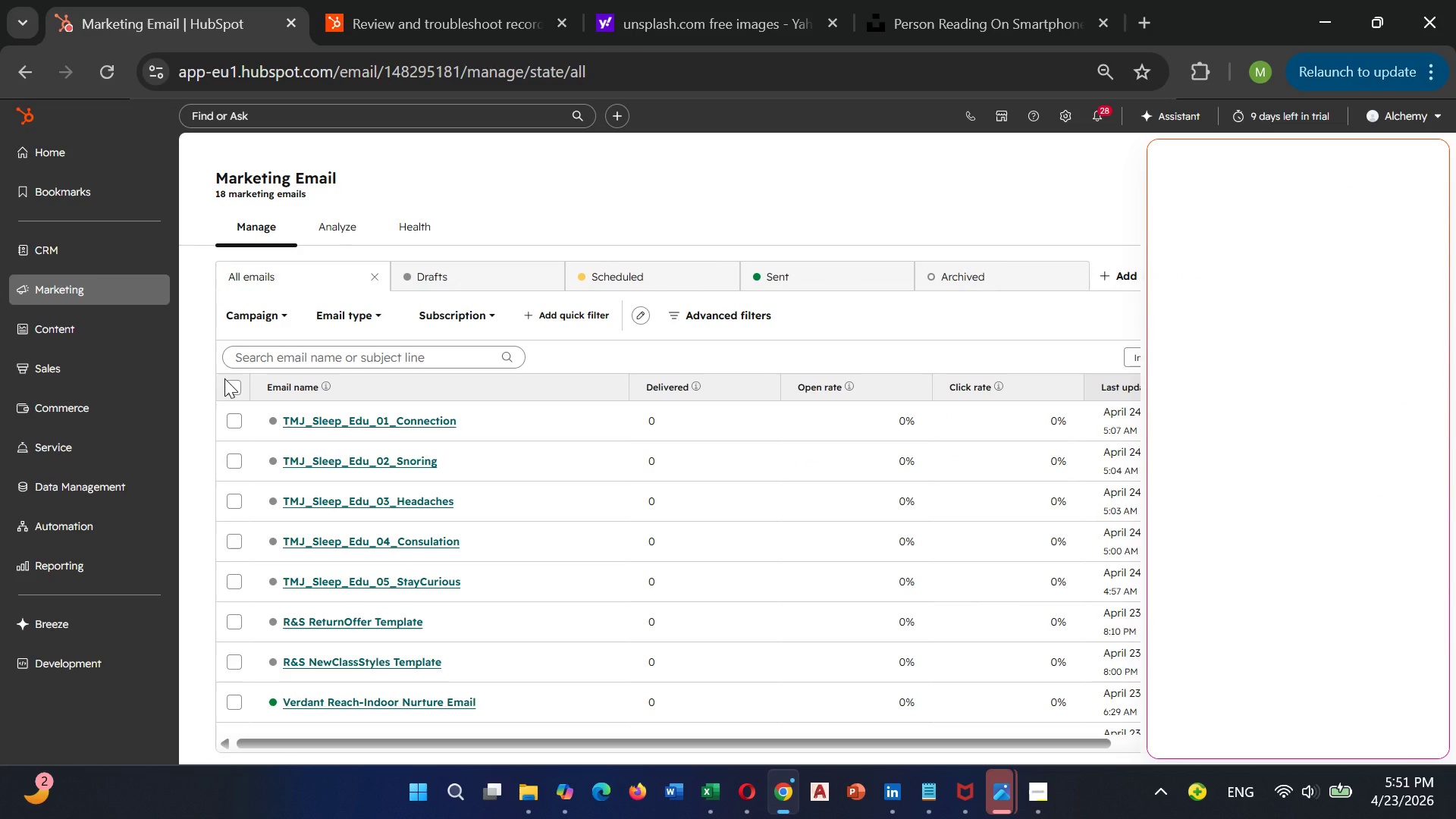 
wait(12.05)
 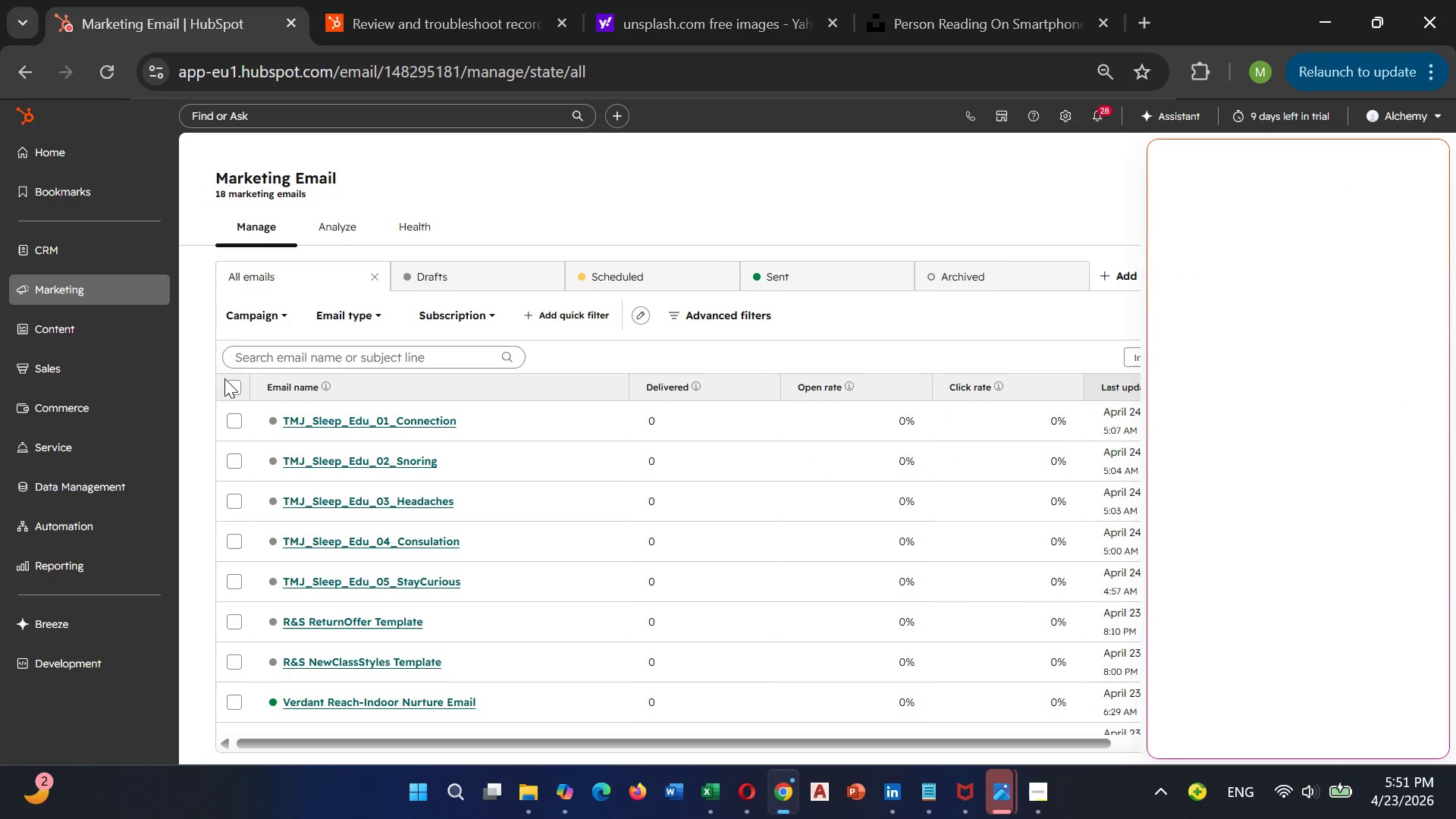 
left_click([52, 538])
 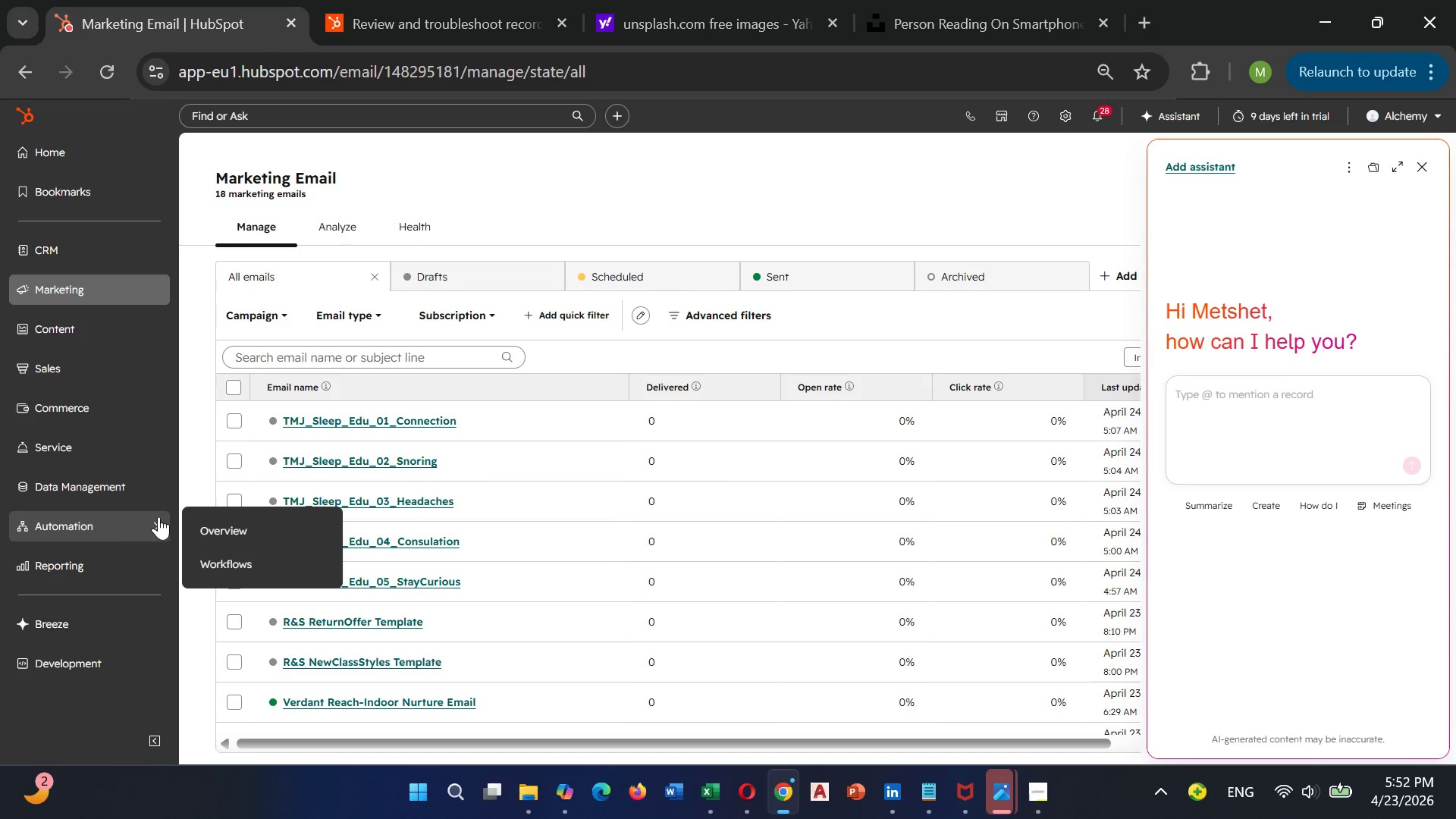 
left_click([215, 553])
 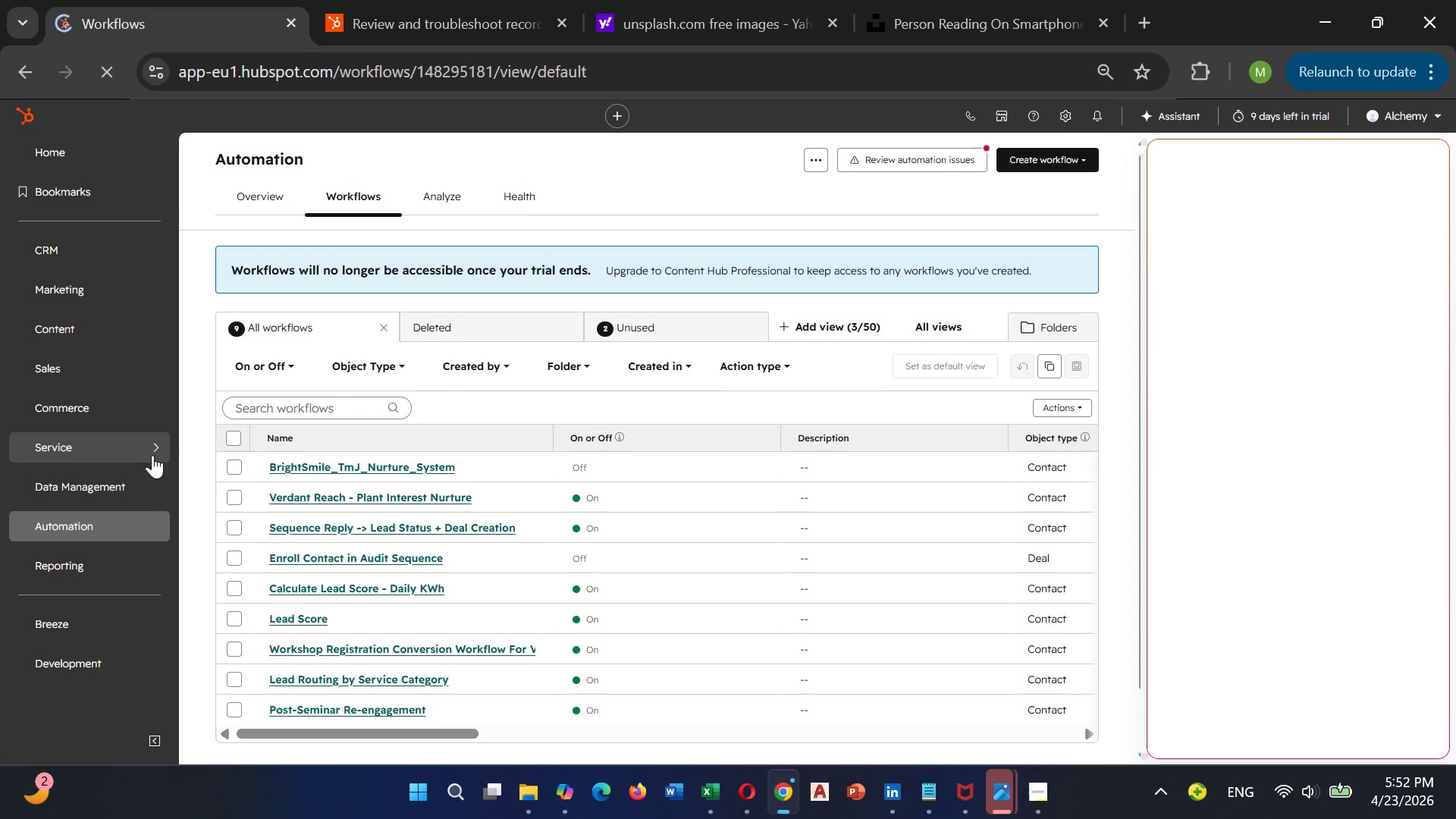 
wait(12.47)
 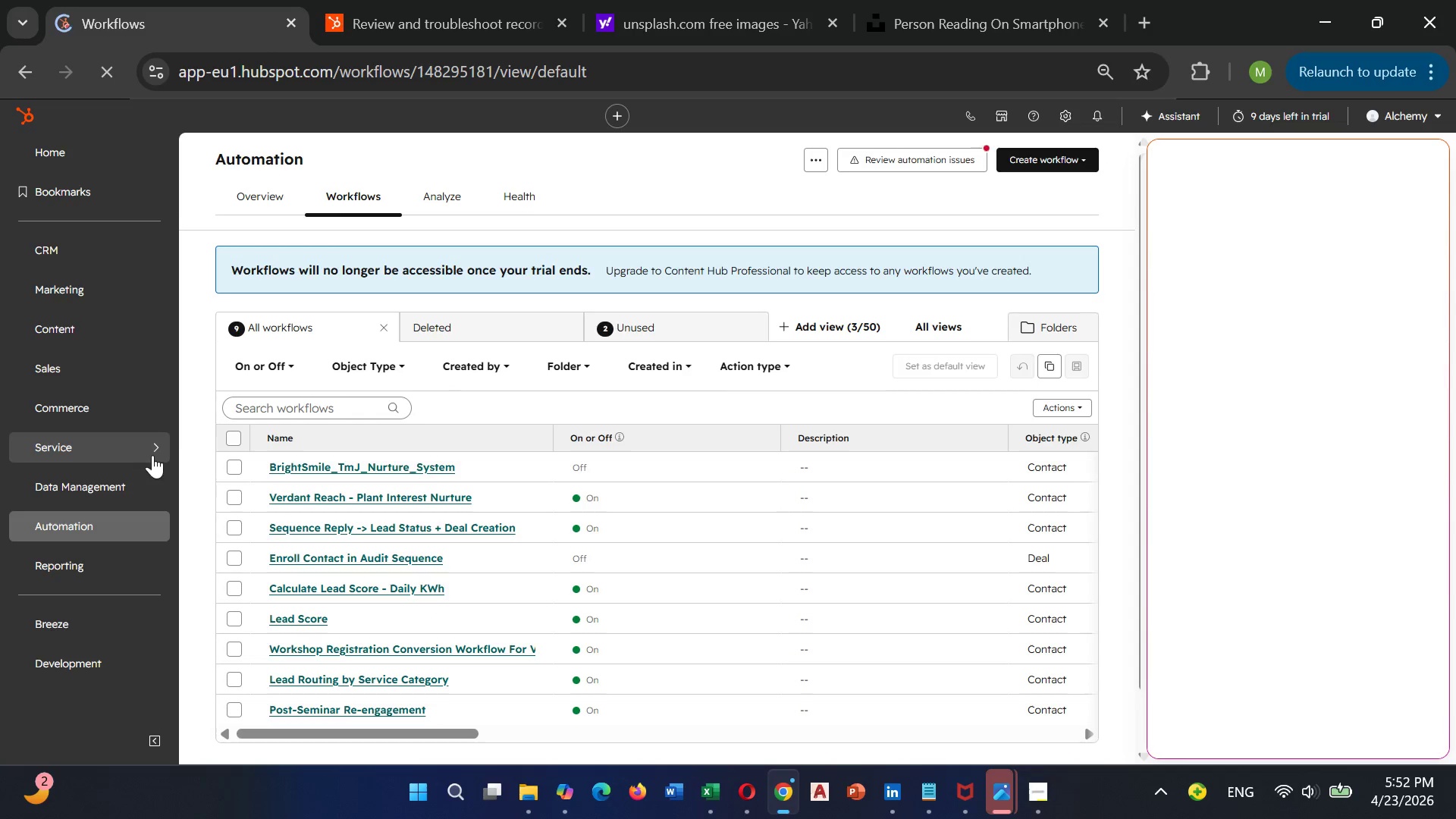 
left_click([328, 516])
 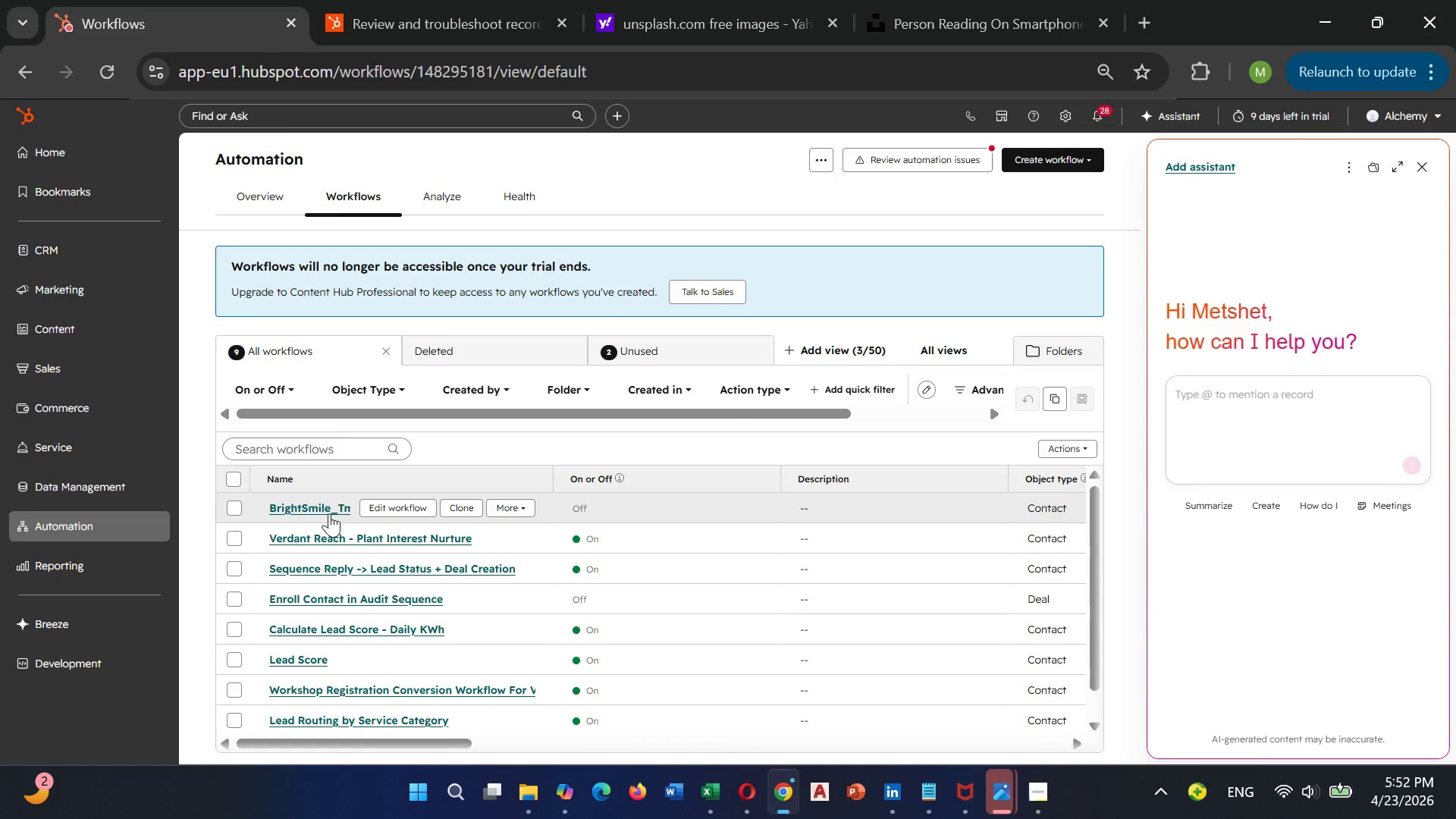 
left_click([329, 513])
 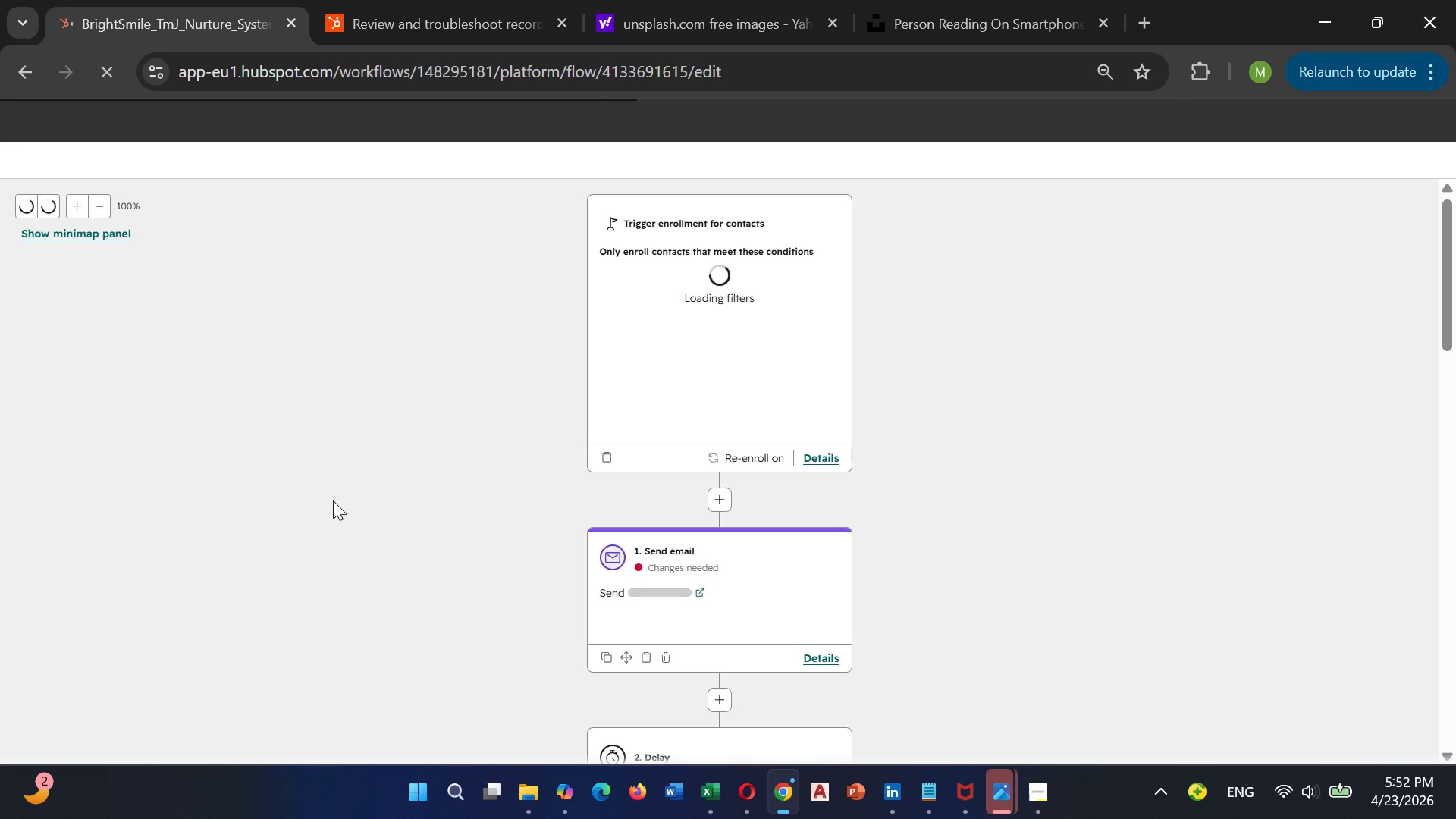 
scroll: coordinate [707, 563], scroll_direction: down, amount: 12.0
 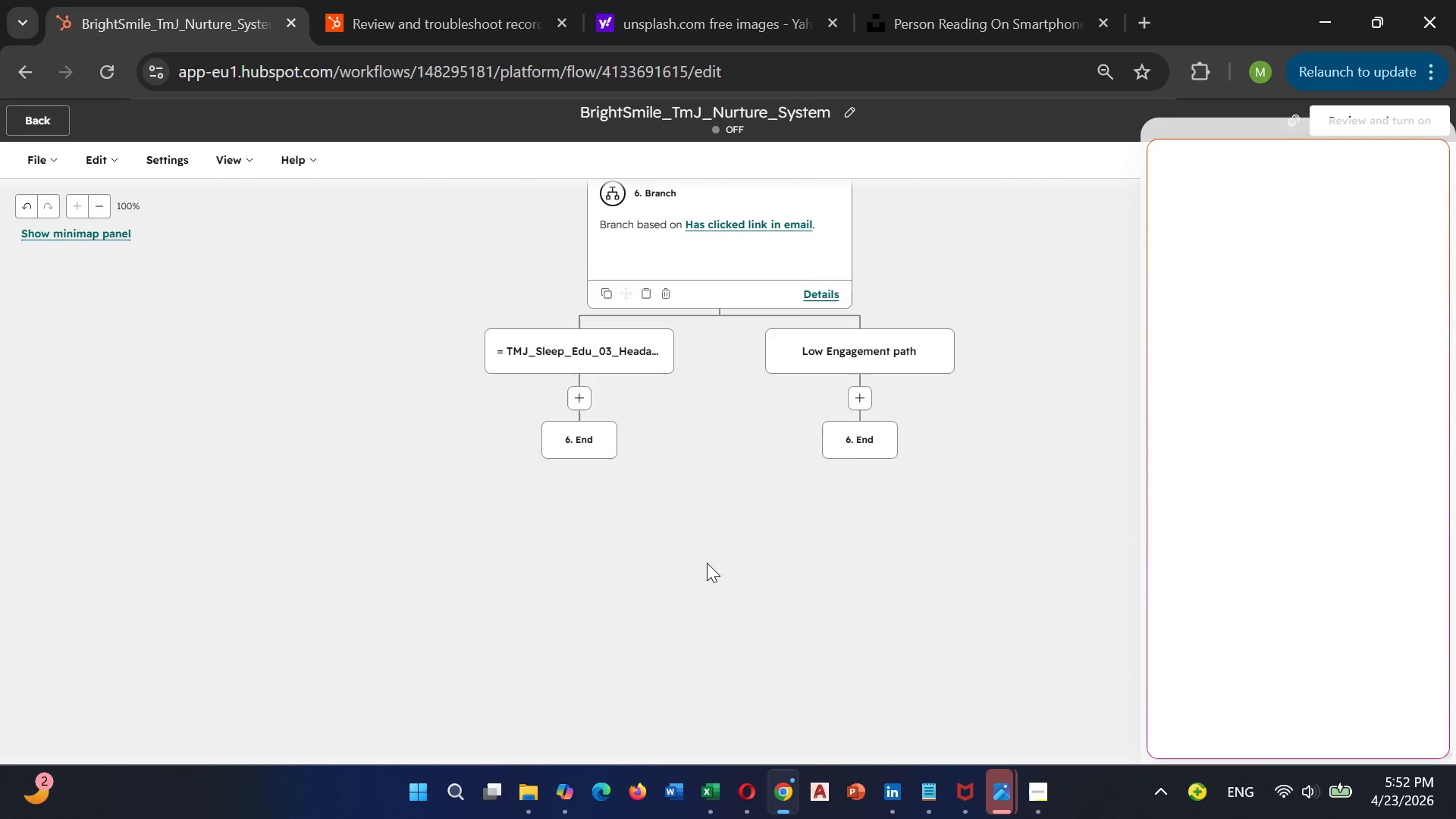 
scroll: coordinate [707, 563], scroll_direction: up, amount: 1.0
 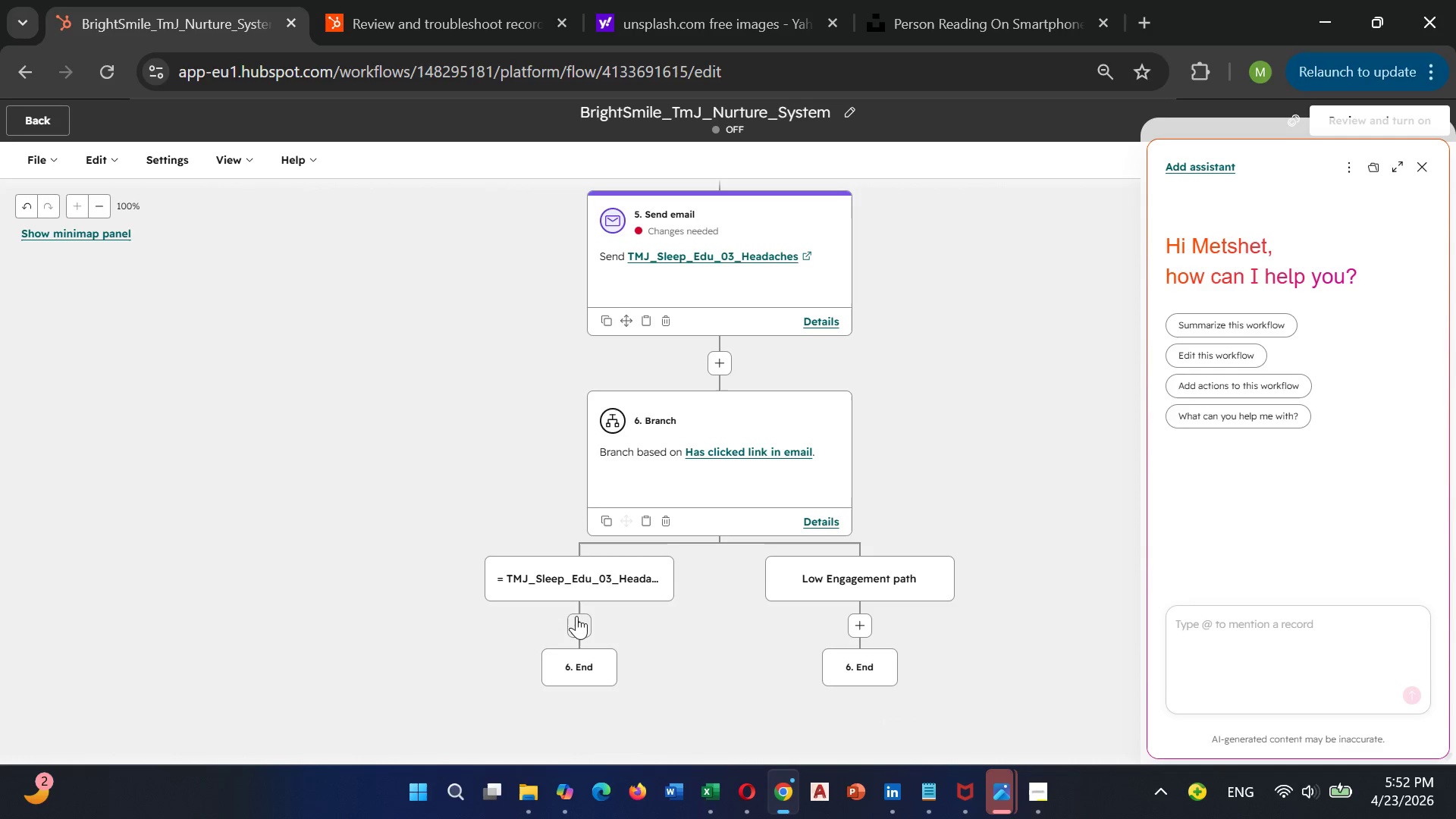 
left_click([579, 619])
 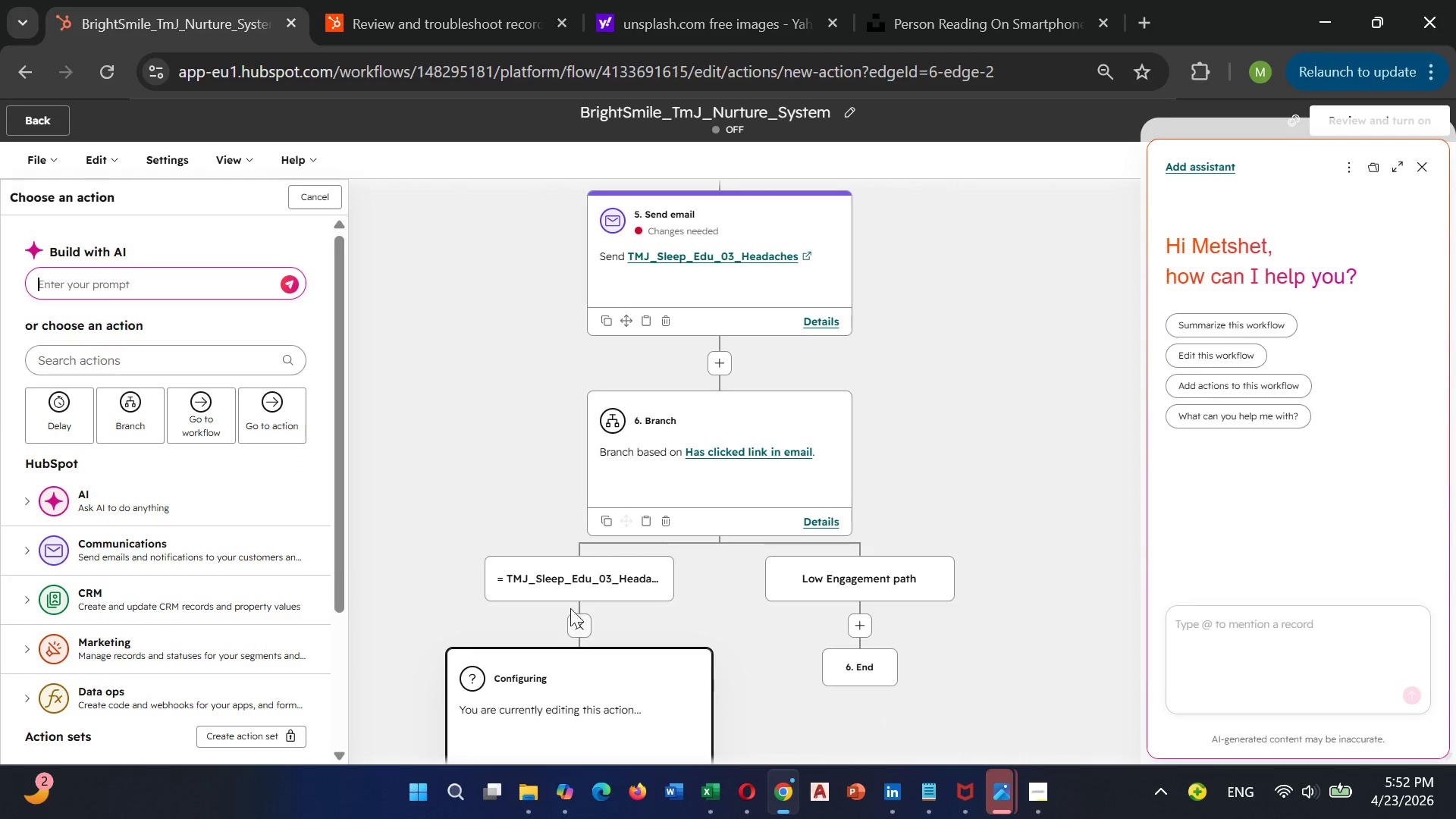 
scroll: coordinate [569, 601], scroll_direction: down, amount: 1.0
 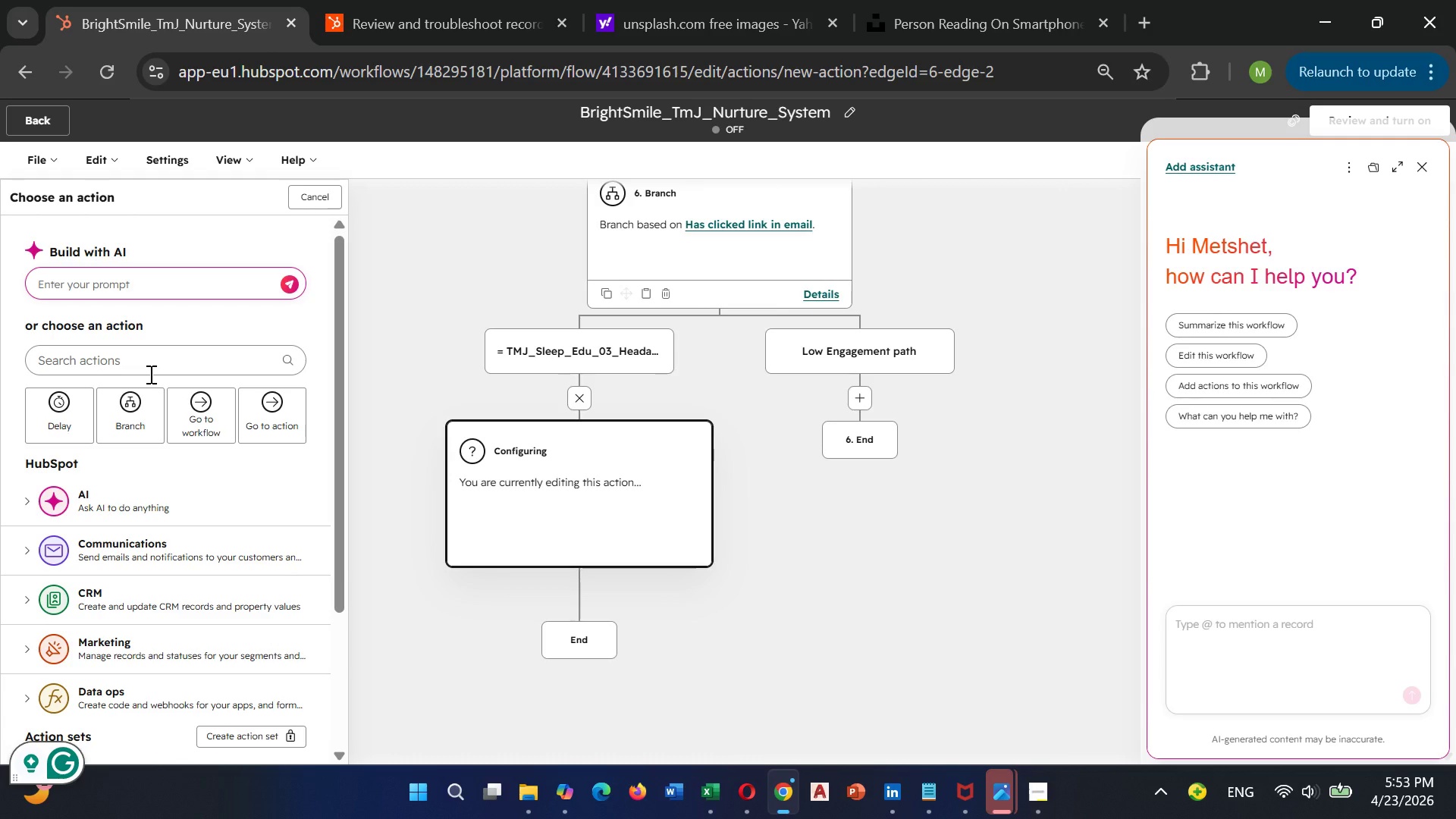 
wait(71.11)
 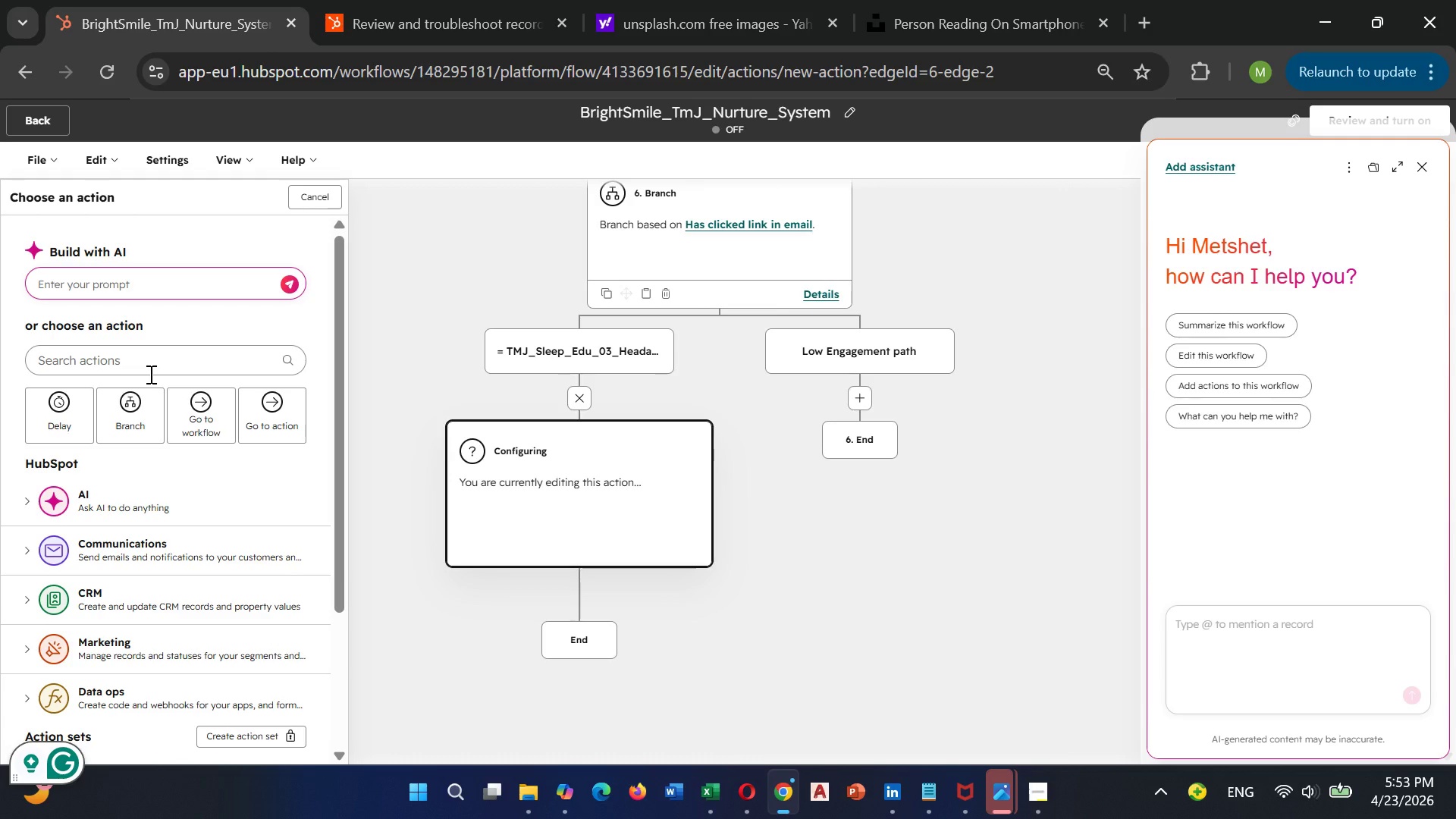 
scroll: coordinate [217, 400], scroll_direction: up, amount: 1.0
 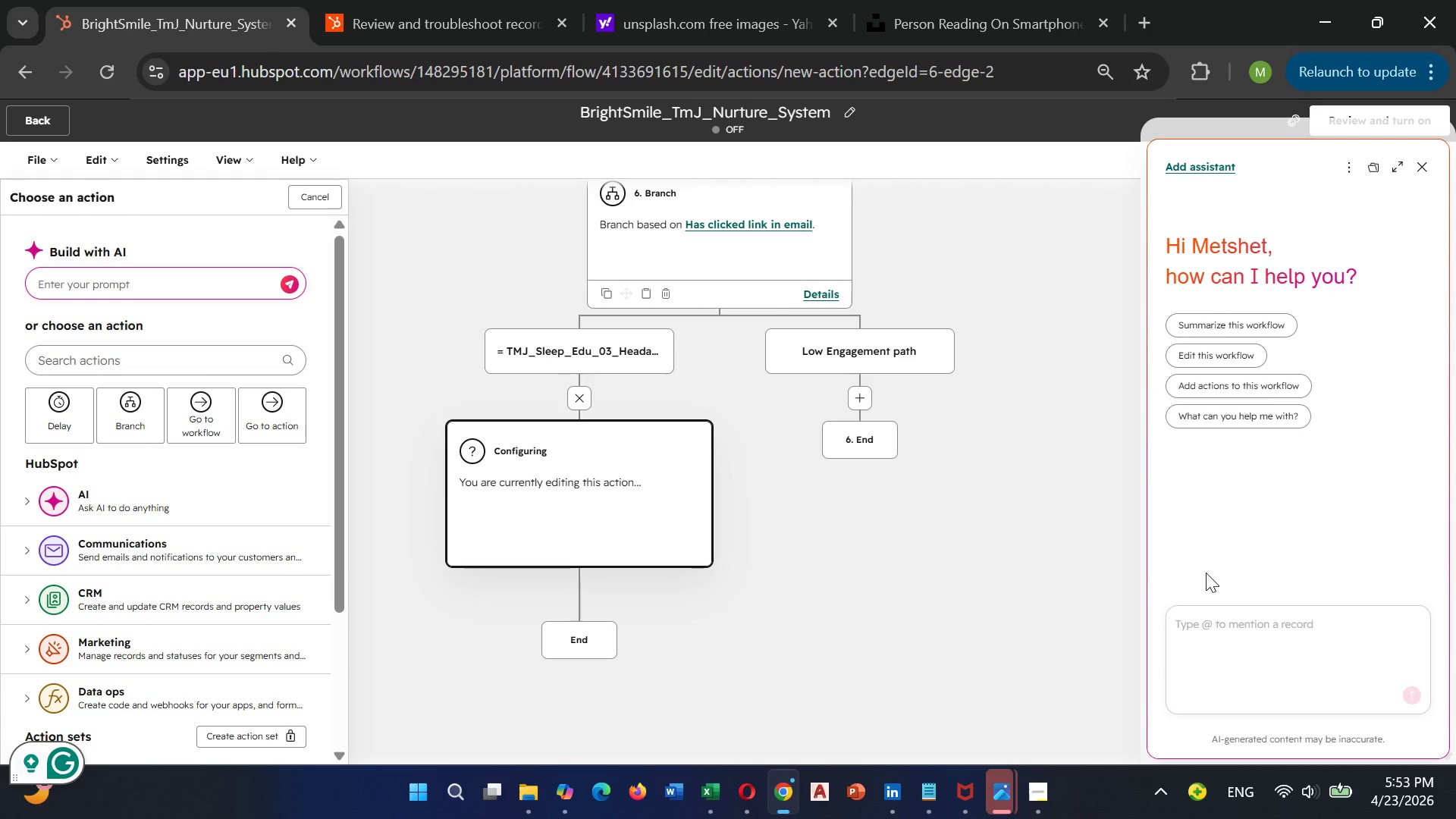 
mouse_move([1213, 605])
 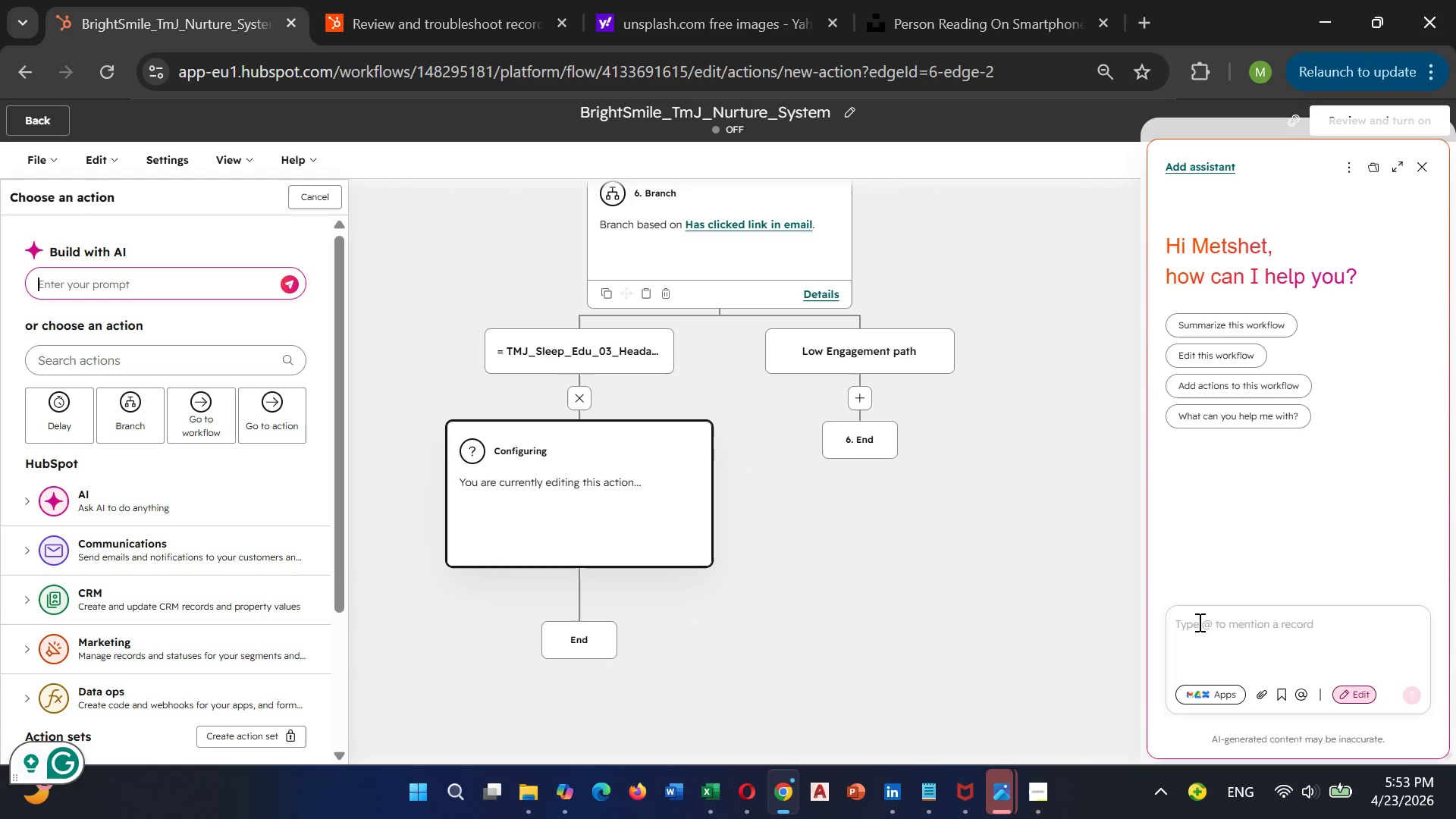 
left_click([1198, 622])
 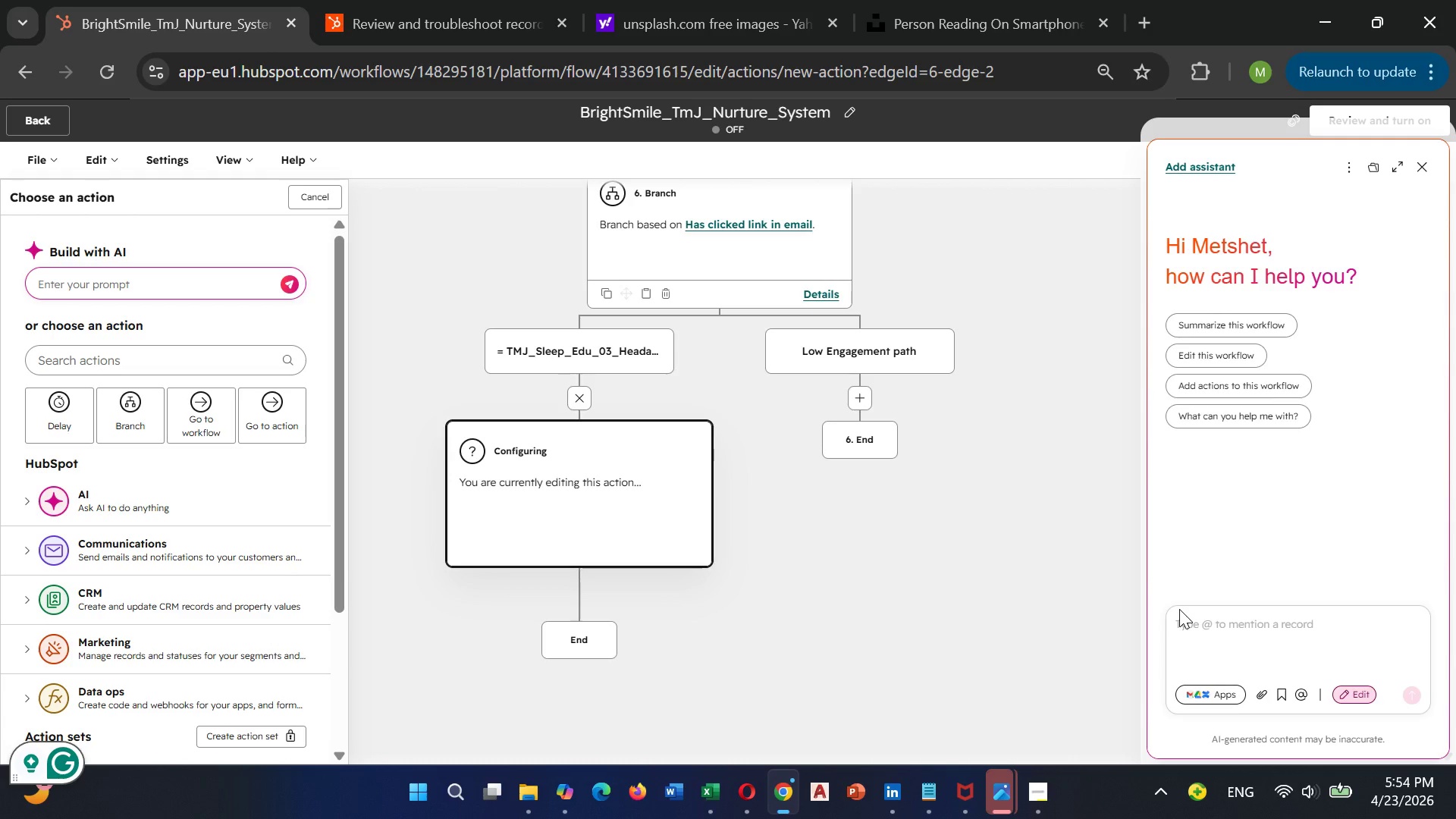 
wait(42.2)
 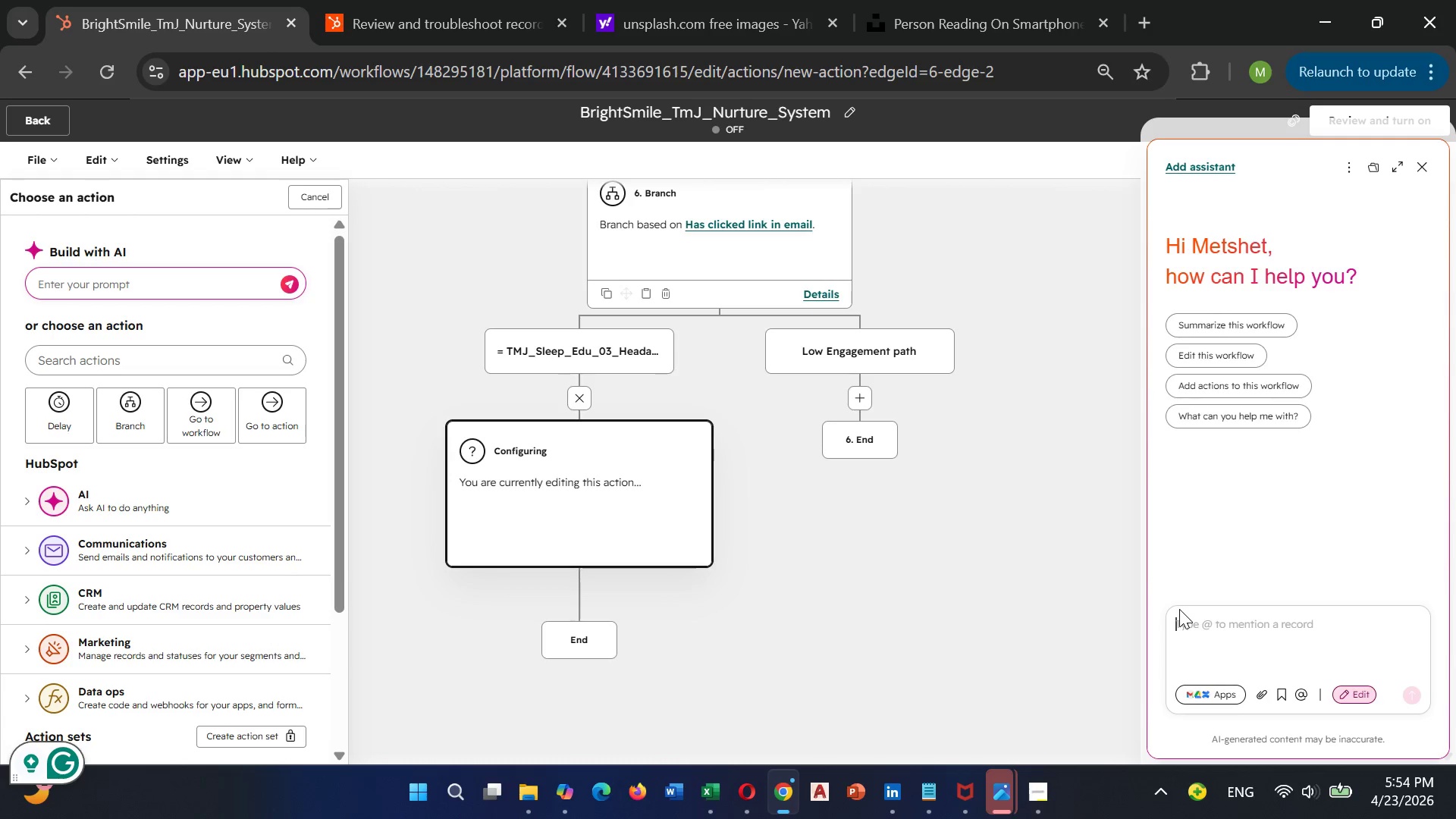 
key(Shift+P)
 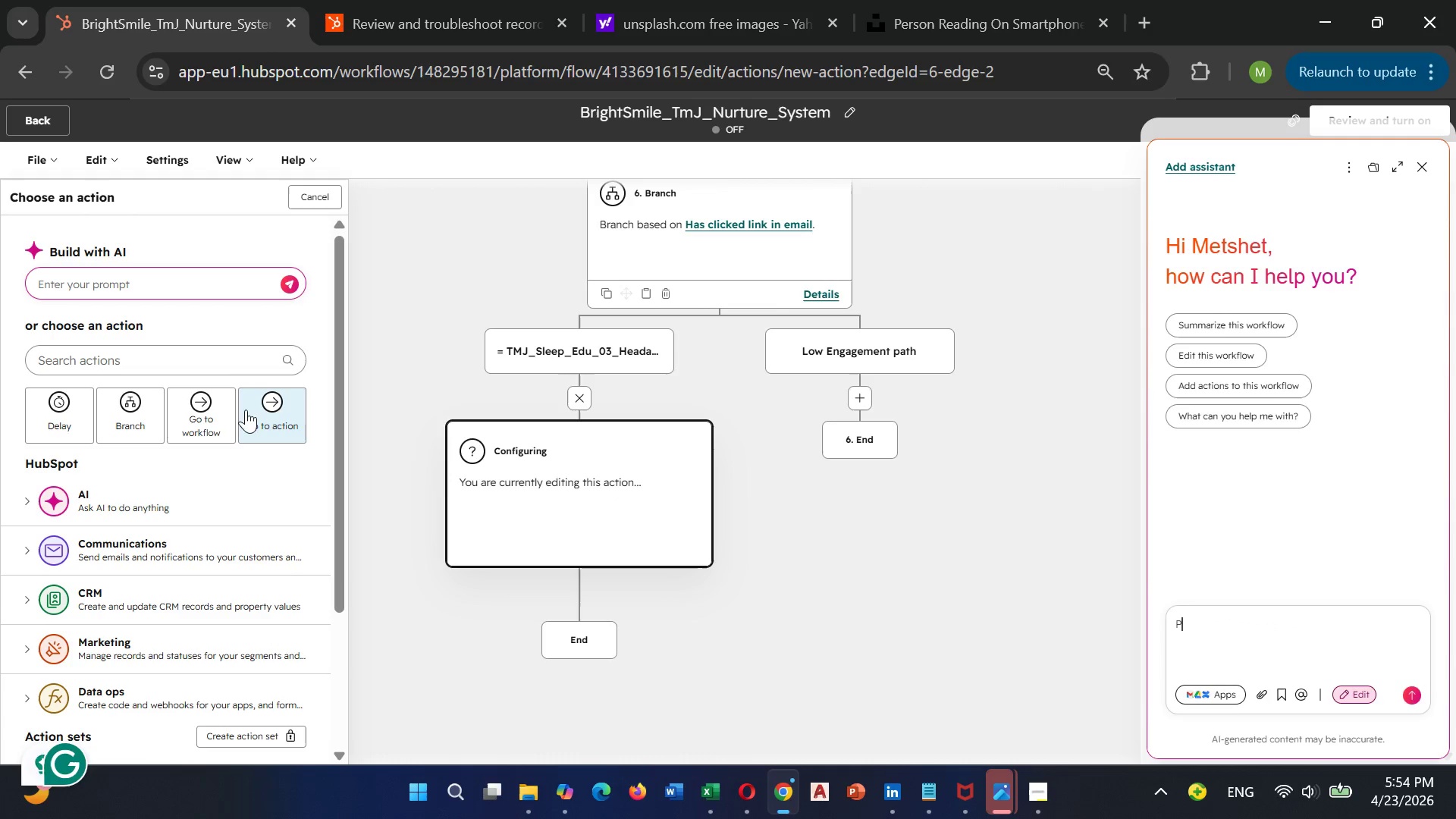 
left_click([202, 368])
 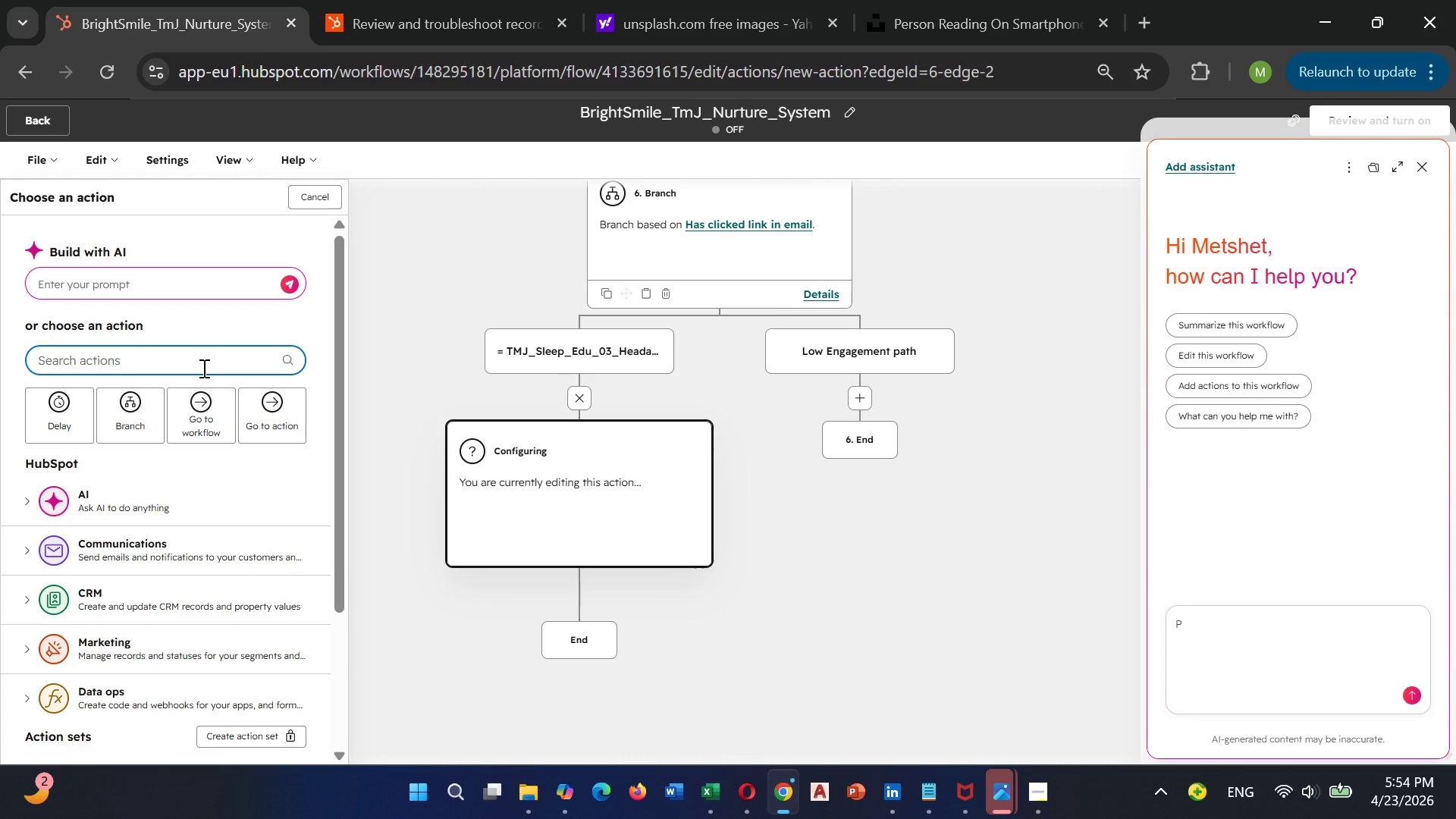 
type(Prop)
 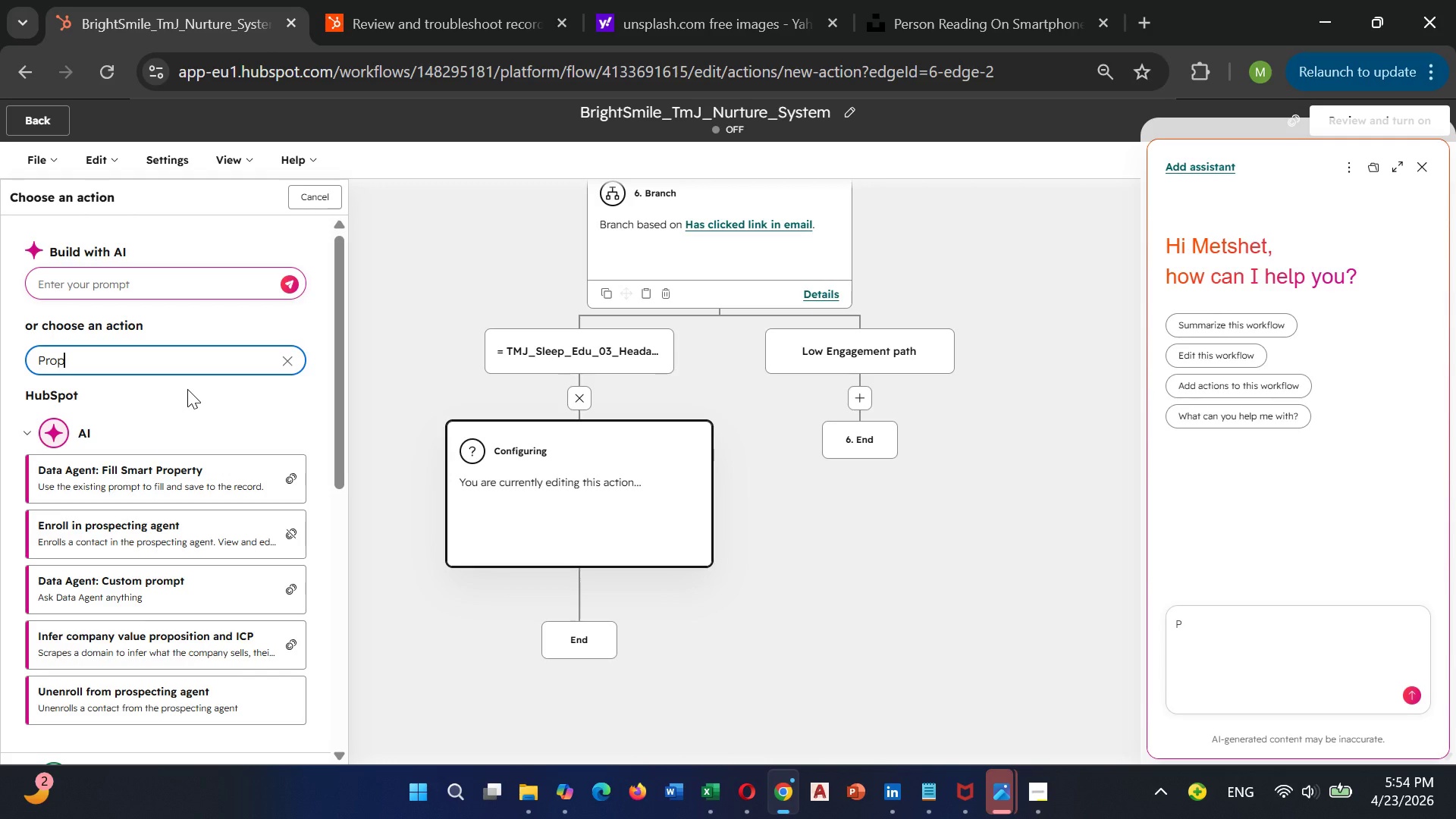 
type(erty)
 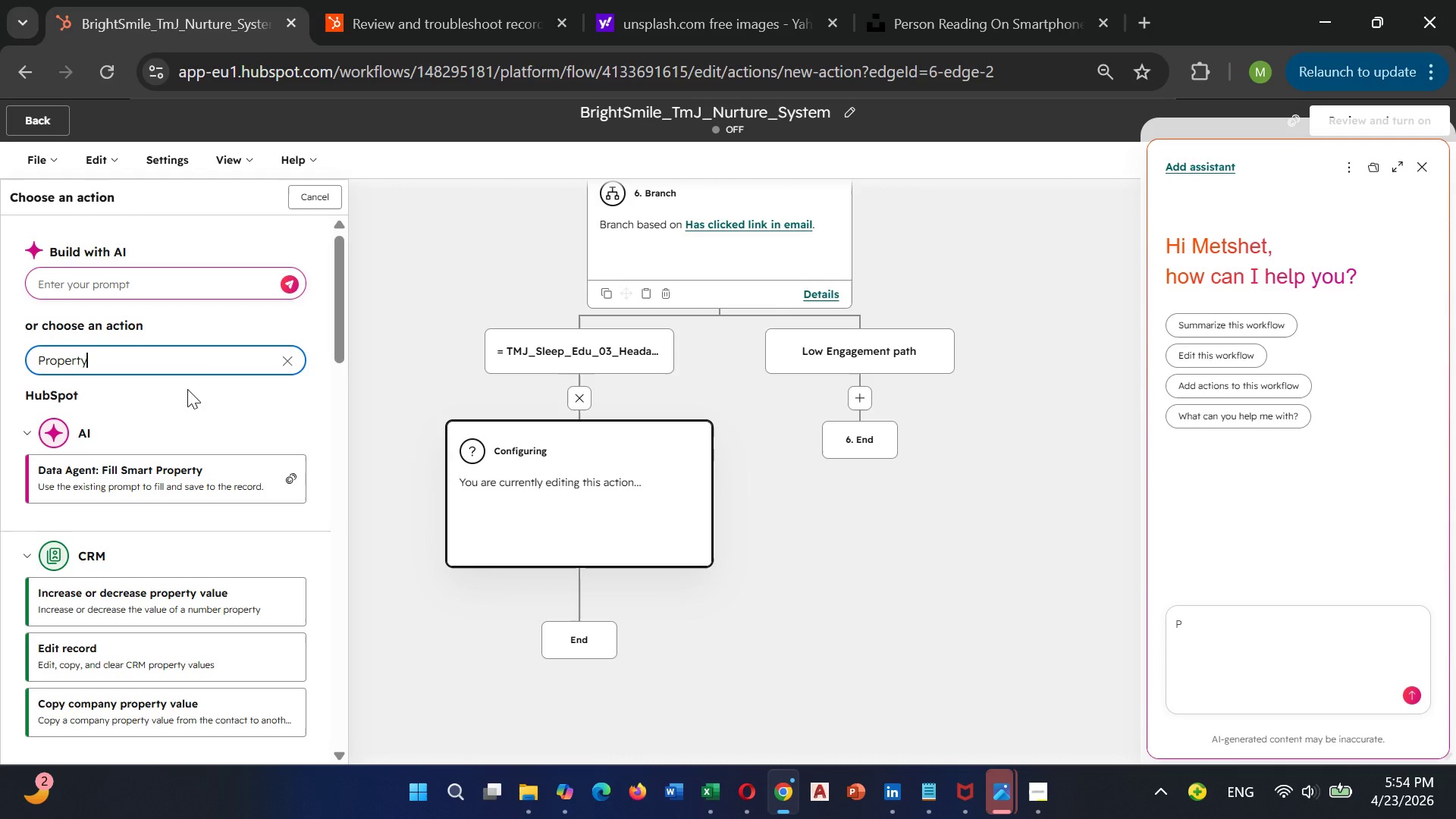 
wait(20.95)
 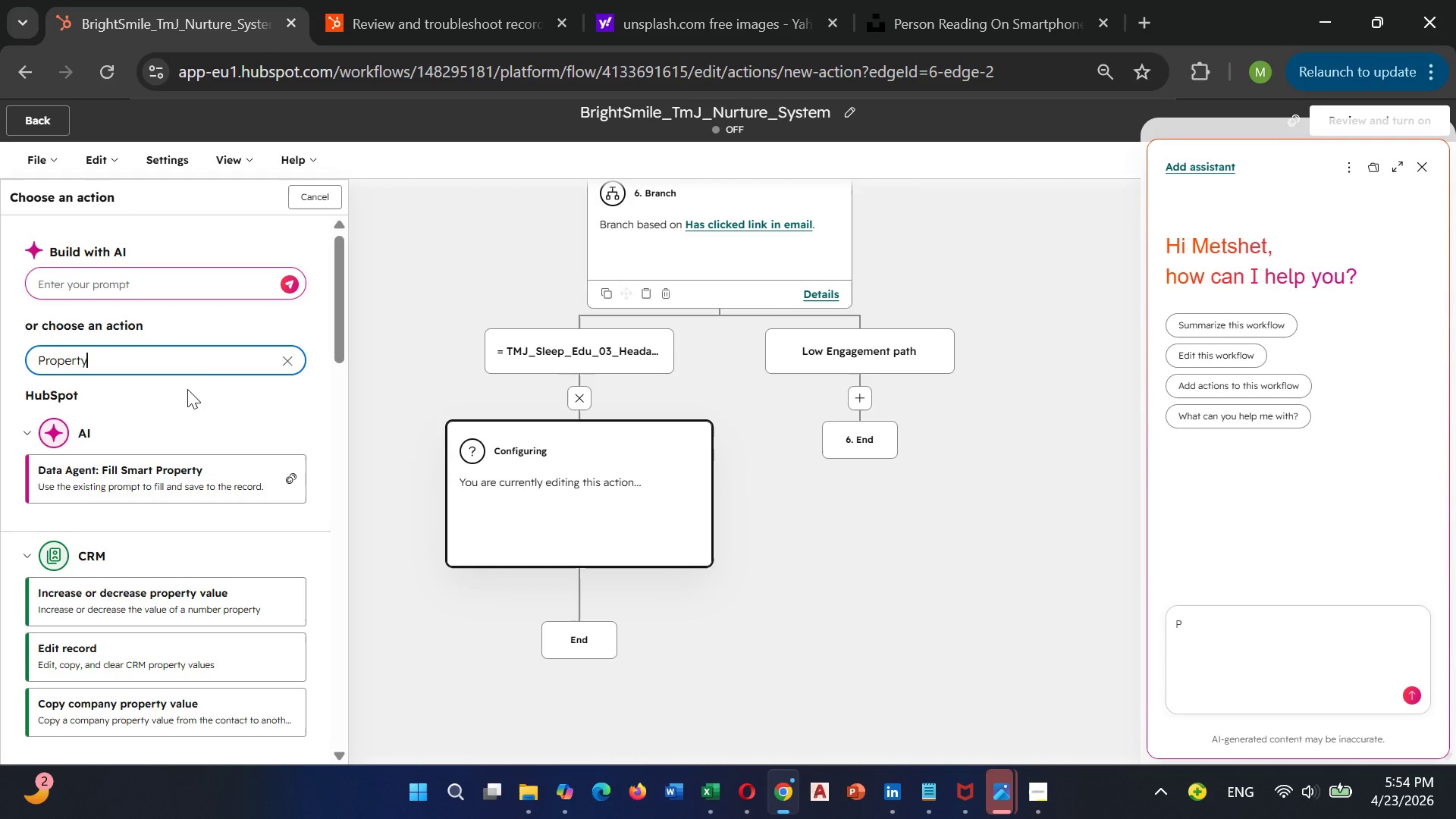 
key(Backspace)
type(Set property)
 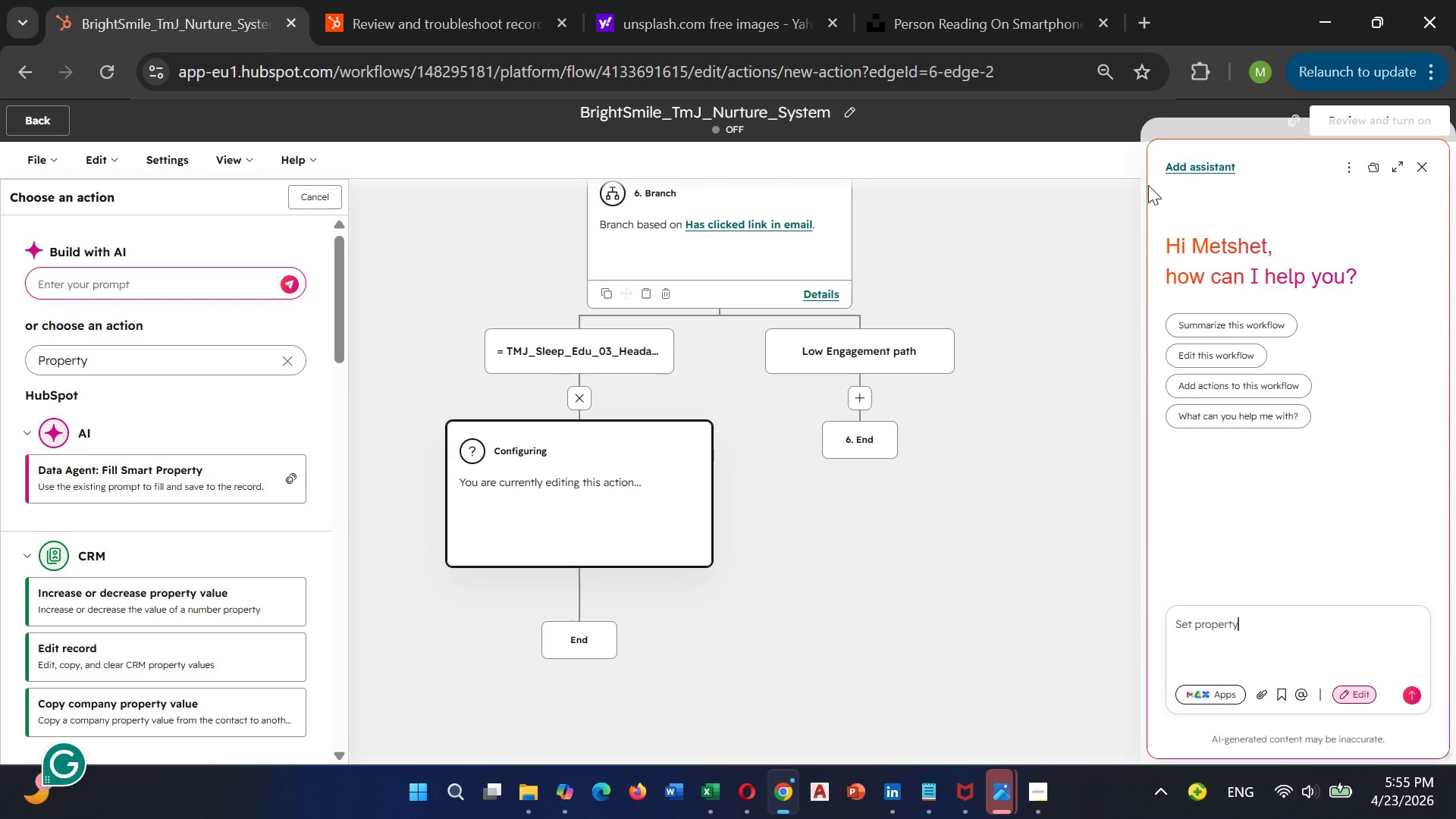 
type( to IN)
key(Backspace)
type(nterest level)
 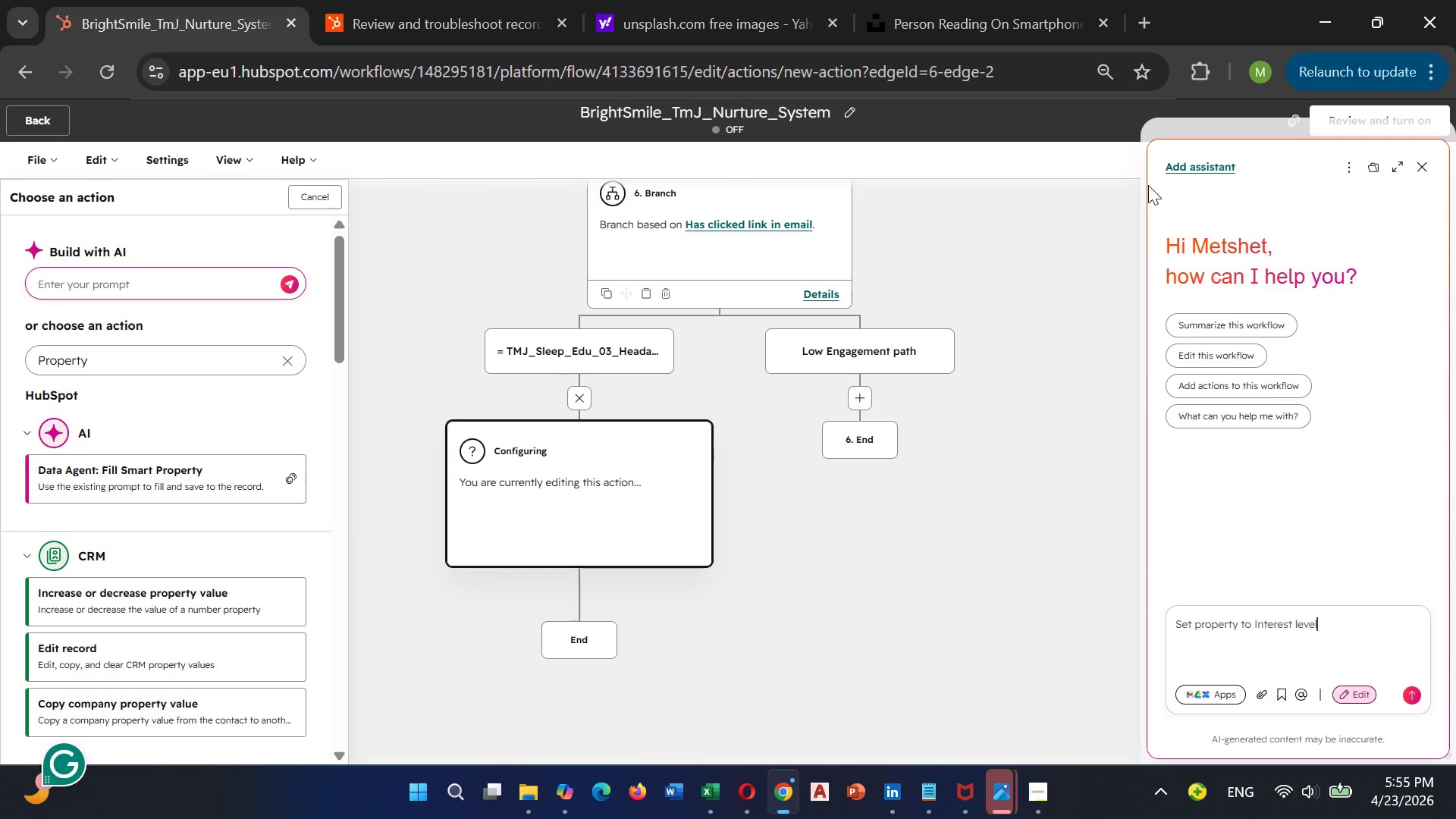 
key(ArrowLeft)
 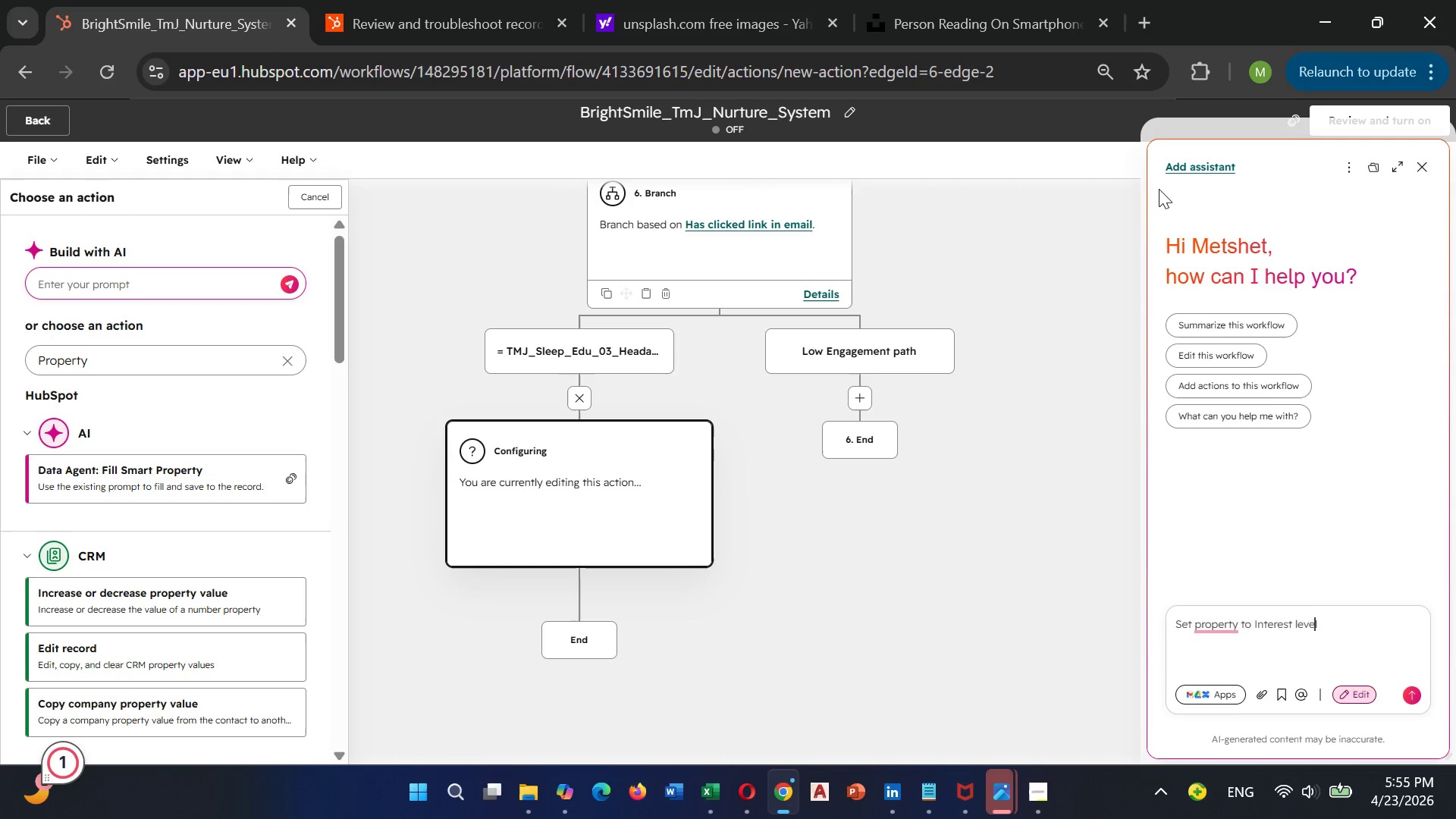 
key(ArrowLeft)
 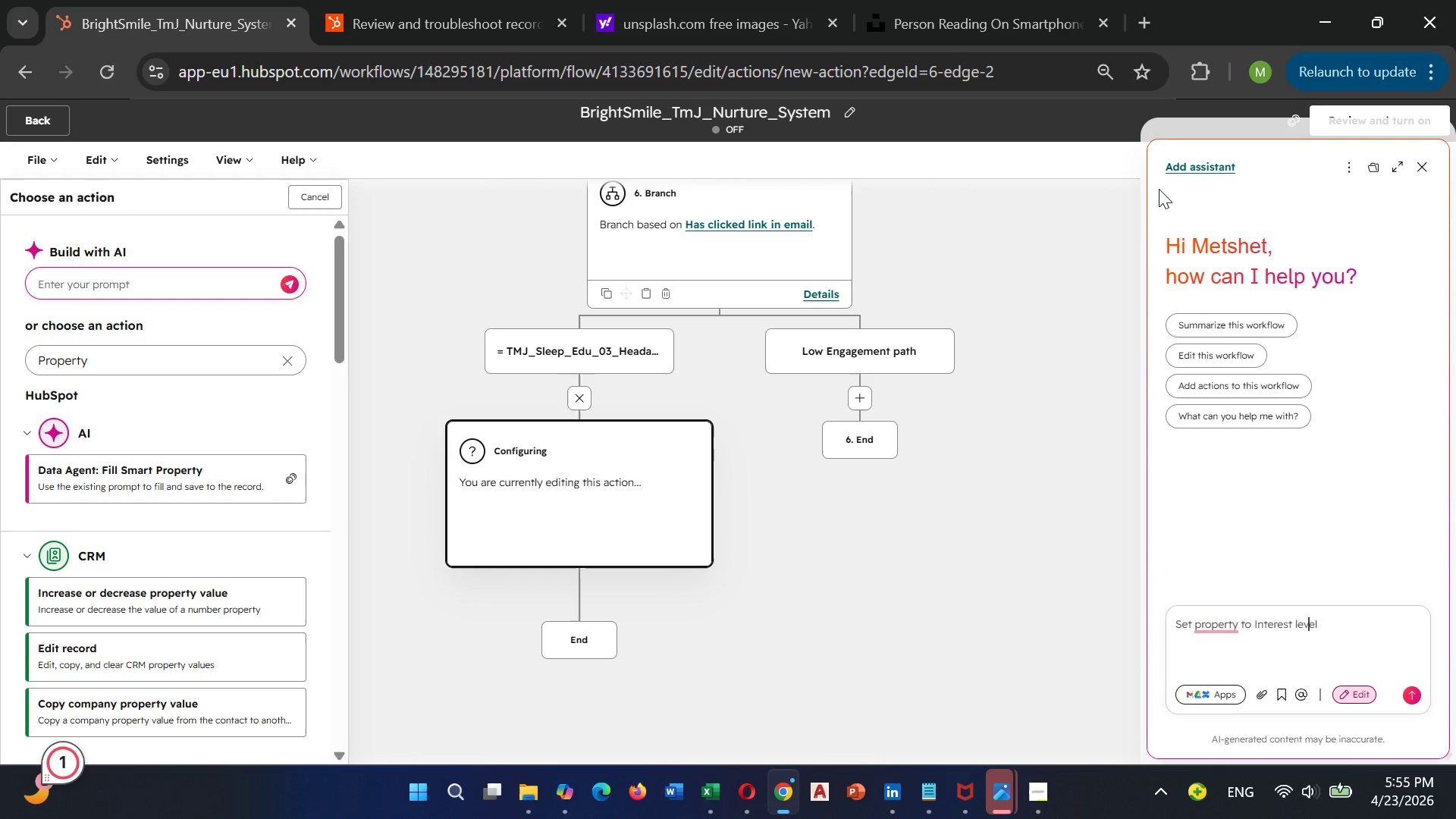 
key(ArrowLeft)
 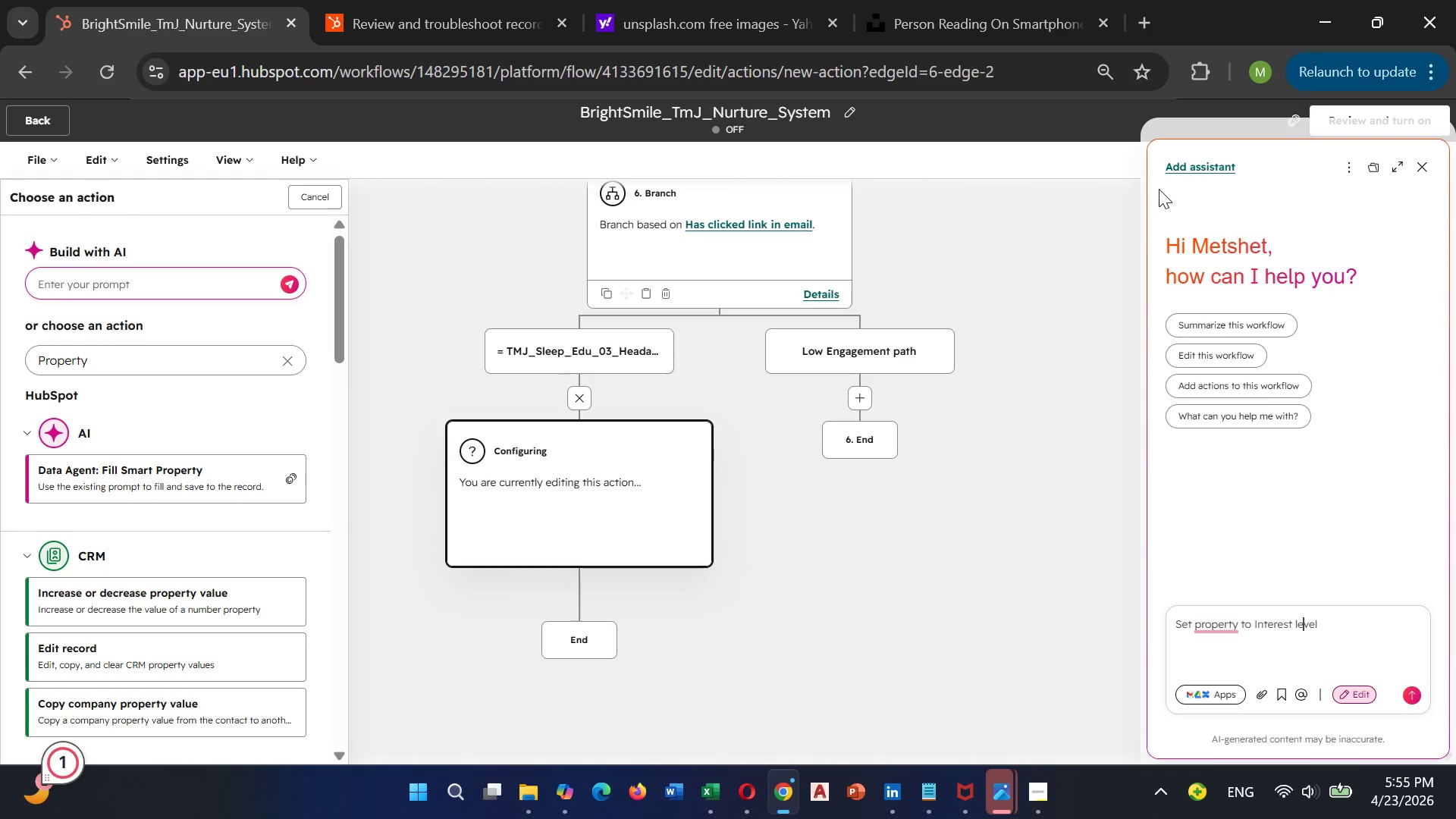 
key(ArrowLeft)
 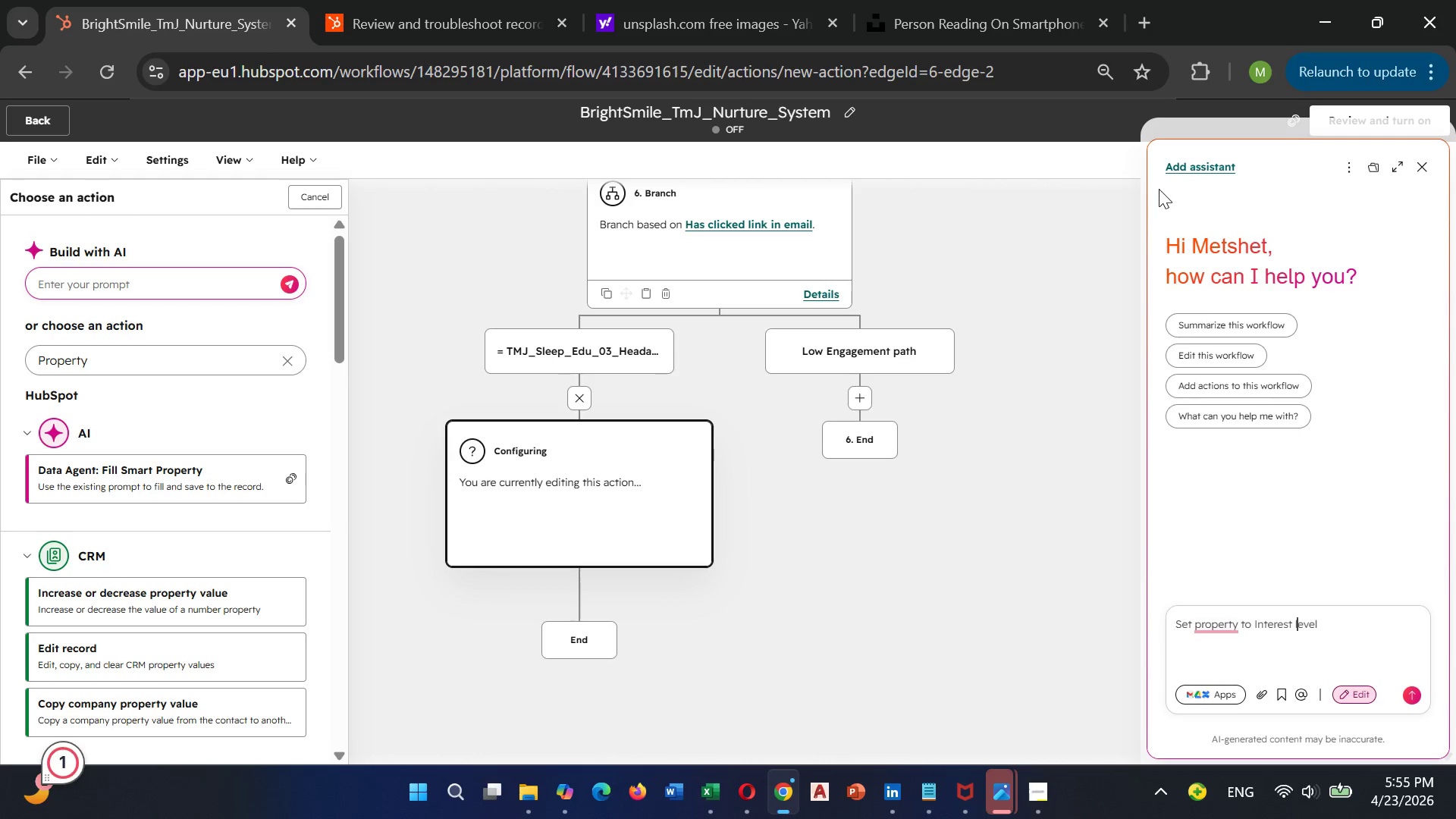 
key(Backspace)
 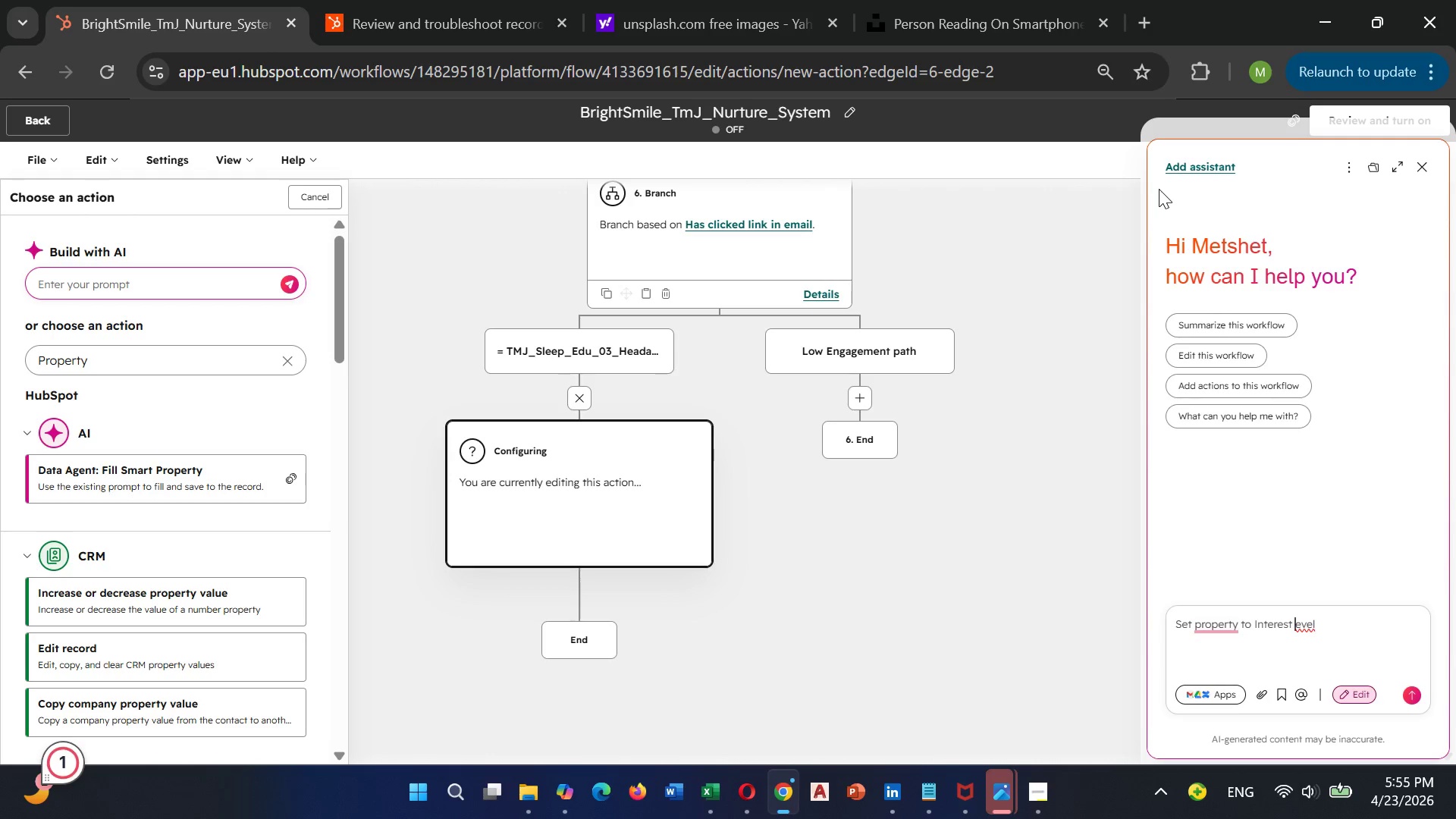 
key(Shift+L)
 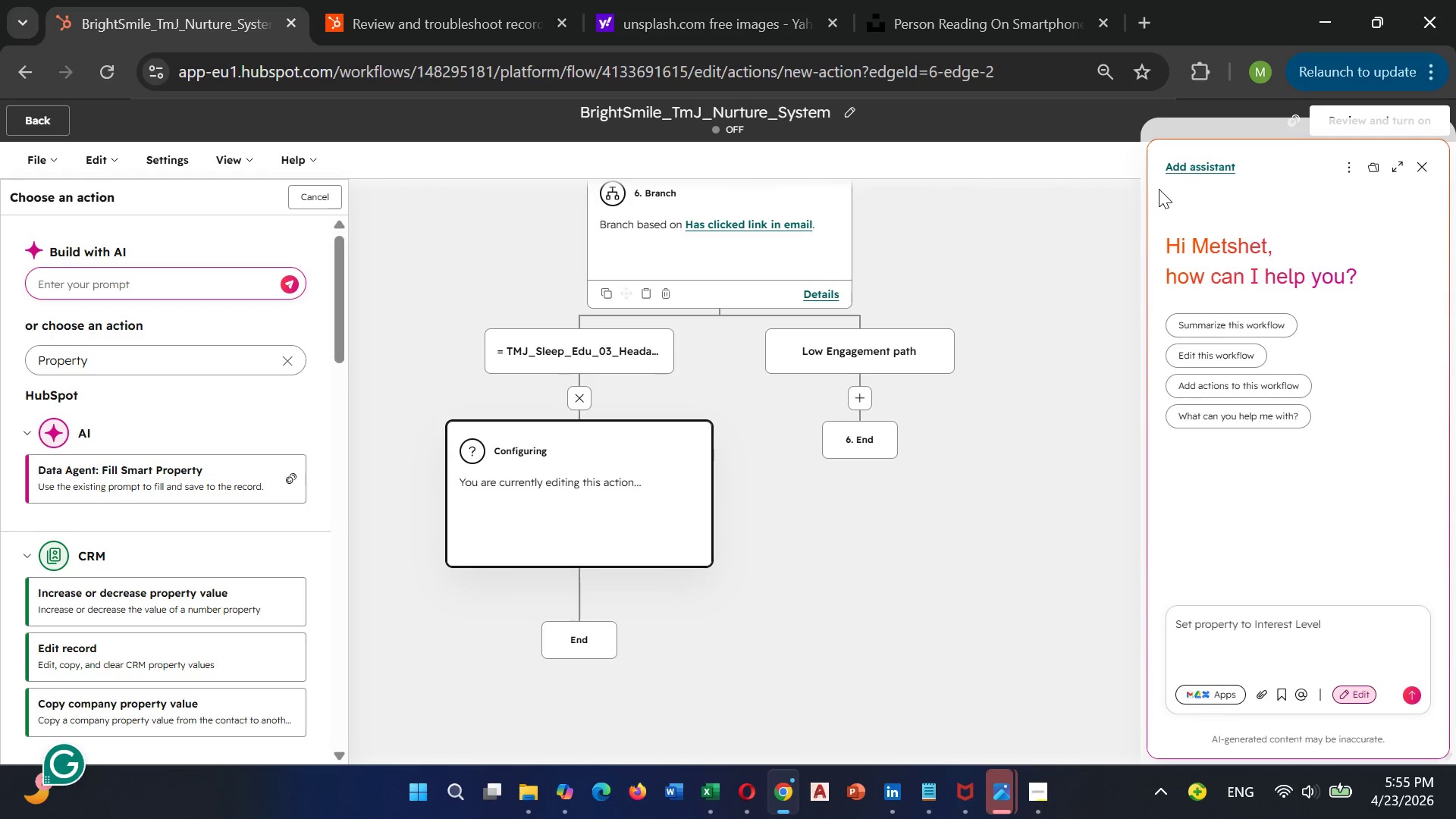 
hold_key(key=ArrowRight, duration=0.72)
 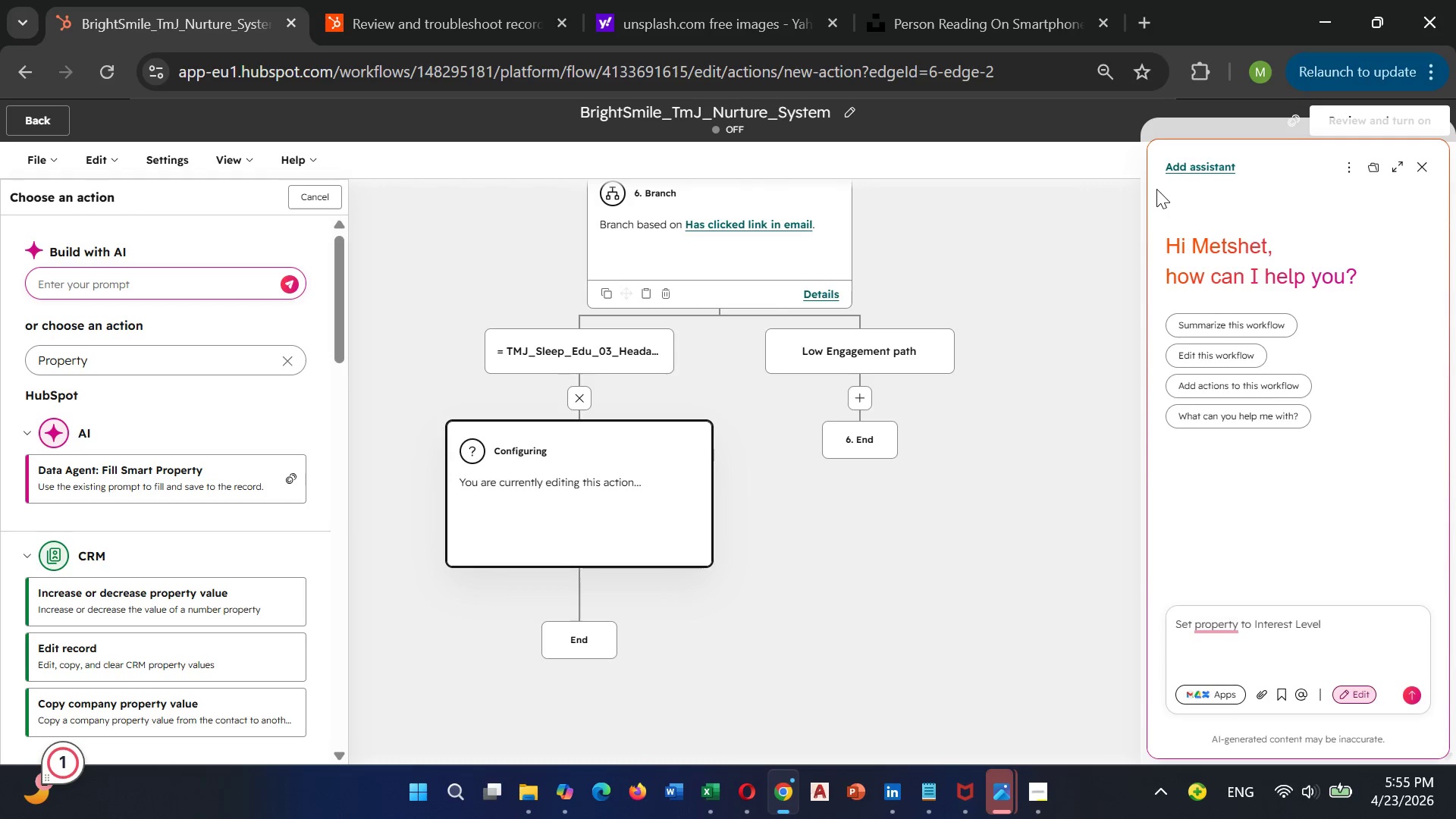 
type( and value warm,Delay 7 days)
 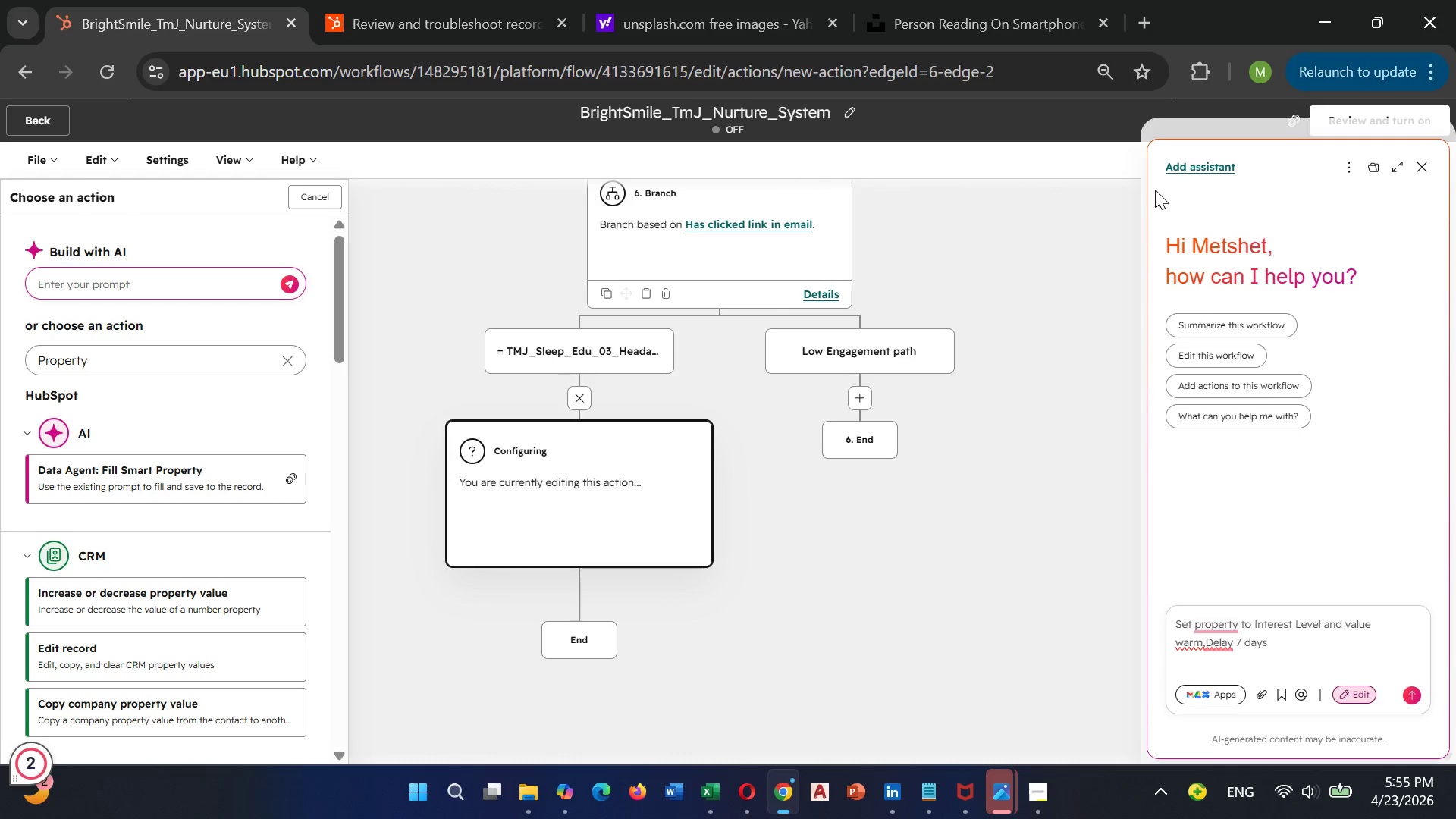 
wait(7.8)
 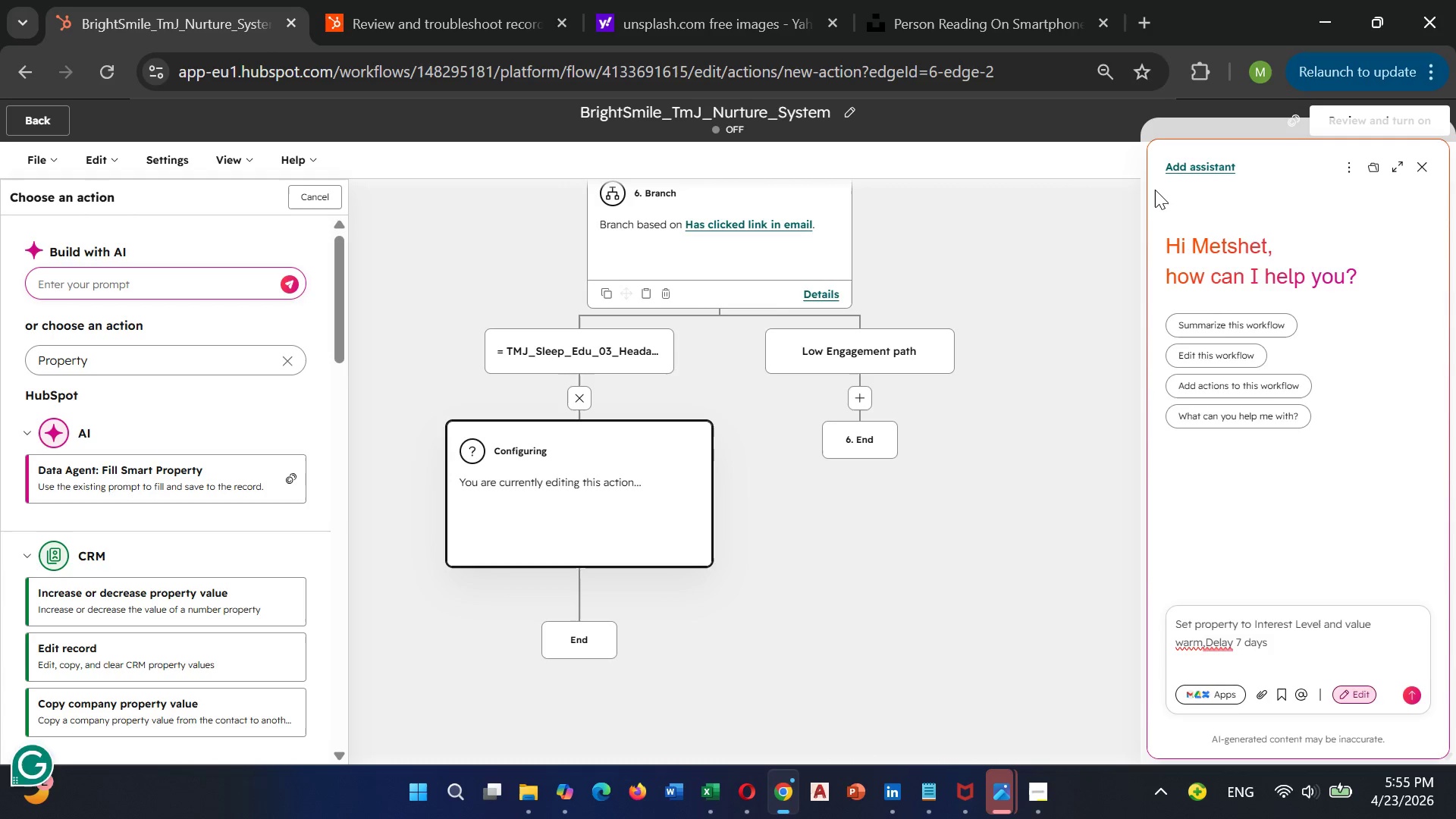 
key(Enter)
 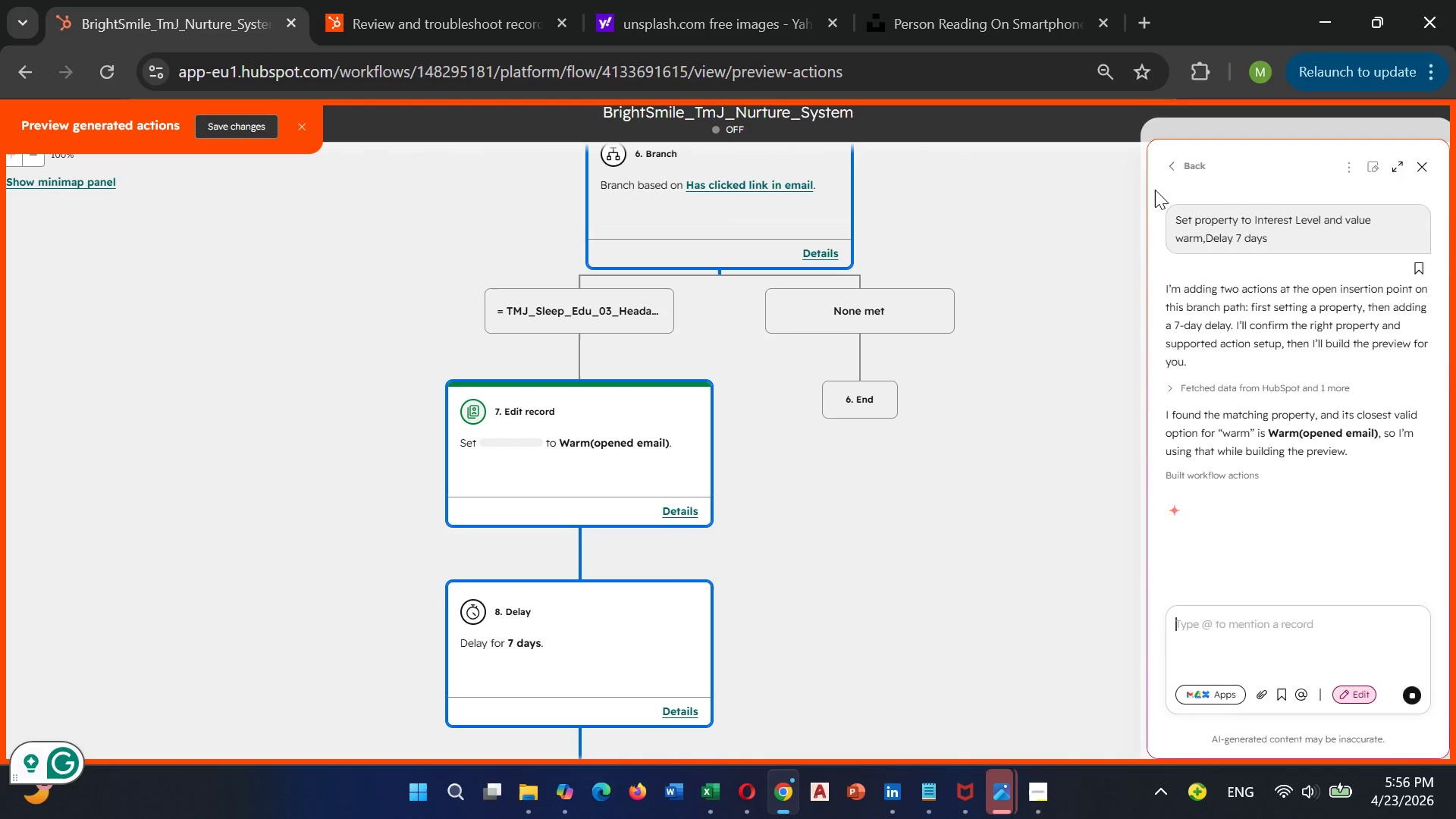 
wait(22.38)
 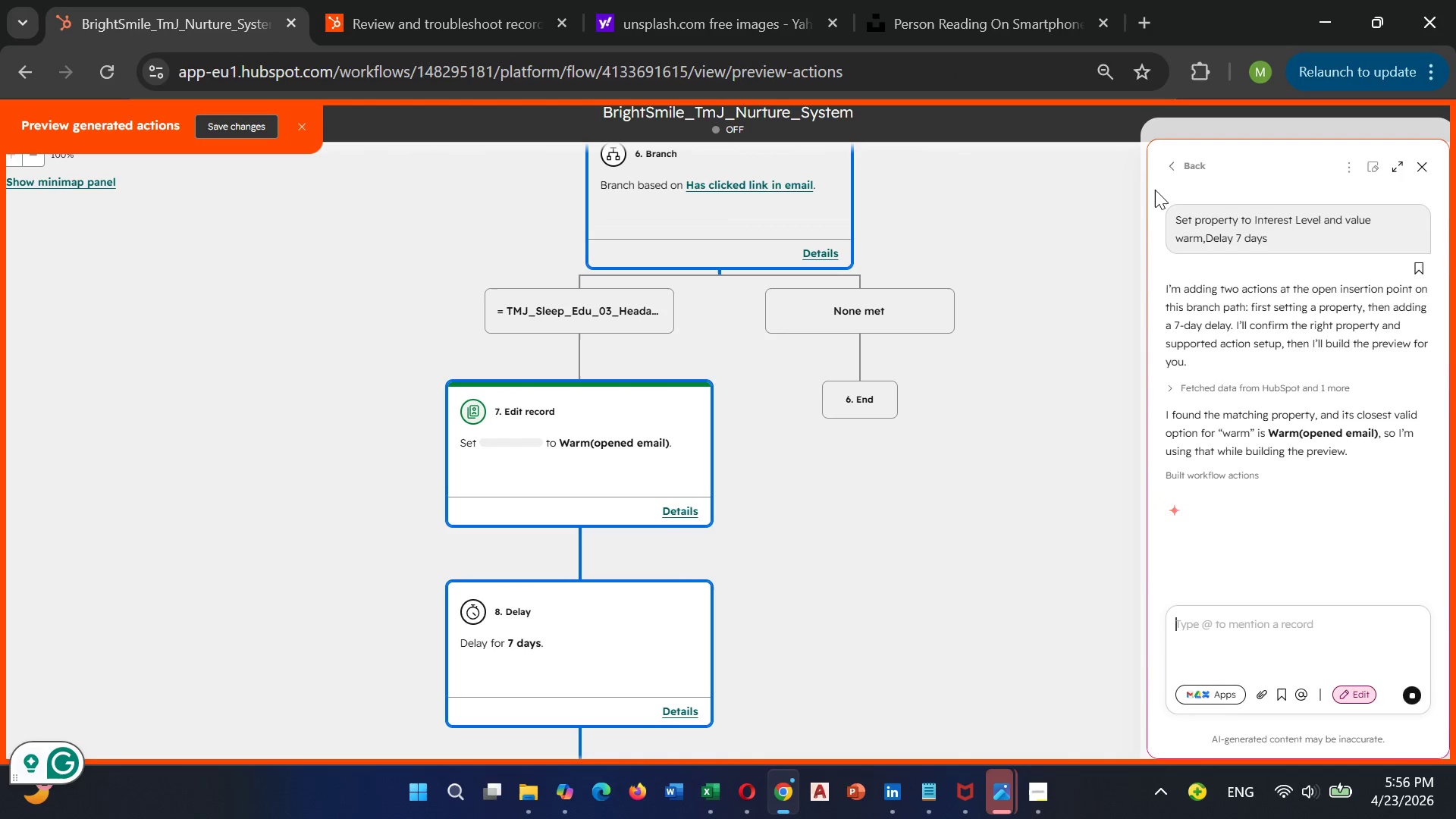 
scroll: coordinate [682, 475], scroll_direction: down, amount: 2.0
 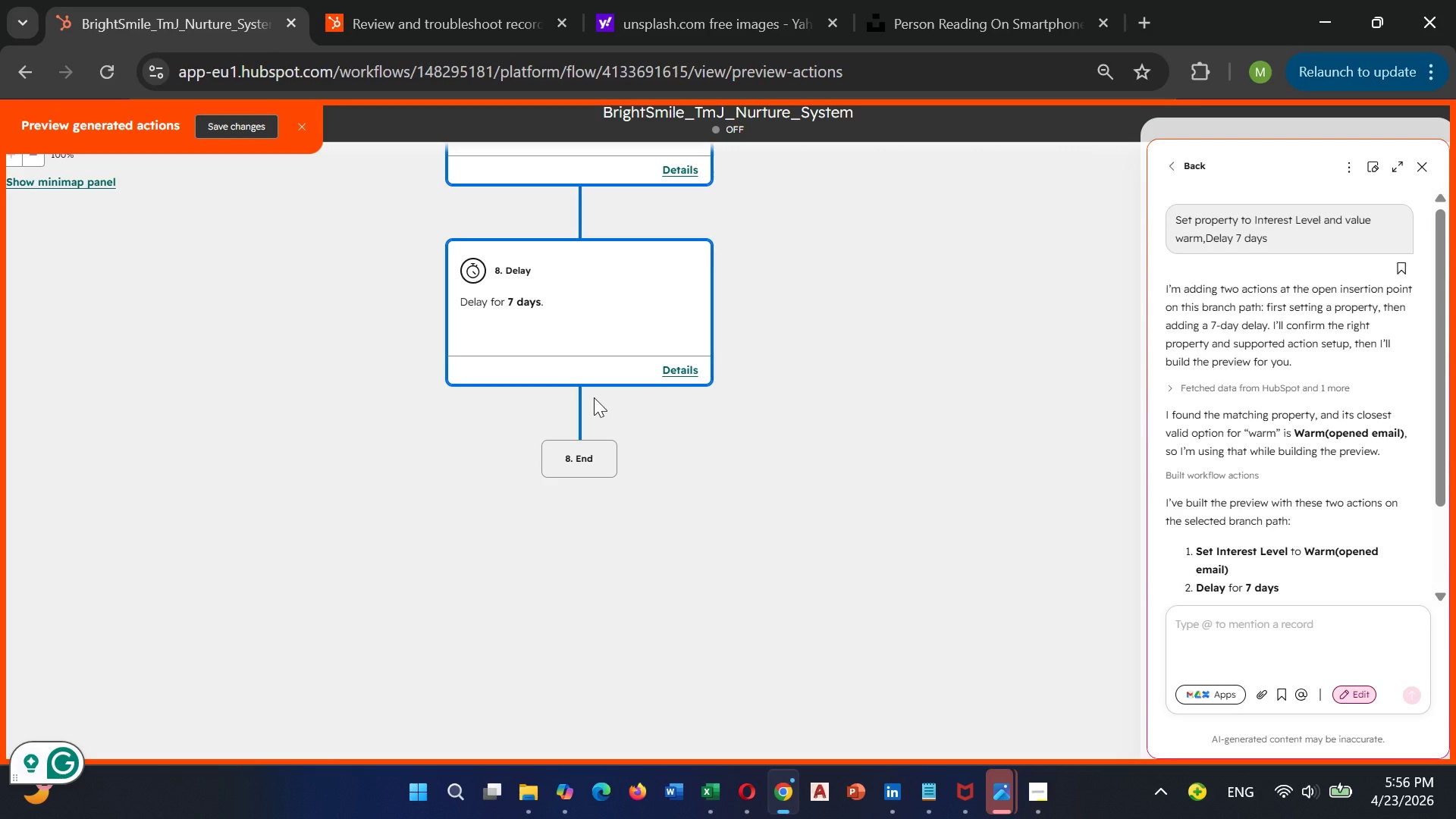 
wait(8.88)
 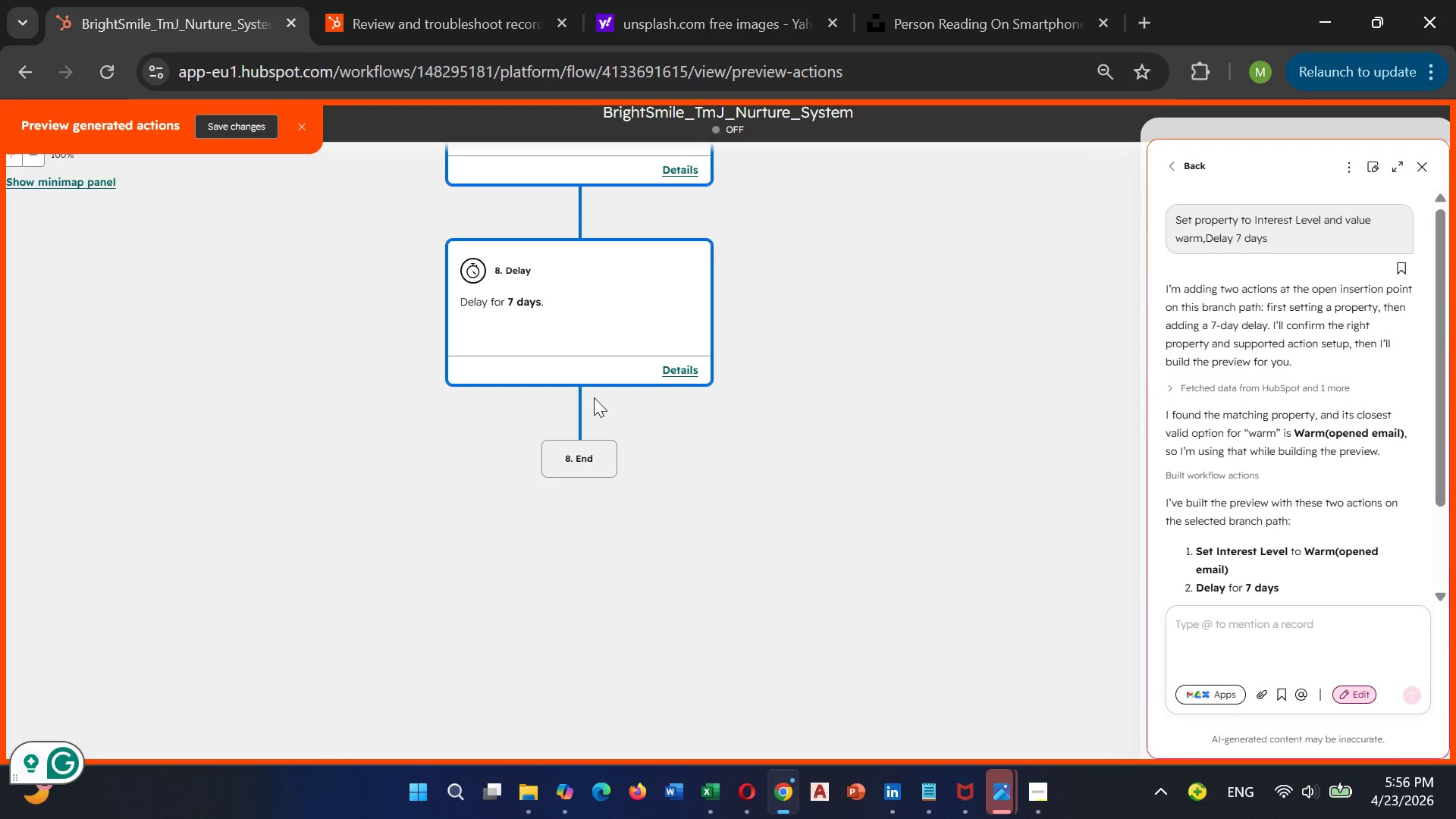 
scroll: coordinate [417, 196], scroll_direction: up, amount: 1.0
 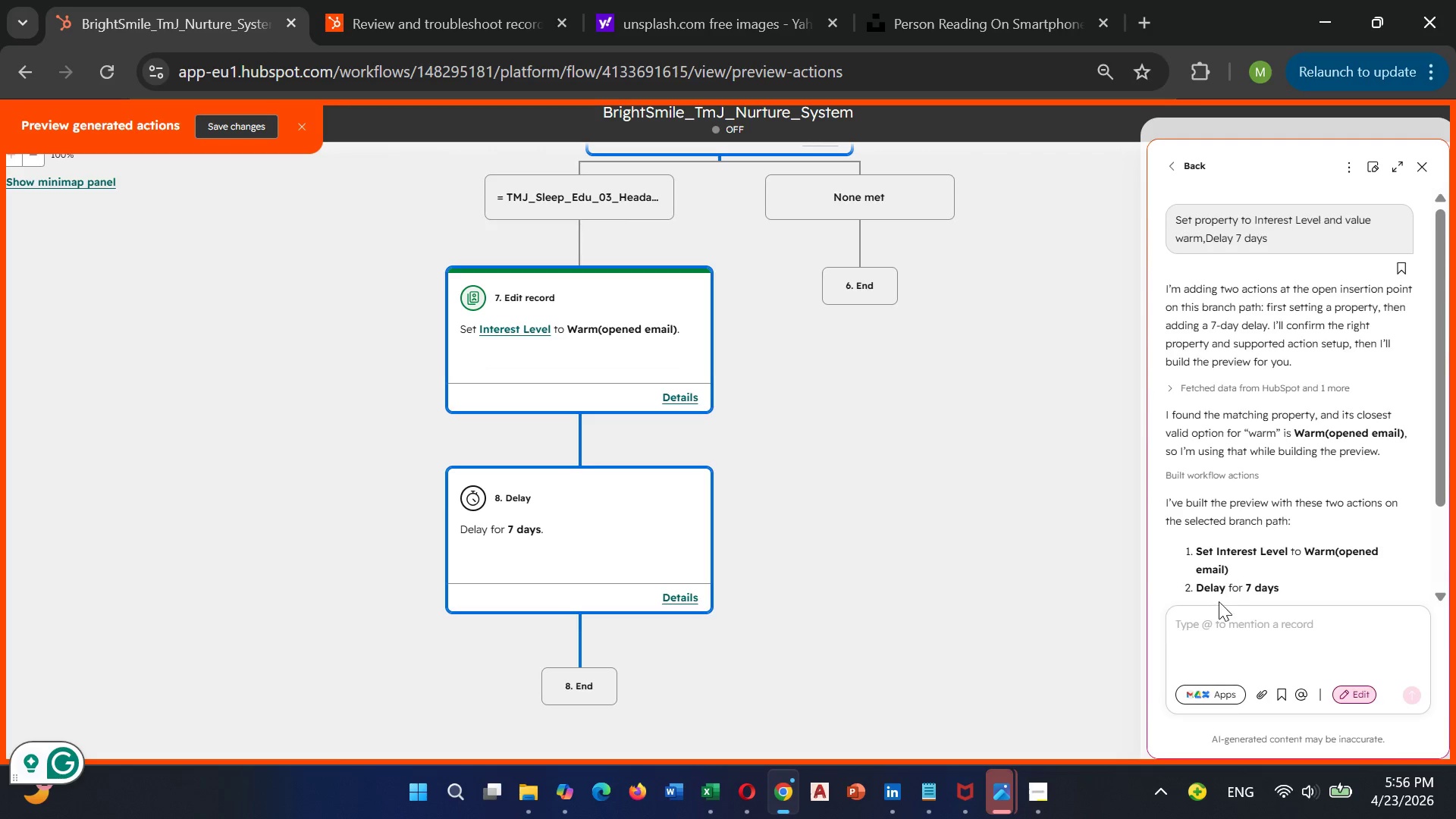 
type(ans)
key(Backspace)
type(d send email TMJ_Sleep_Edu_05_StayCurious)
 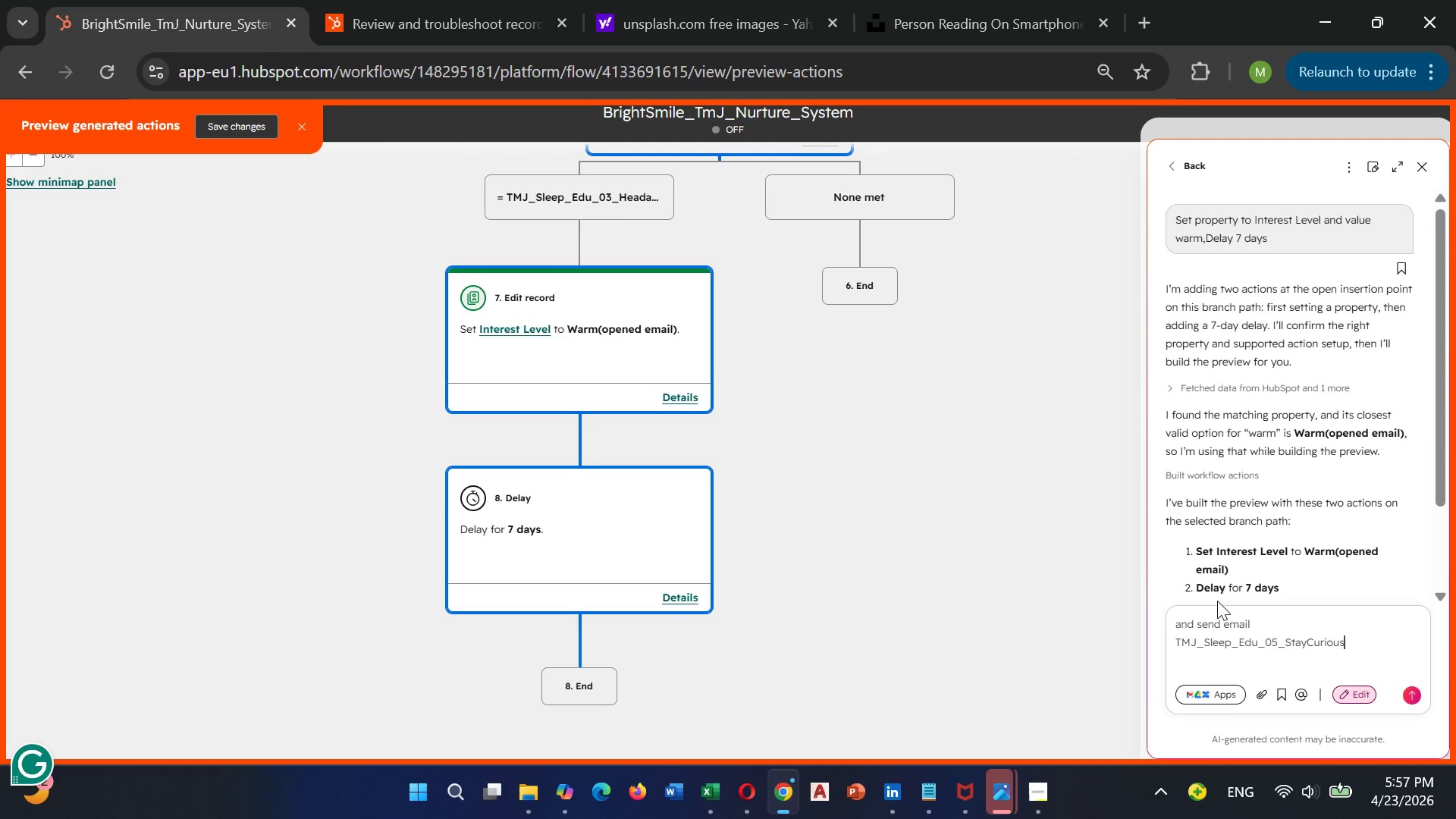 
key(Enter)
 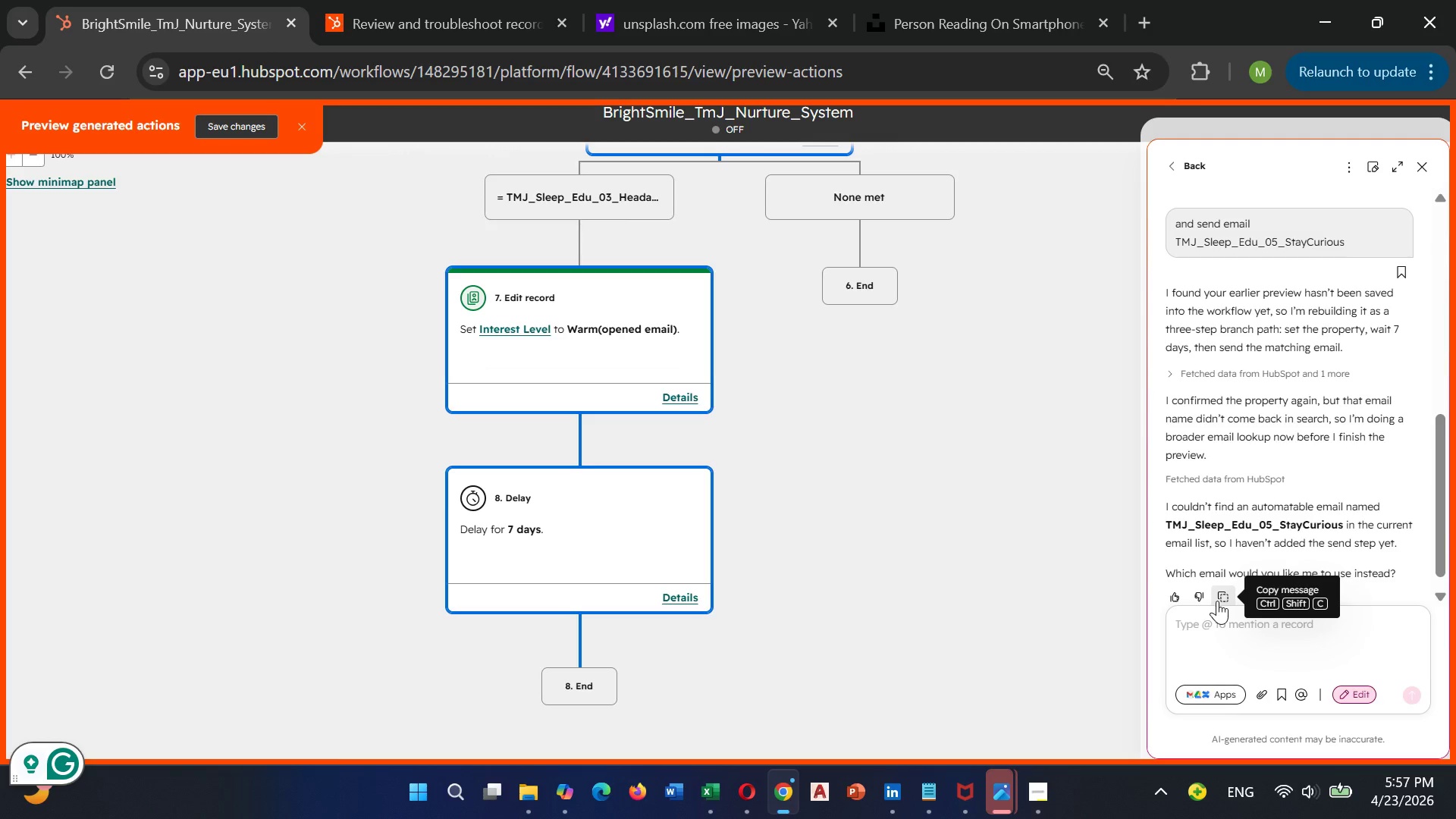 
wait(27.3)
 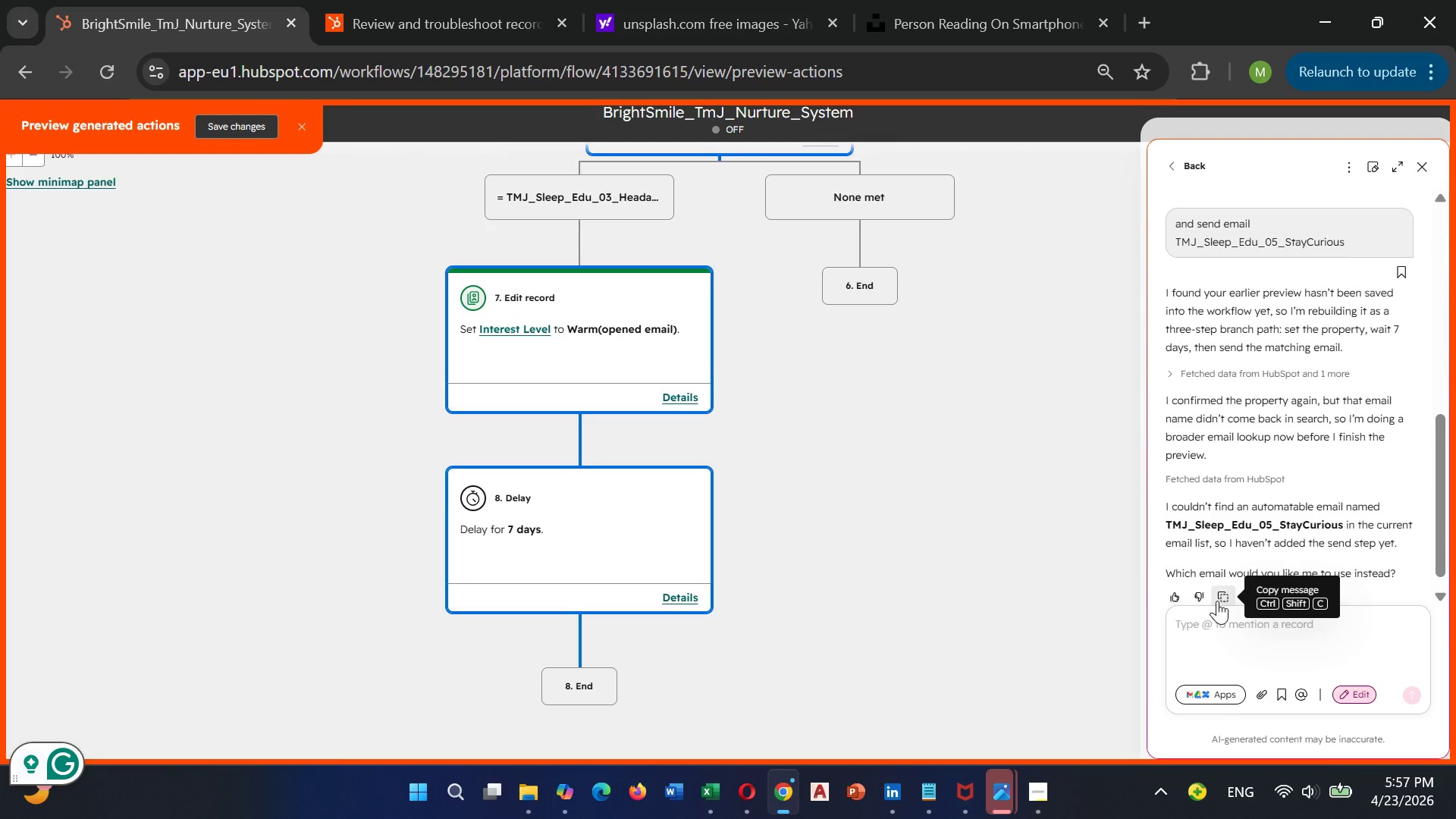 
left_click([256, 125])
 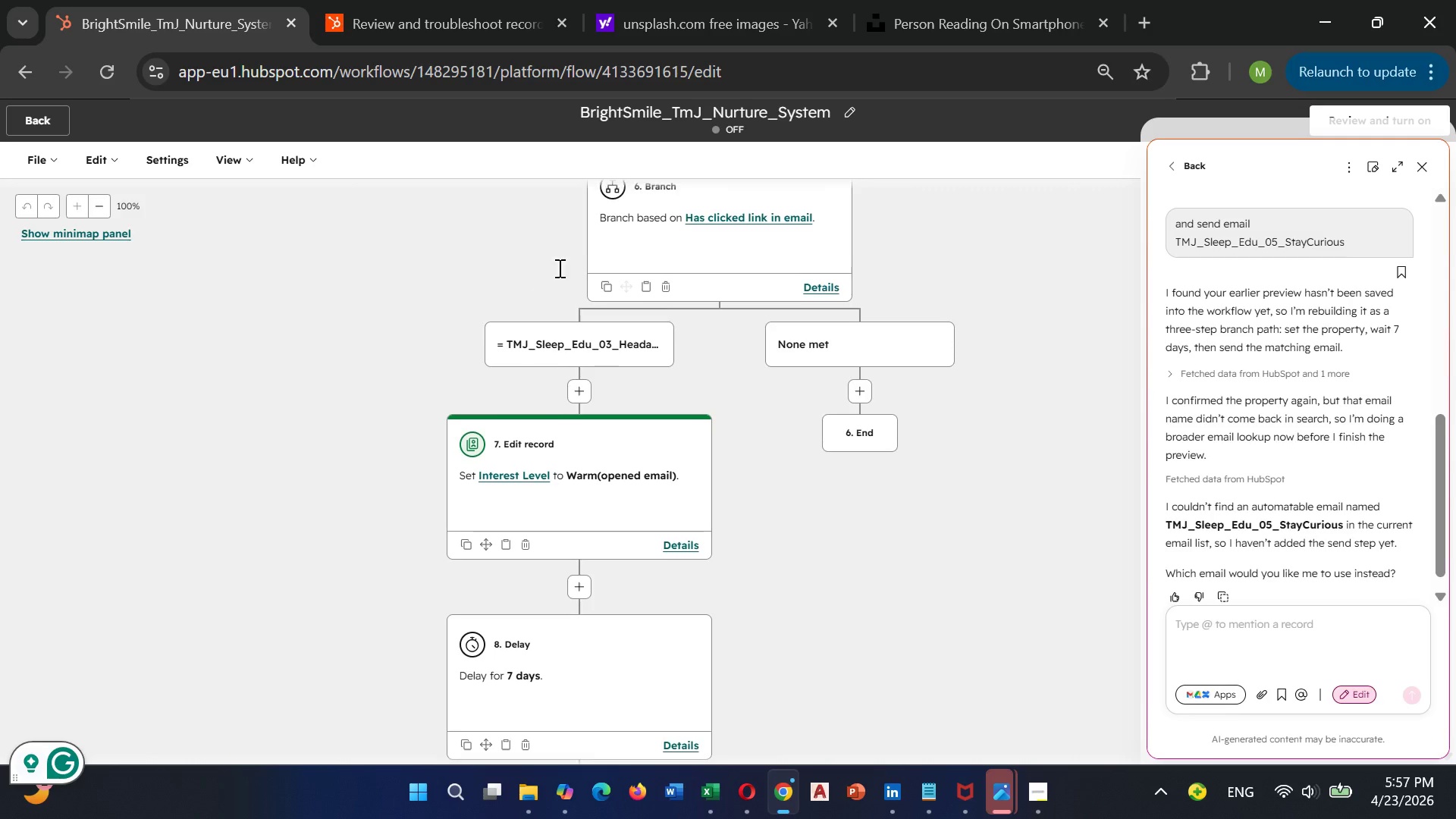 
scroll: coordinate [620, 392], scroll_direction: down, amount: 2.0
 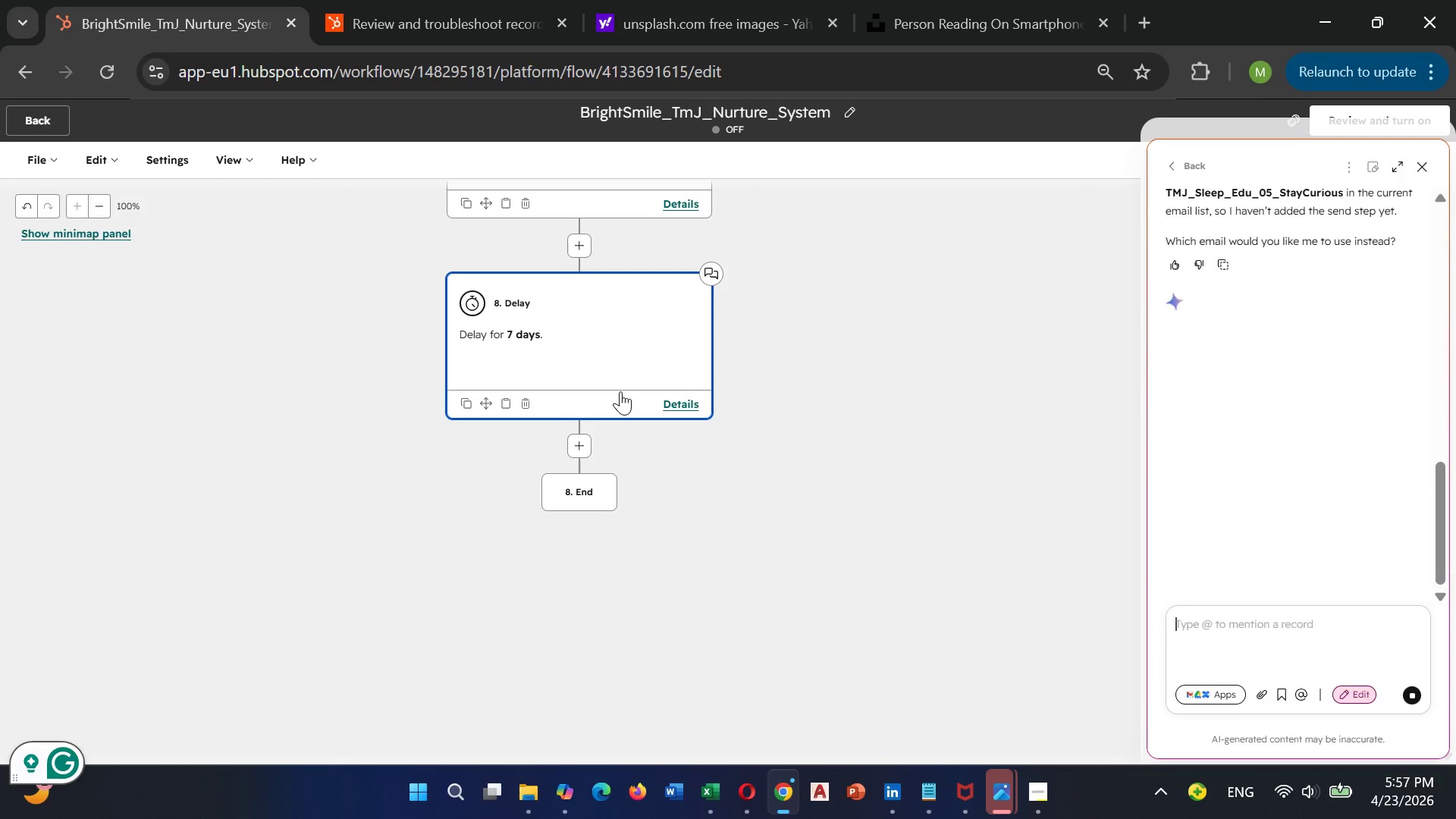 
wait(5.95)
 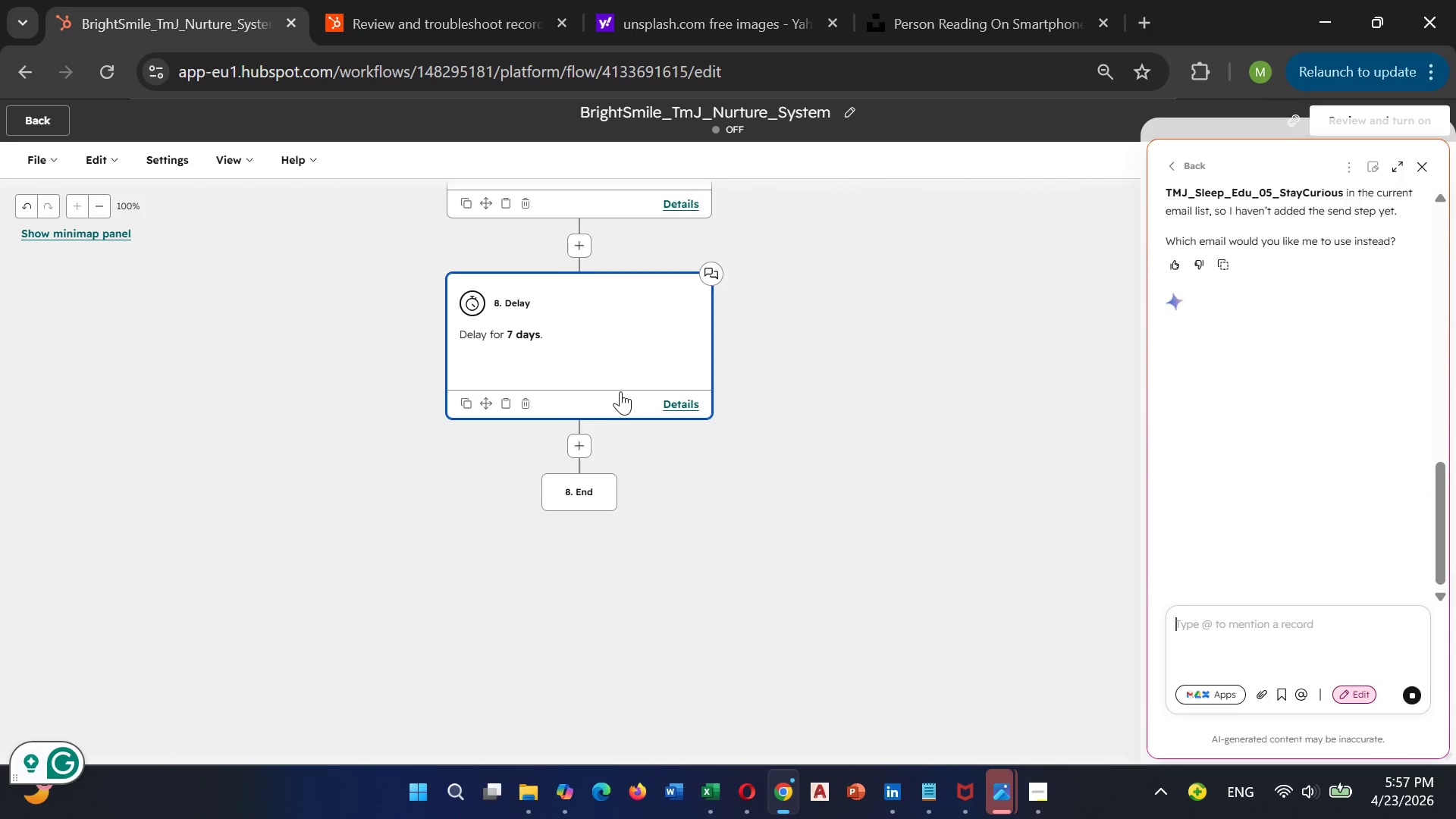 
left_click([575, 447])
 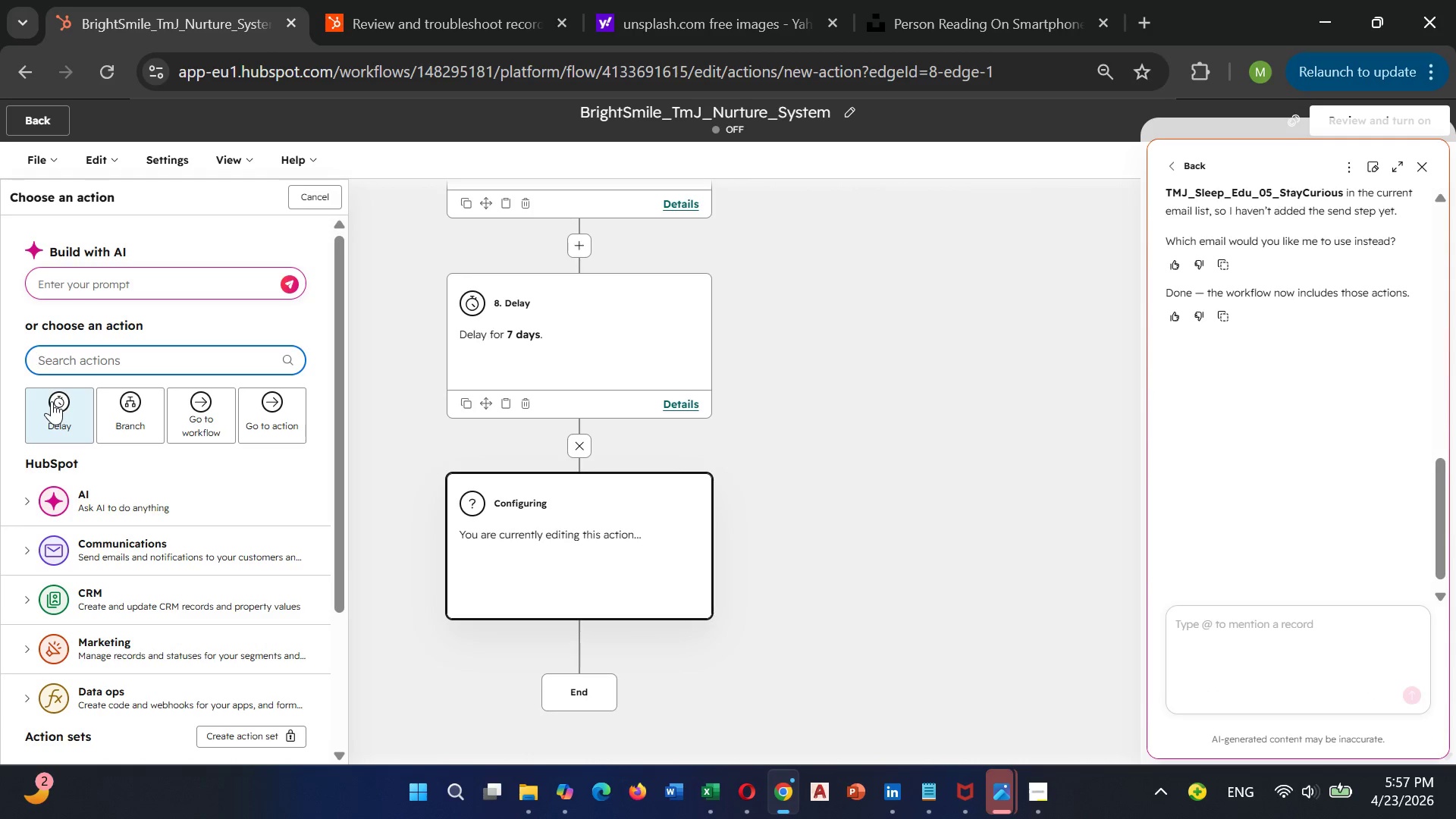 
left_click([152, 350])
 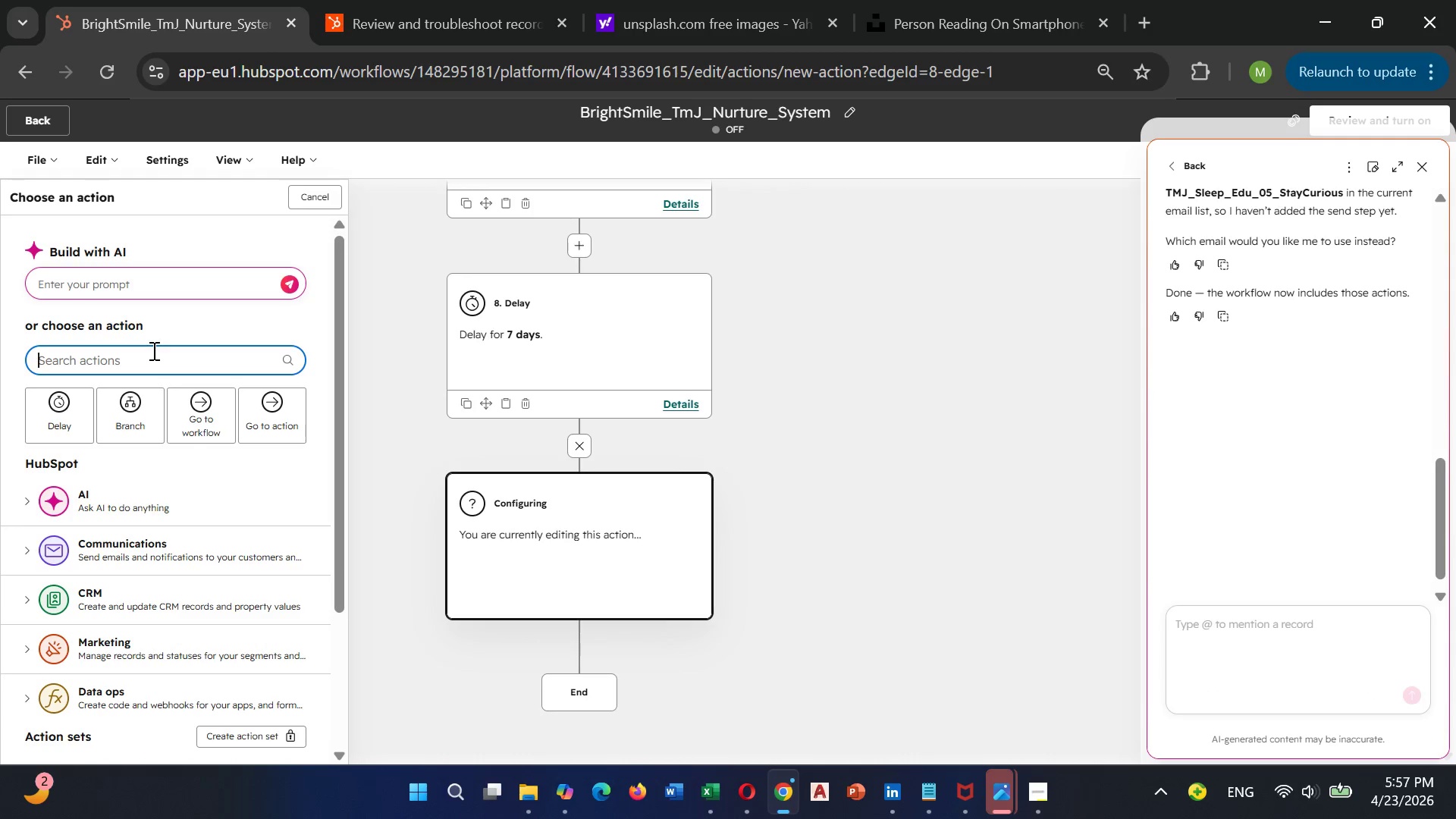 
key(S)
 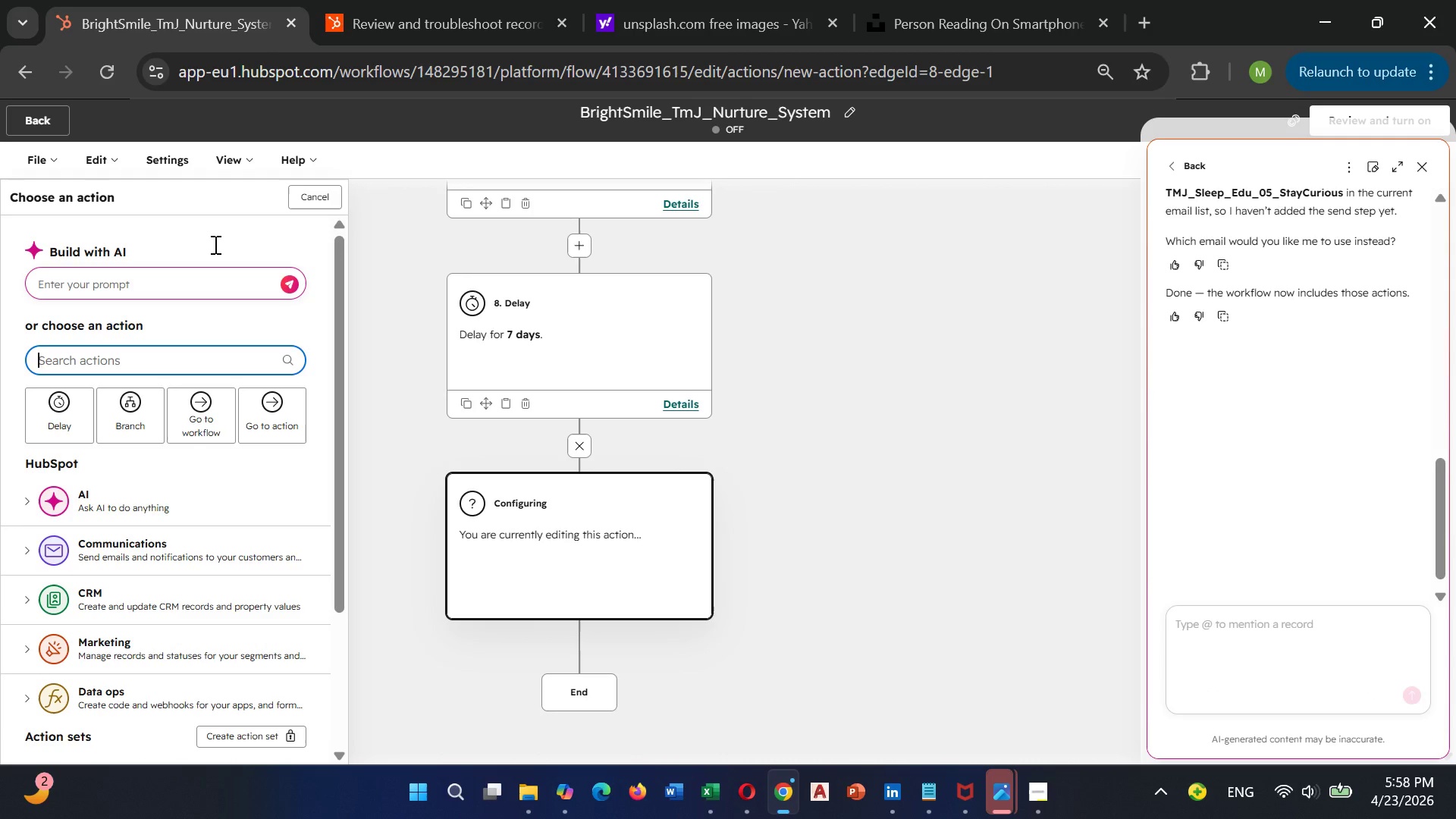 
type(end)
 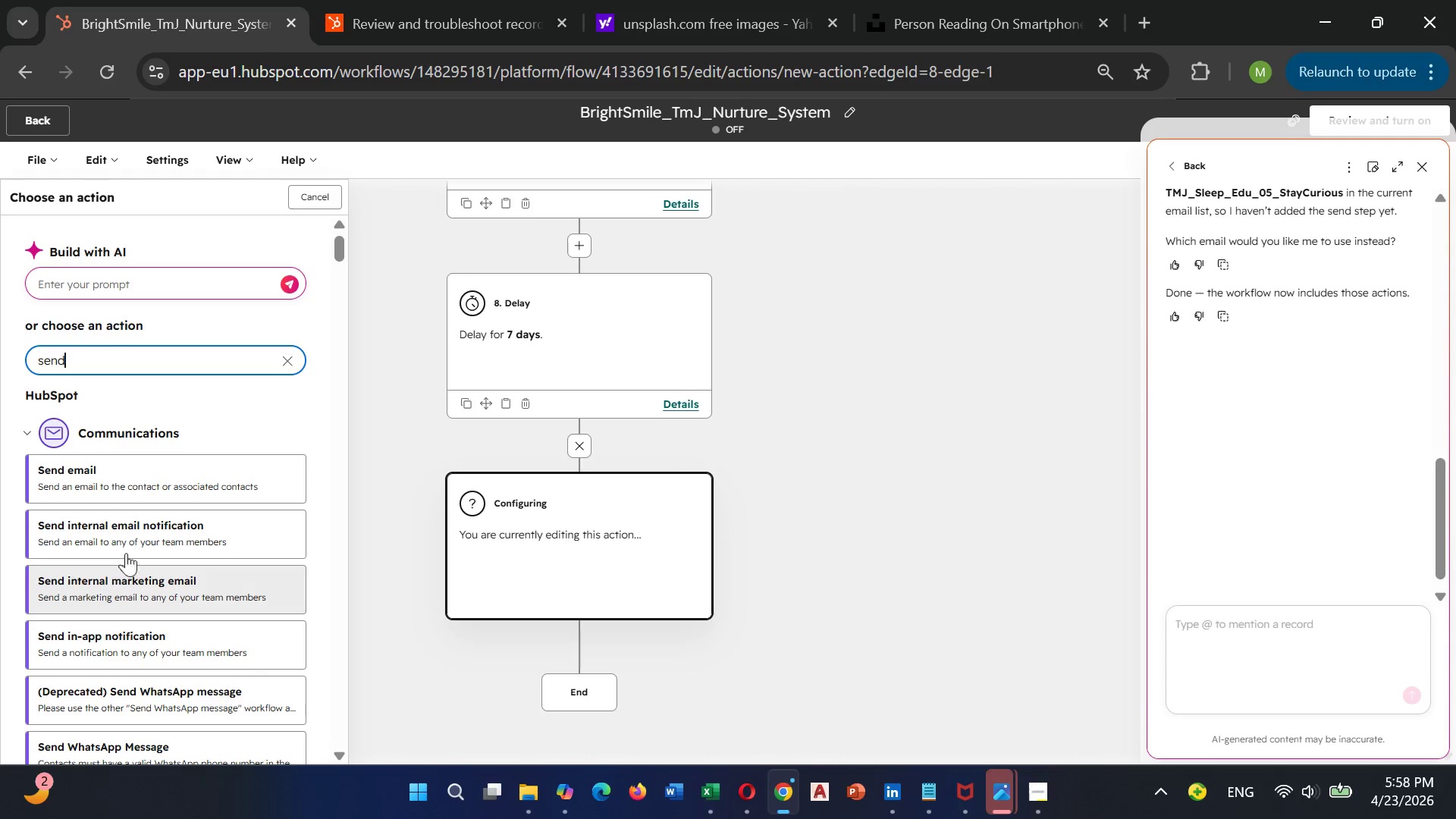 
left_click([154, 488])
 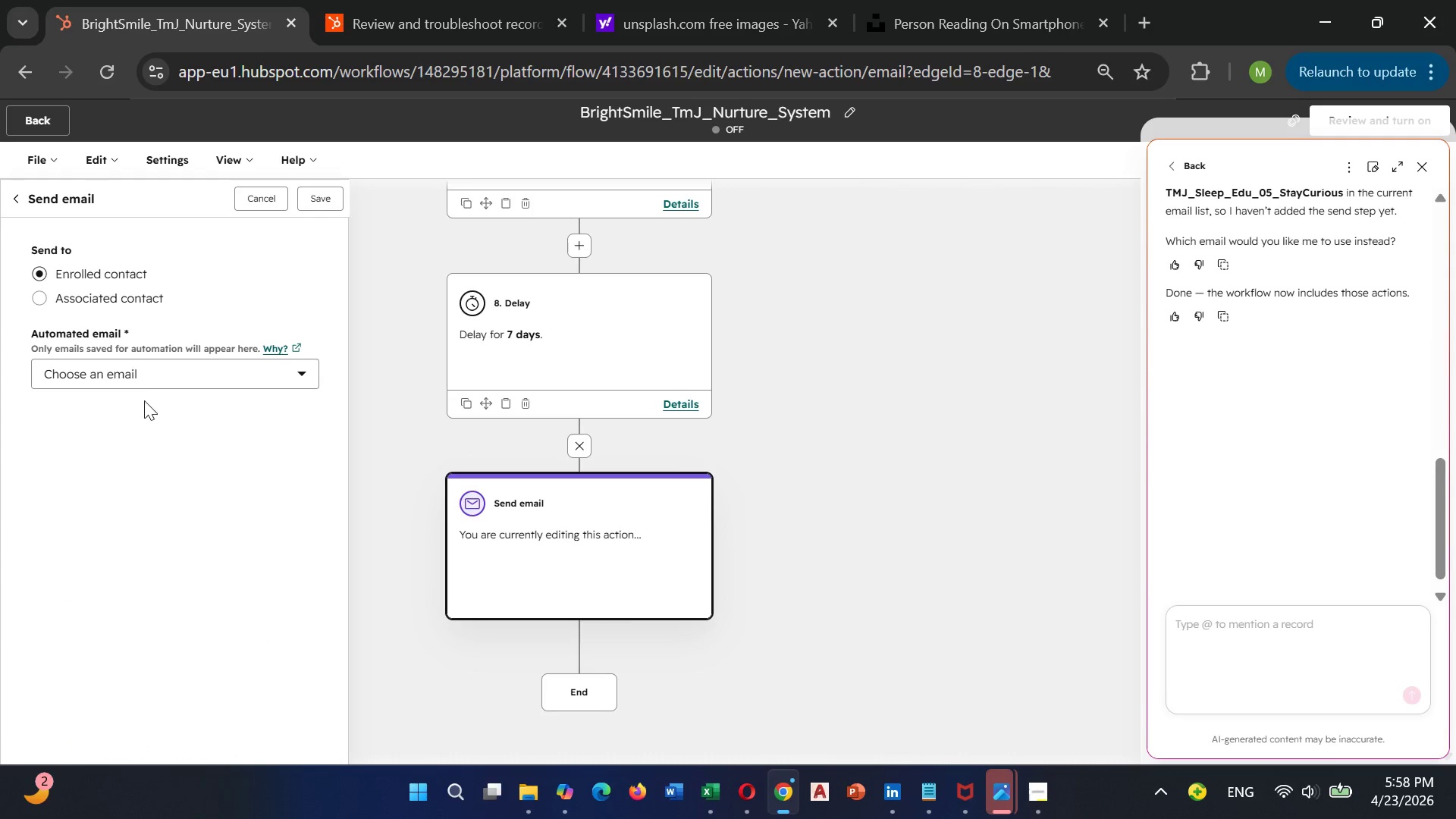 
left_click([141, 364])
 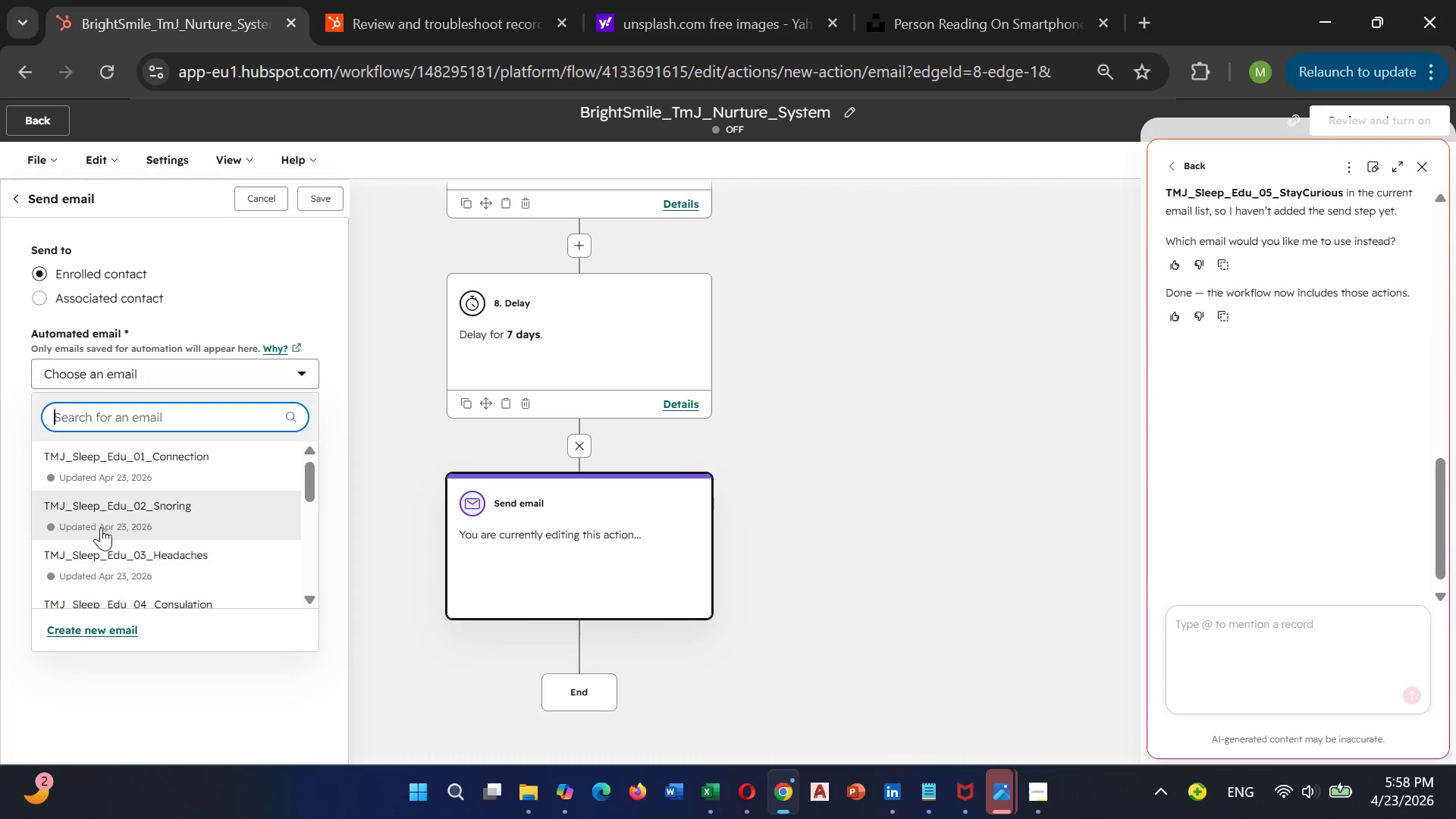 
scroll: coordinate [99, 532], scroll_direction: down, amount: 1.0
 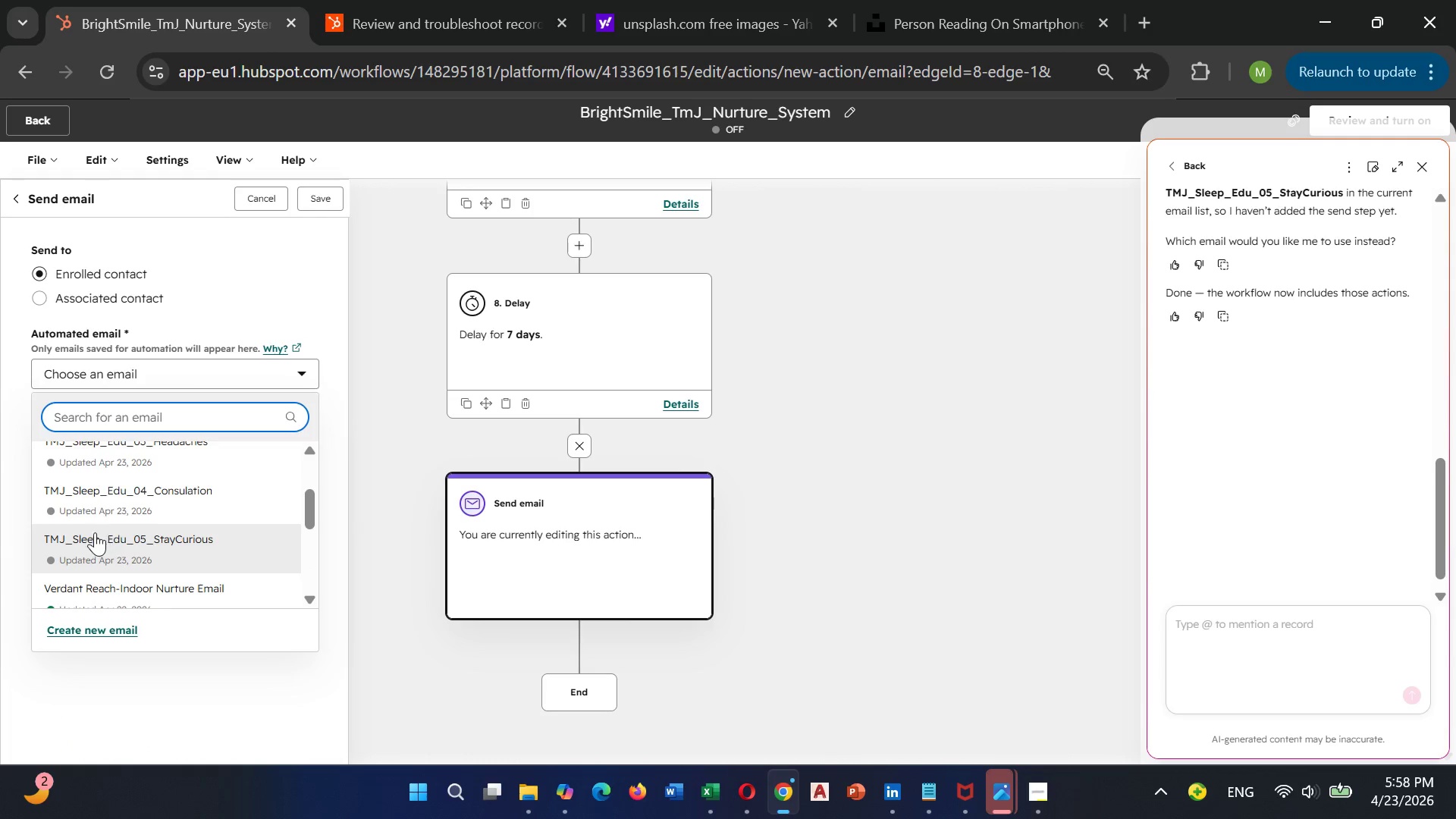 
left_click([93, 532])
 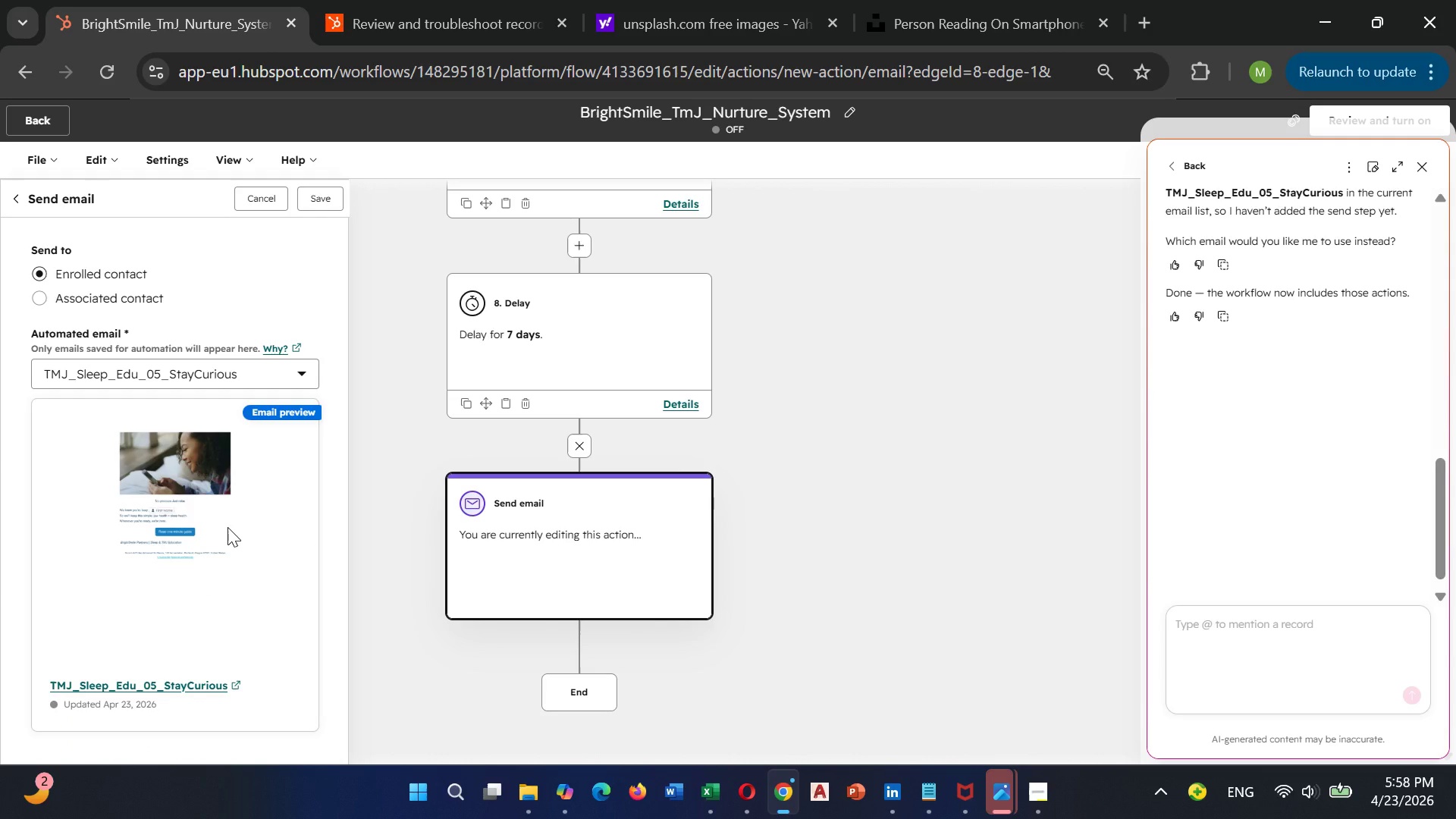 
wait(14.08)
 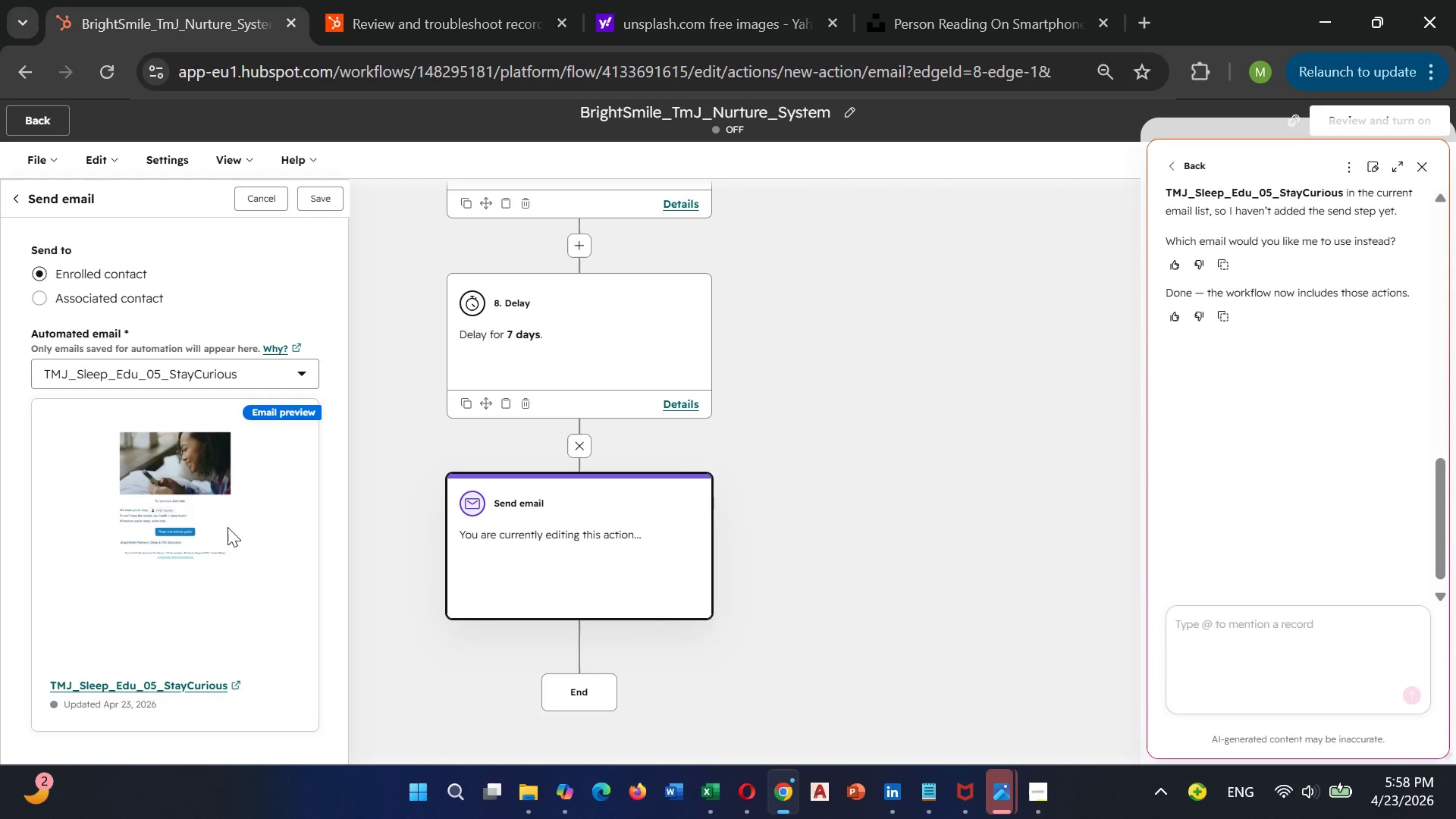 
scroll: coordinate [221, 519], scroll_direction: down, amount: 5.0
 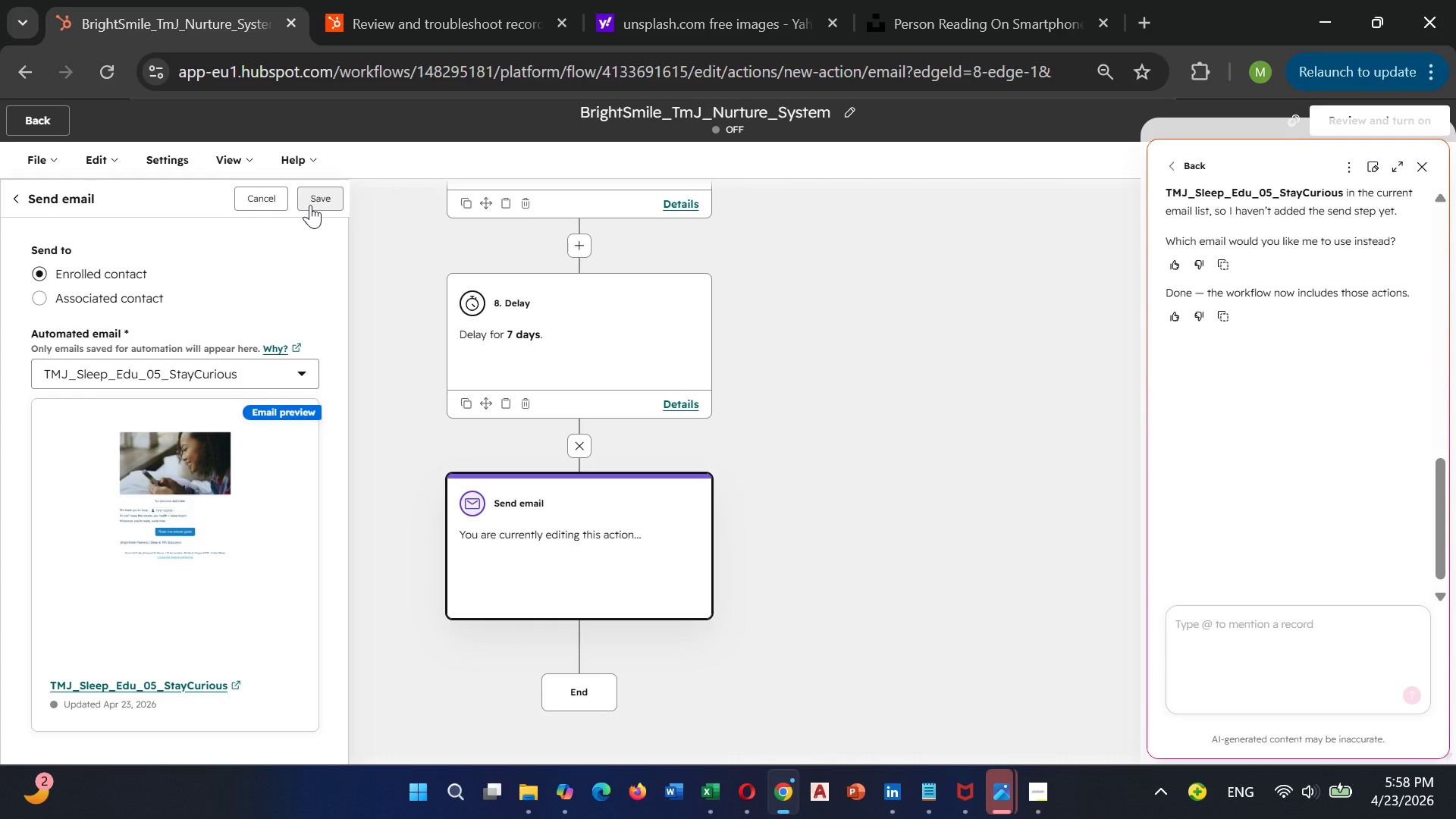 
wait(11.36)
 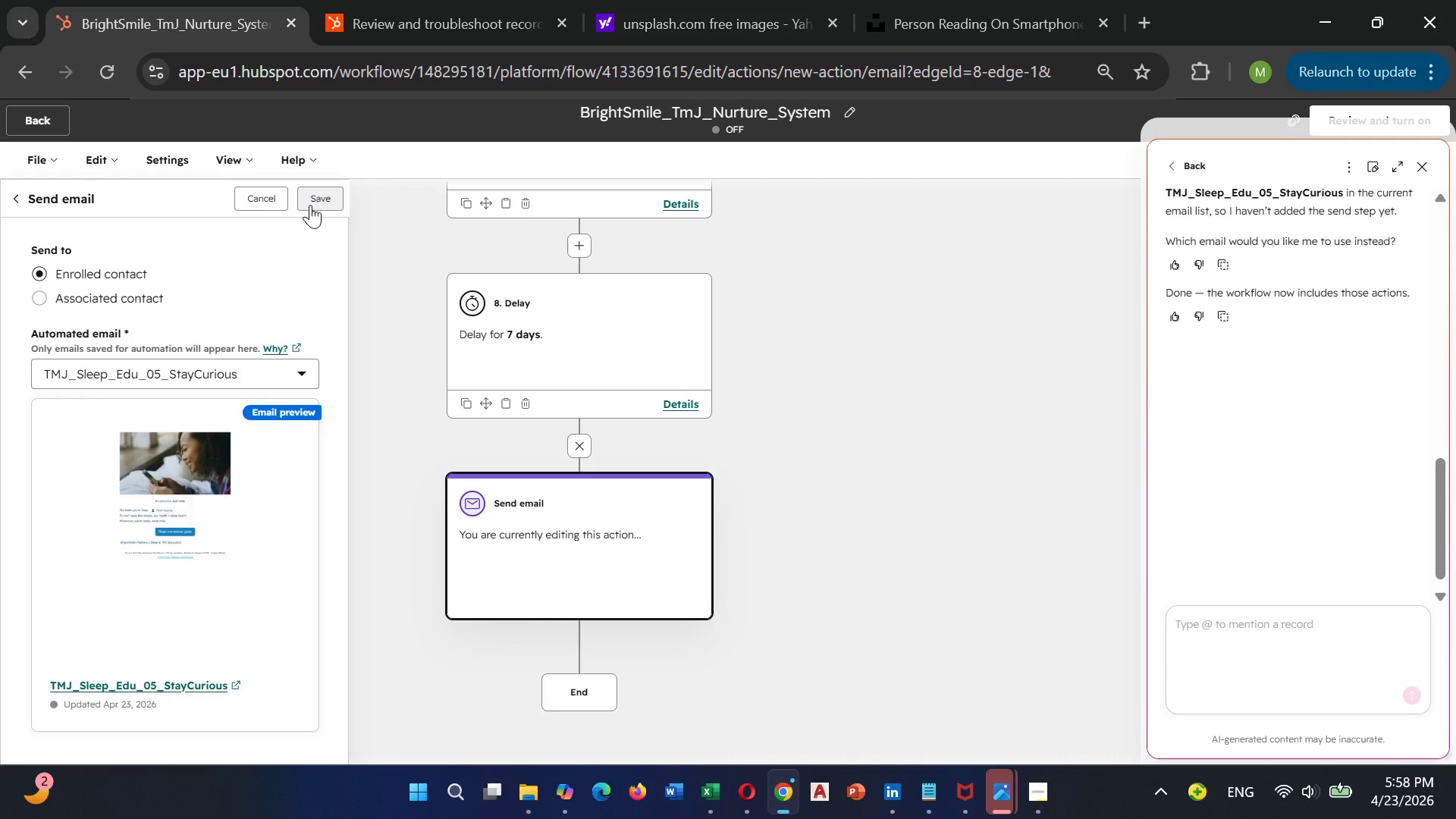 
scroll: coordinate [528, 391], scroll_direction: up, amount: 5.0
 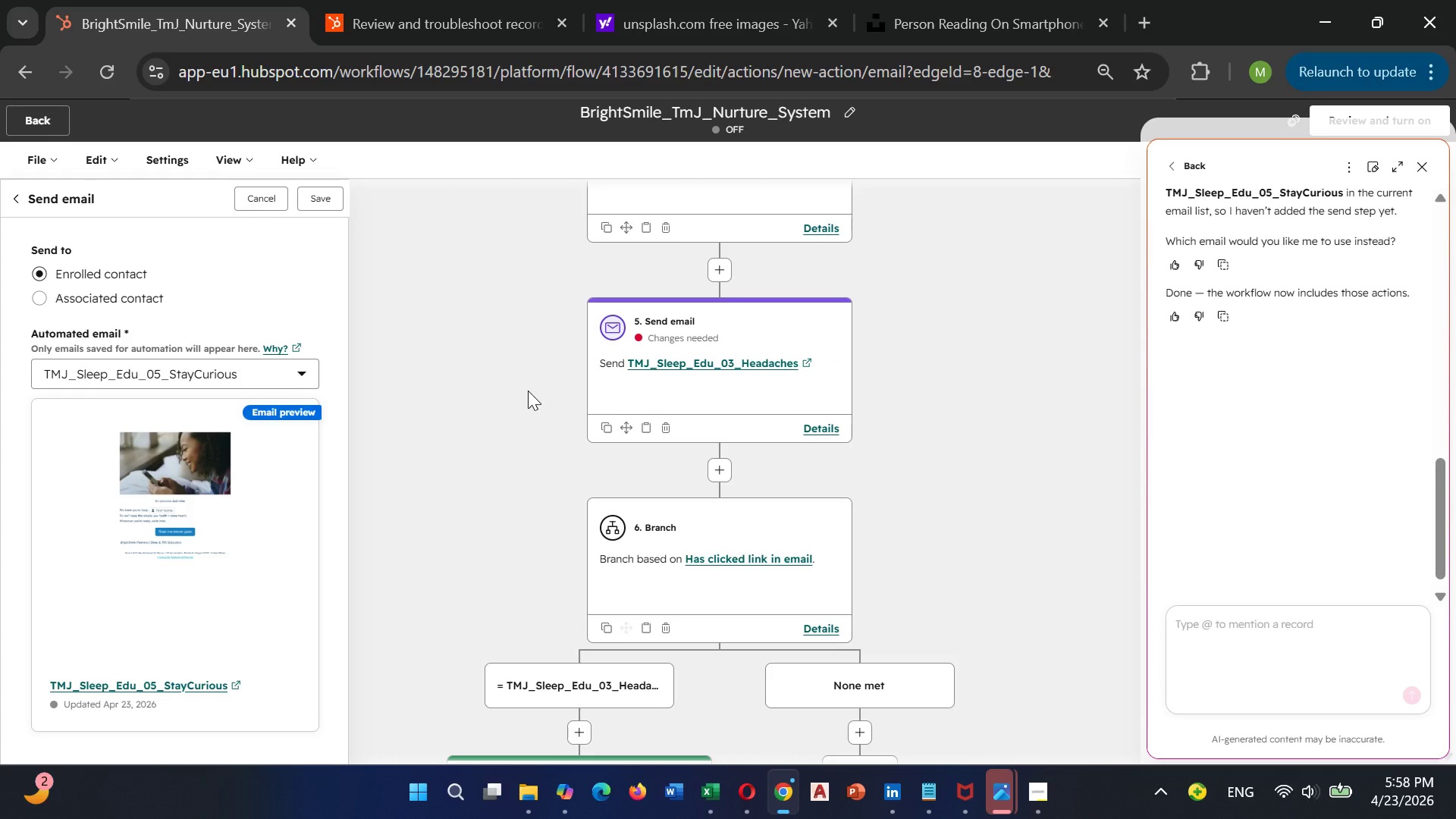 
scroll: coordinate [528, 391], scroll_direction: down, amount: 3.0
 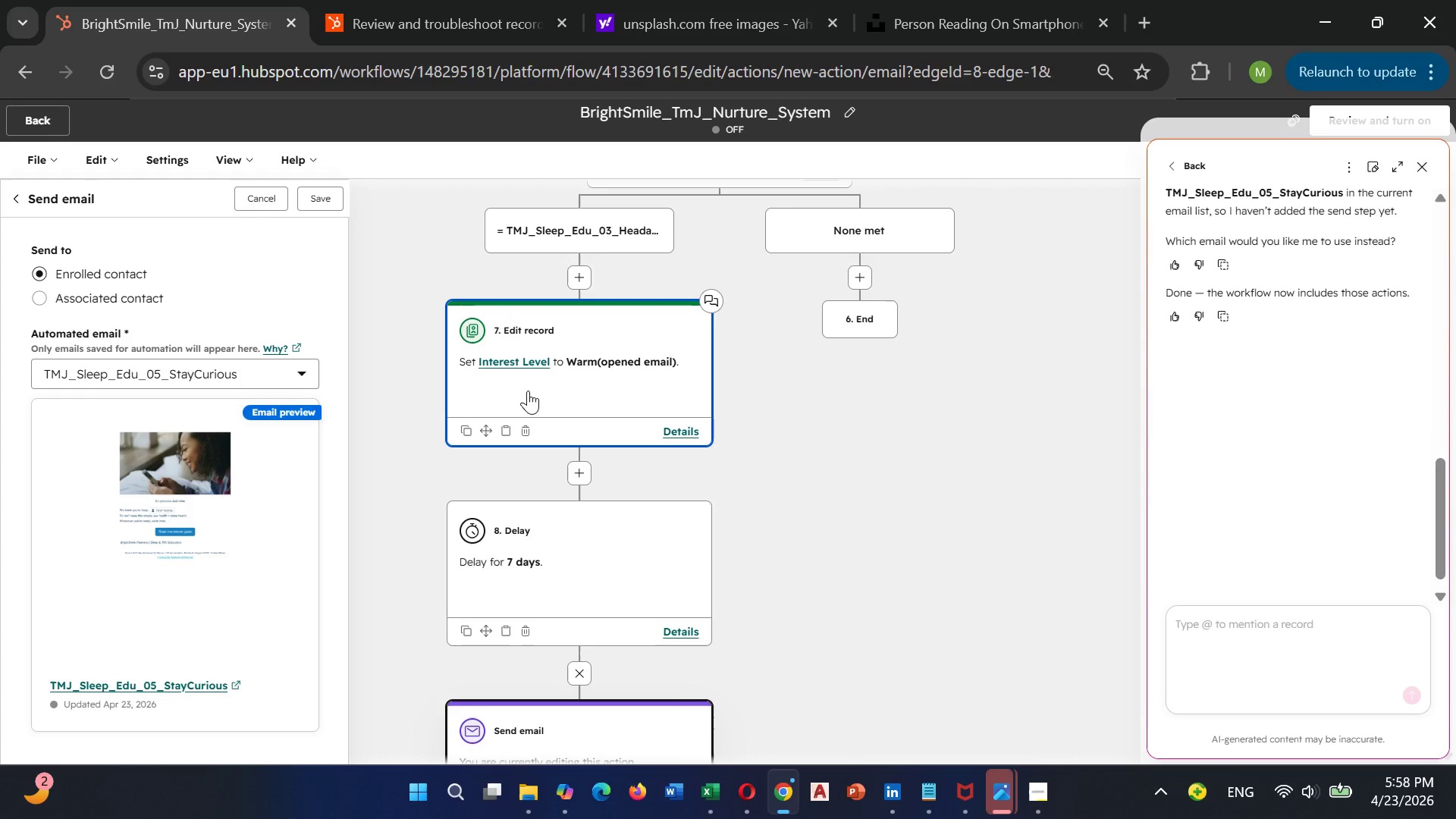 
scroll: coordinate [528, 391], scroll_direction: up, amount: 1.0
 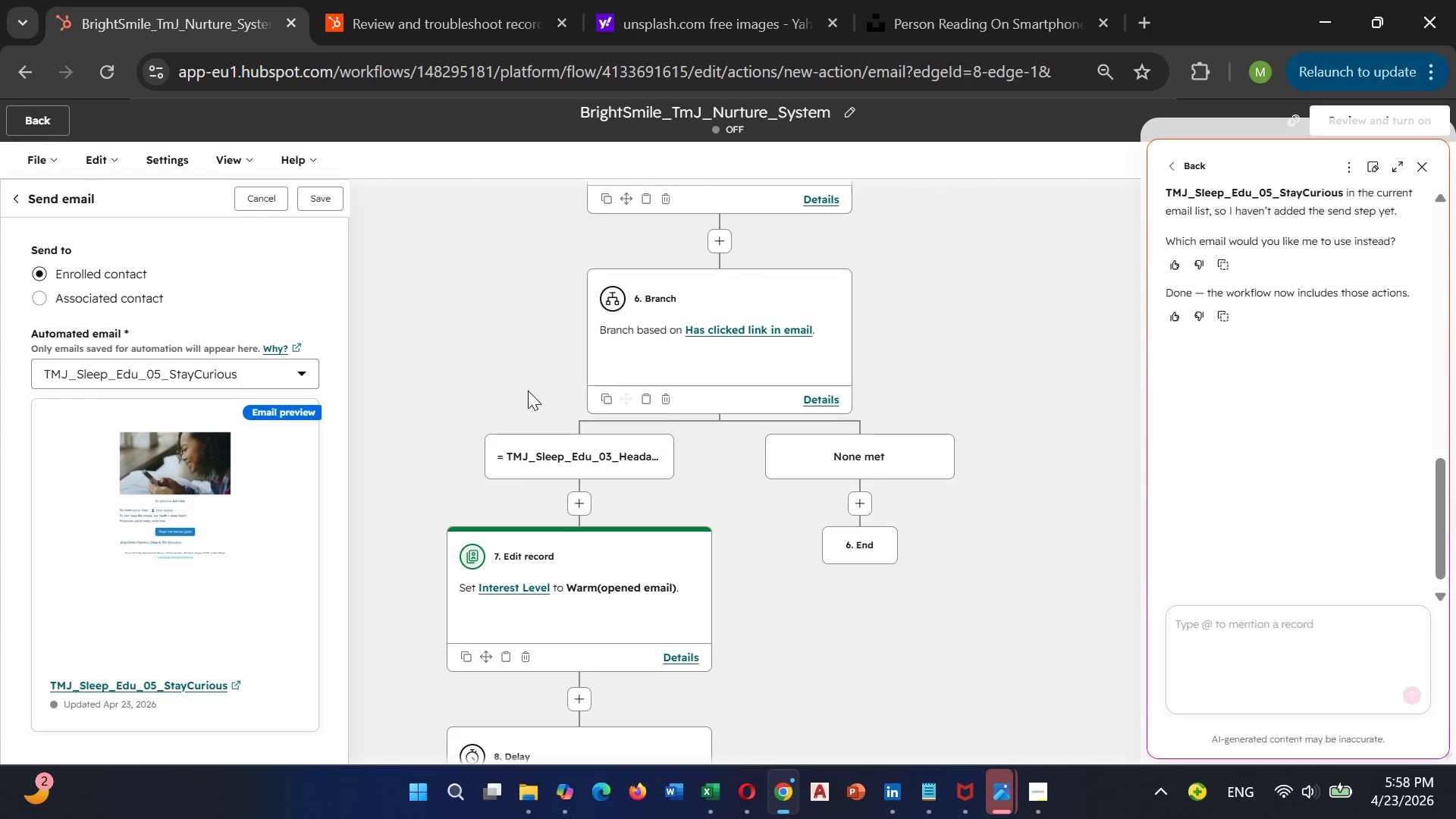 
scroll: coordinate [528, 391], scroll_direction: down, amount: 3.0
 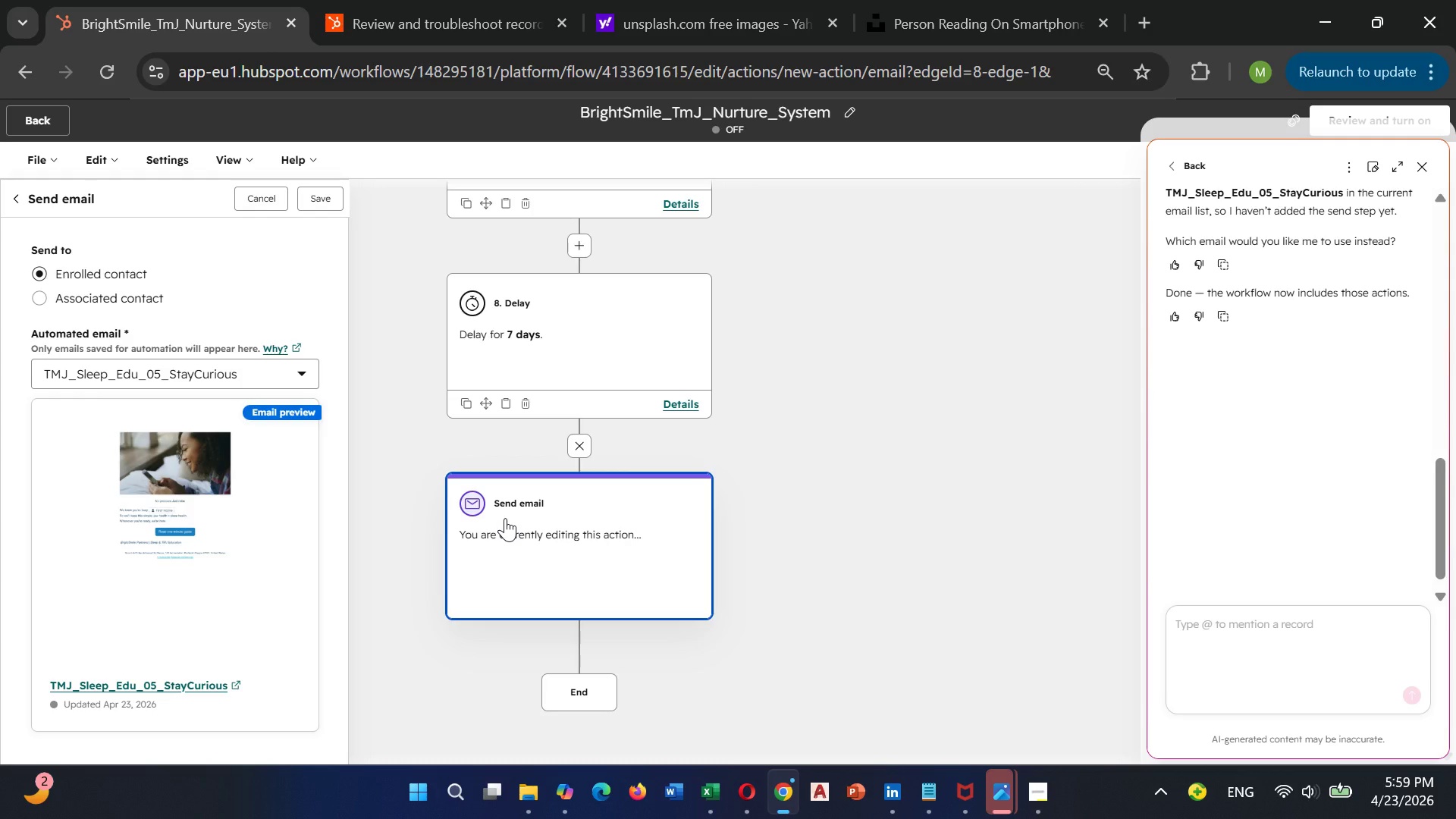 
wait(34.03)
 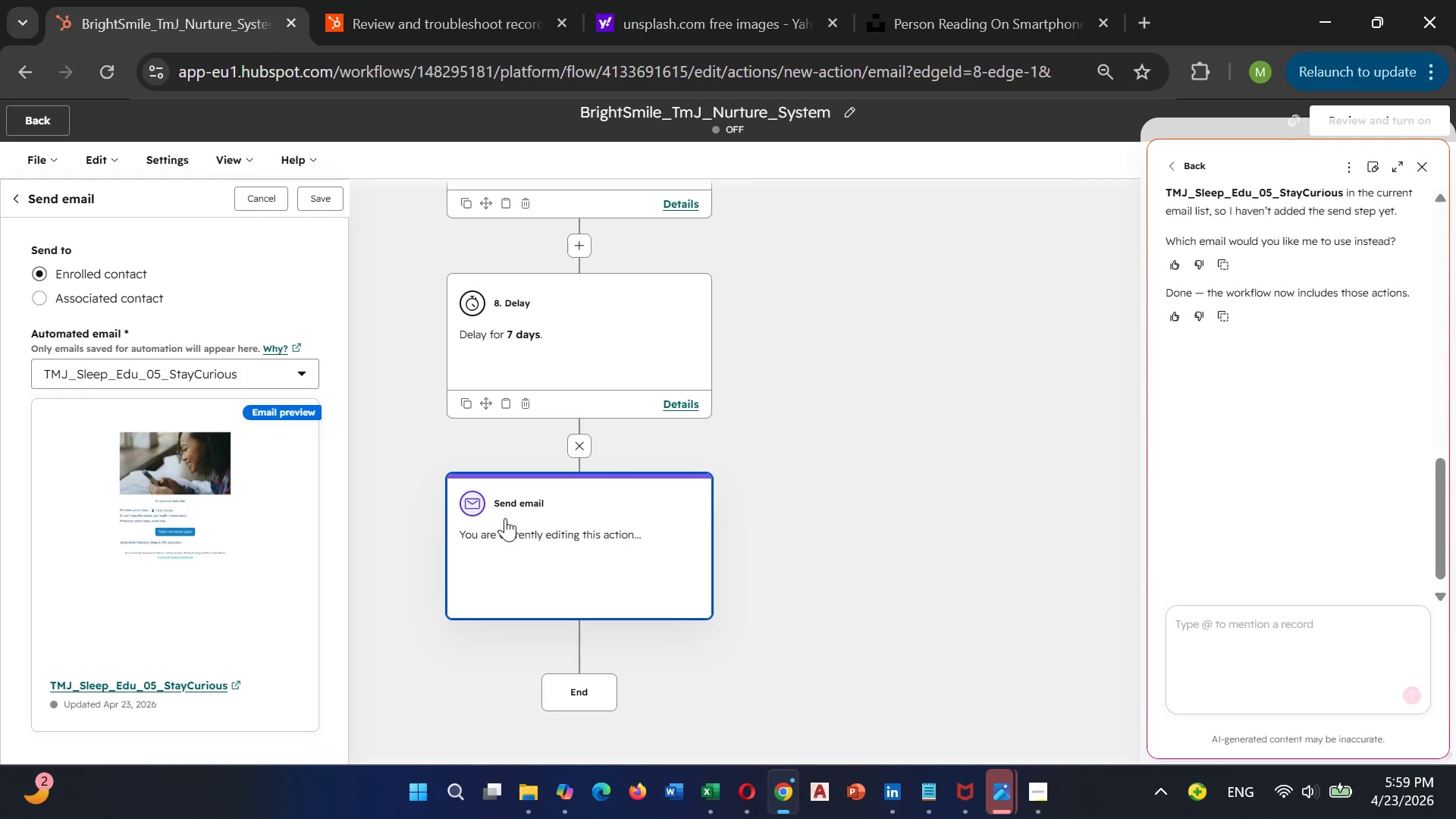 
left_click([300, 196])
 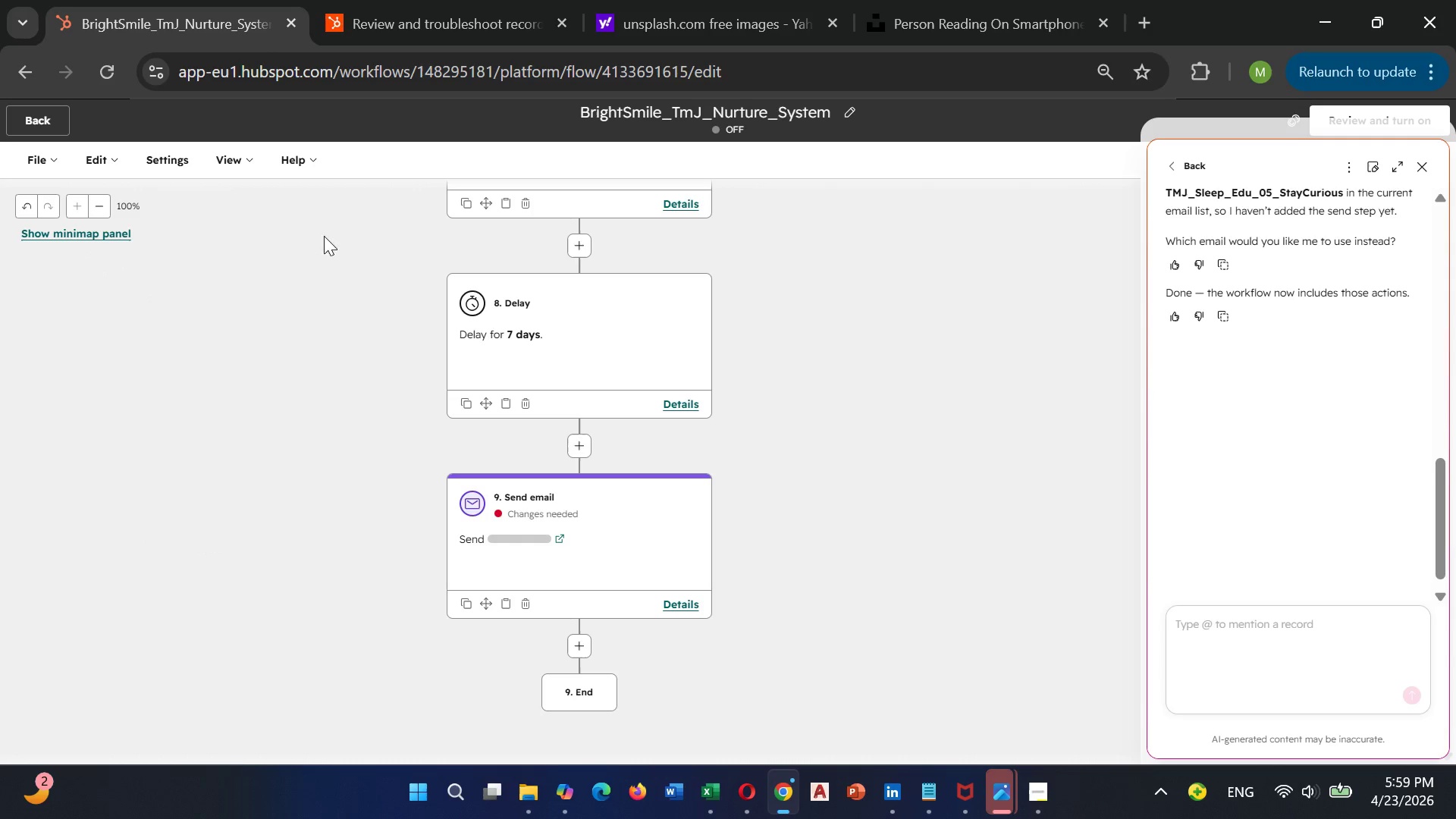 
scroll: coordinate [791, 553], scroll_direction: up, amount: 3.0
 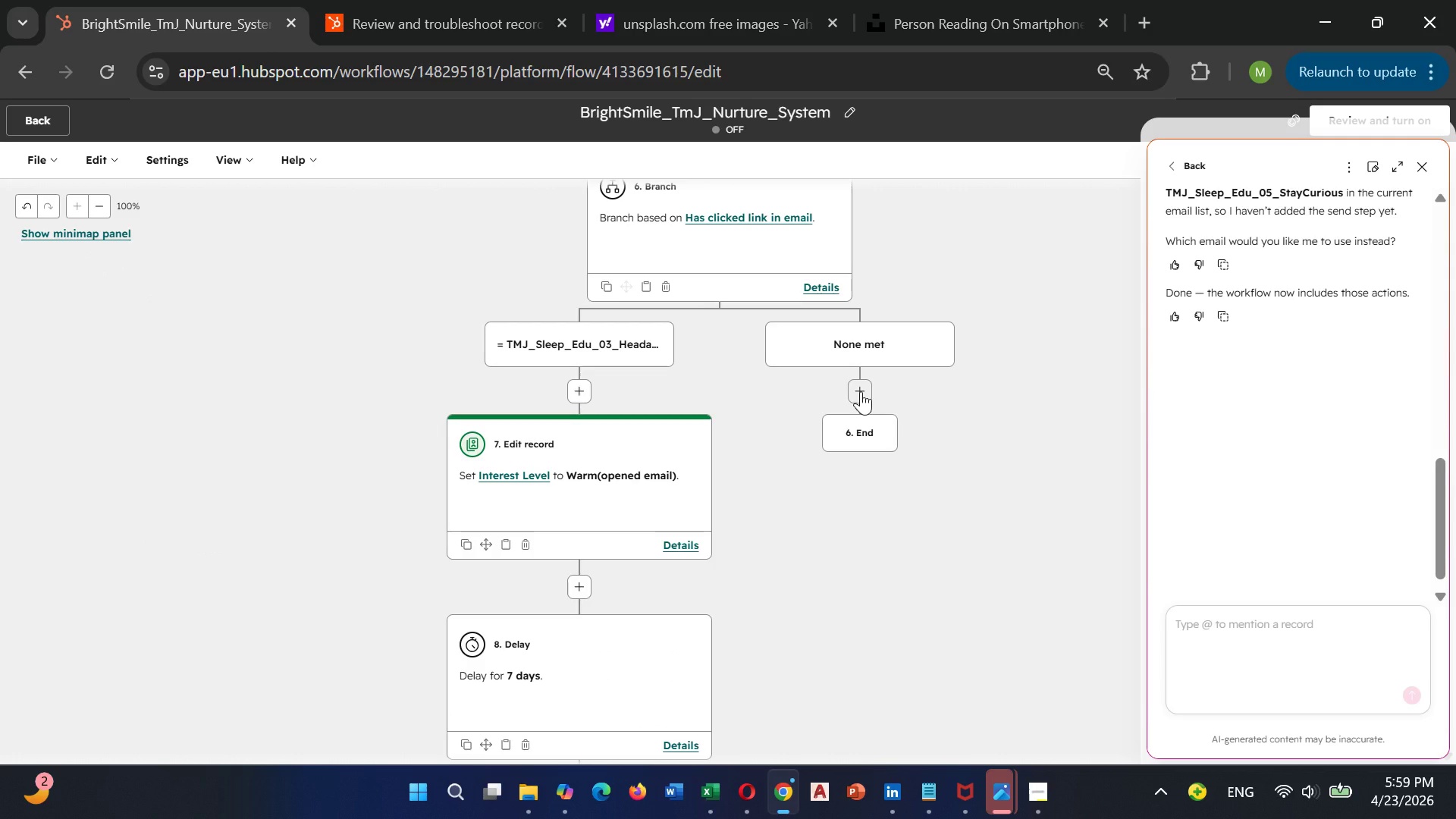 
left_click([861, 391])
 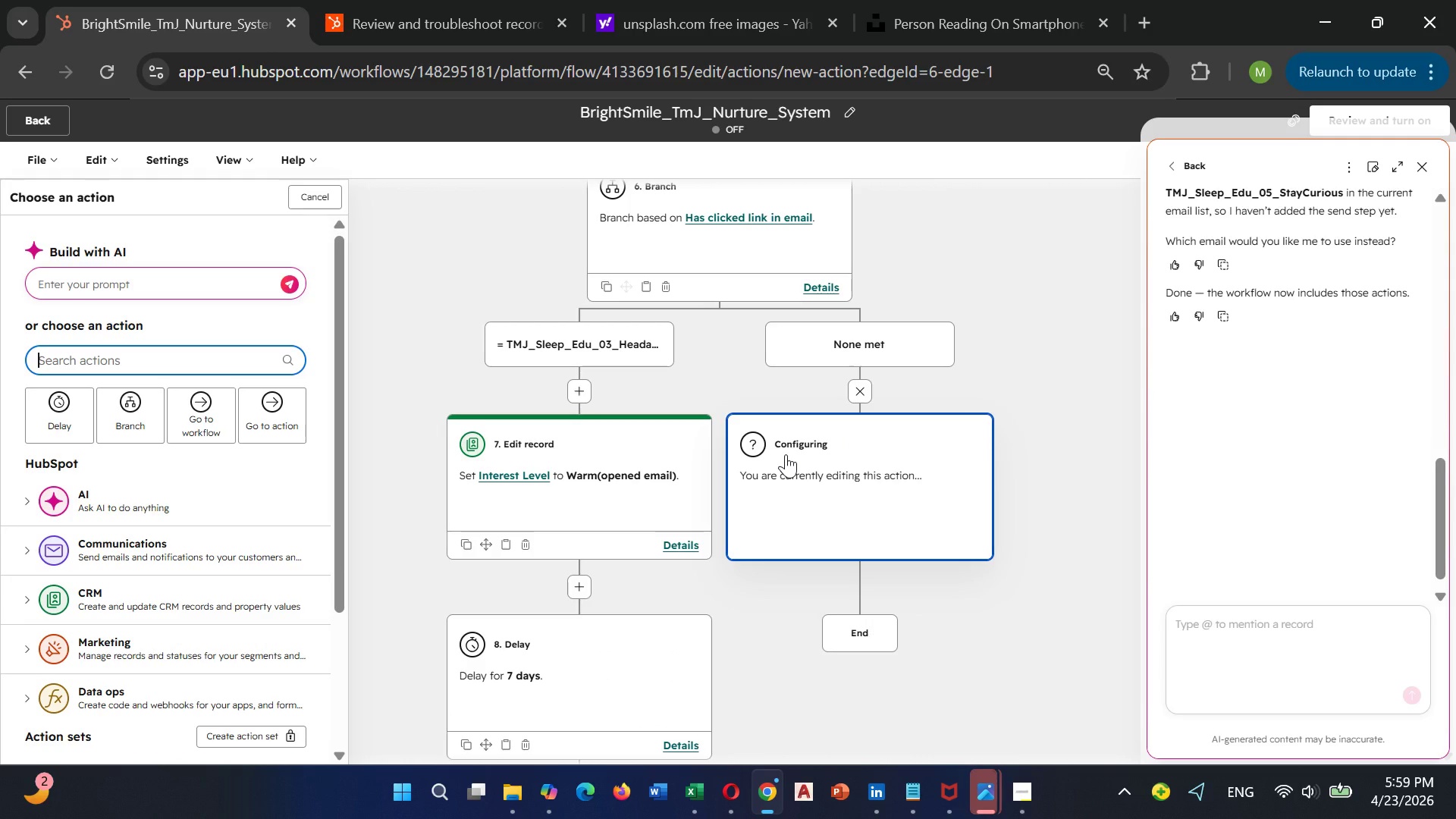 
left_click([221, 368])
 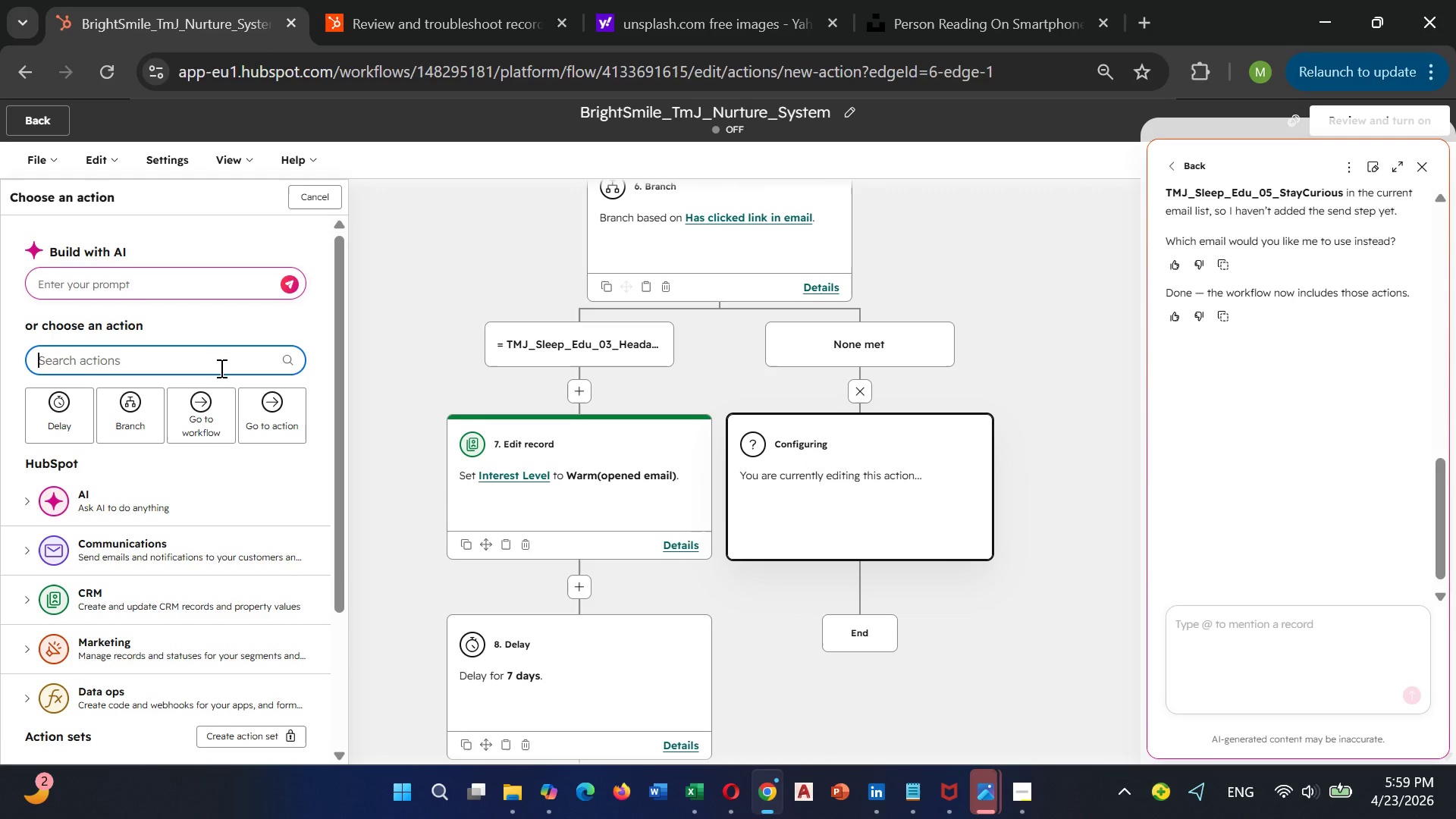 
type(Ed)
 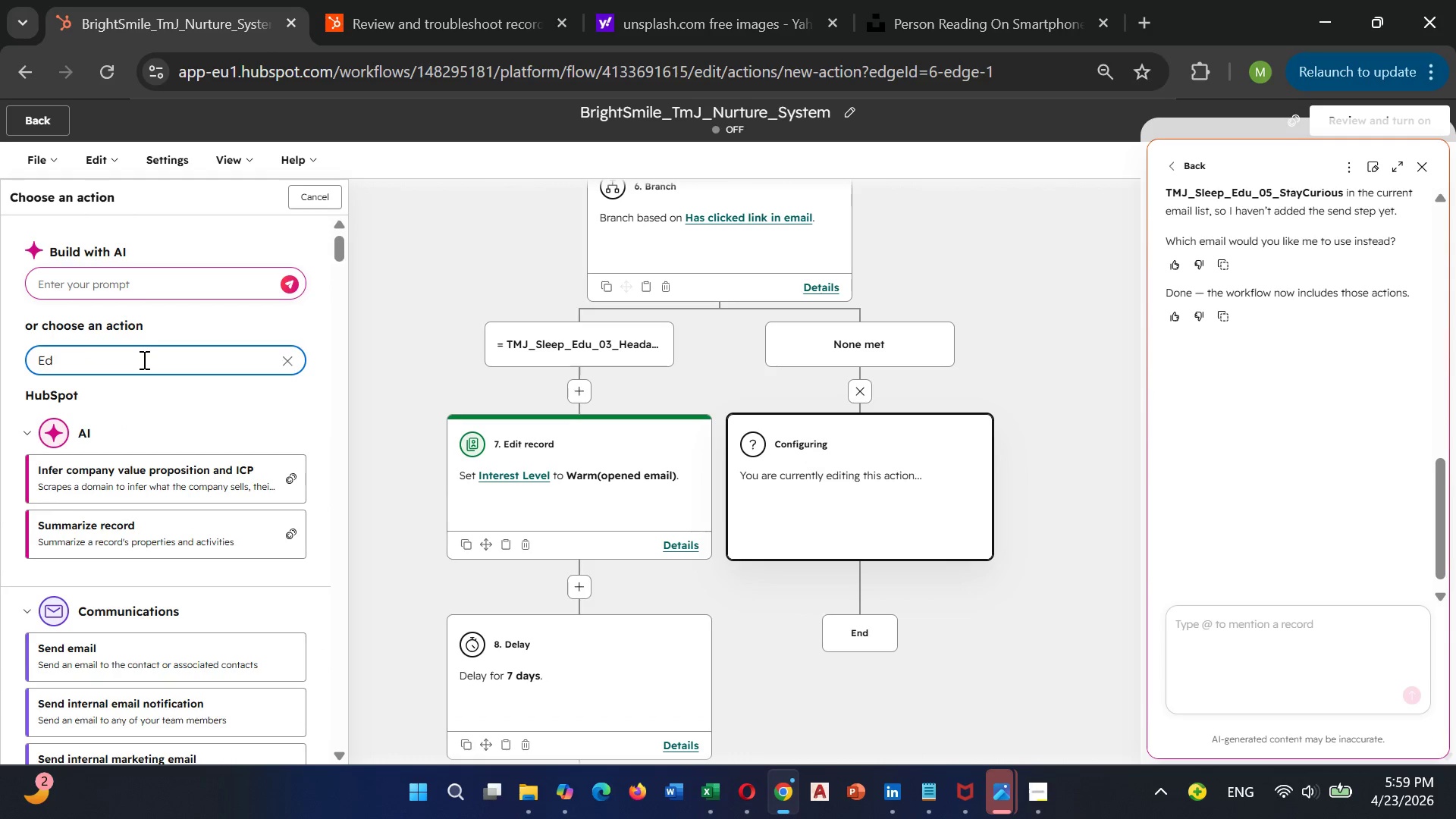 
type(it)
 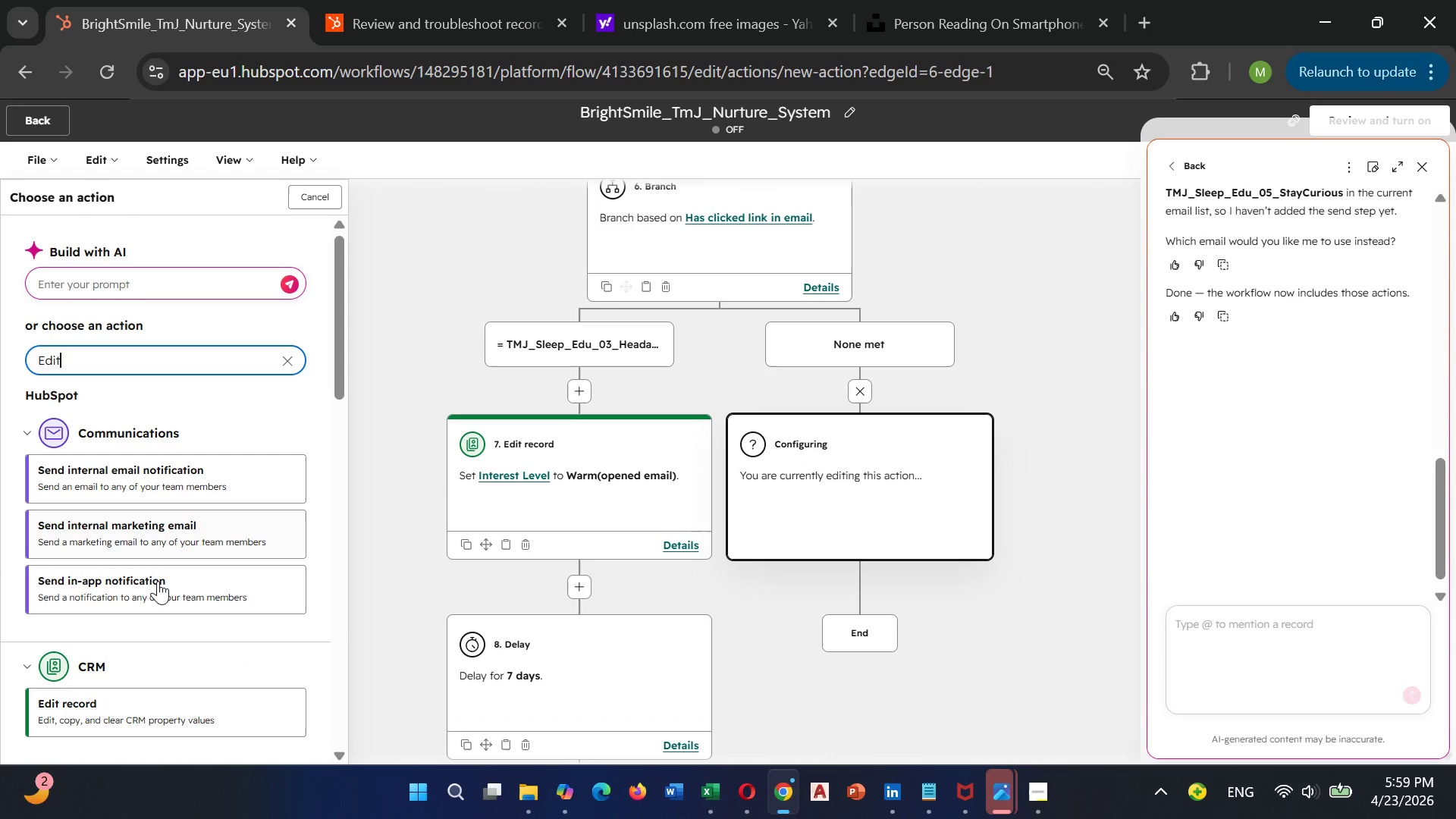 
left_click([117, 723])
 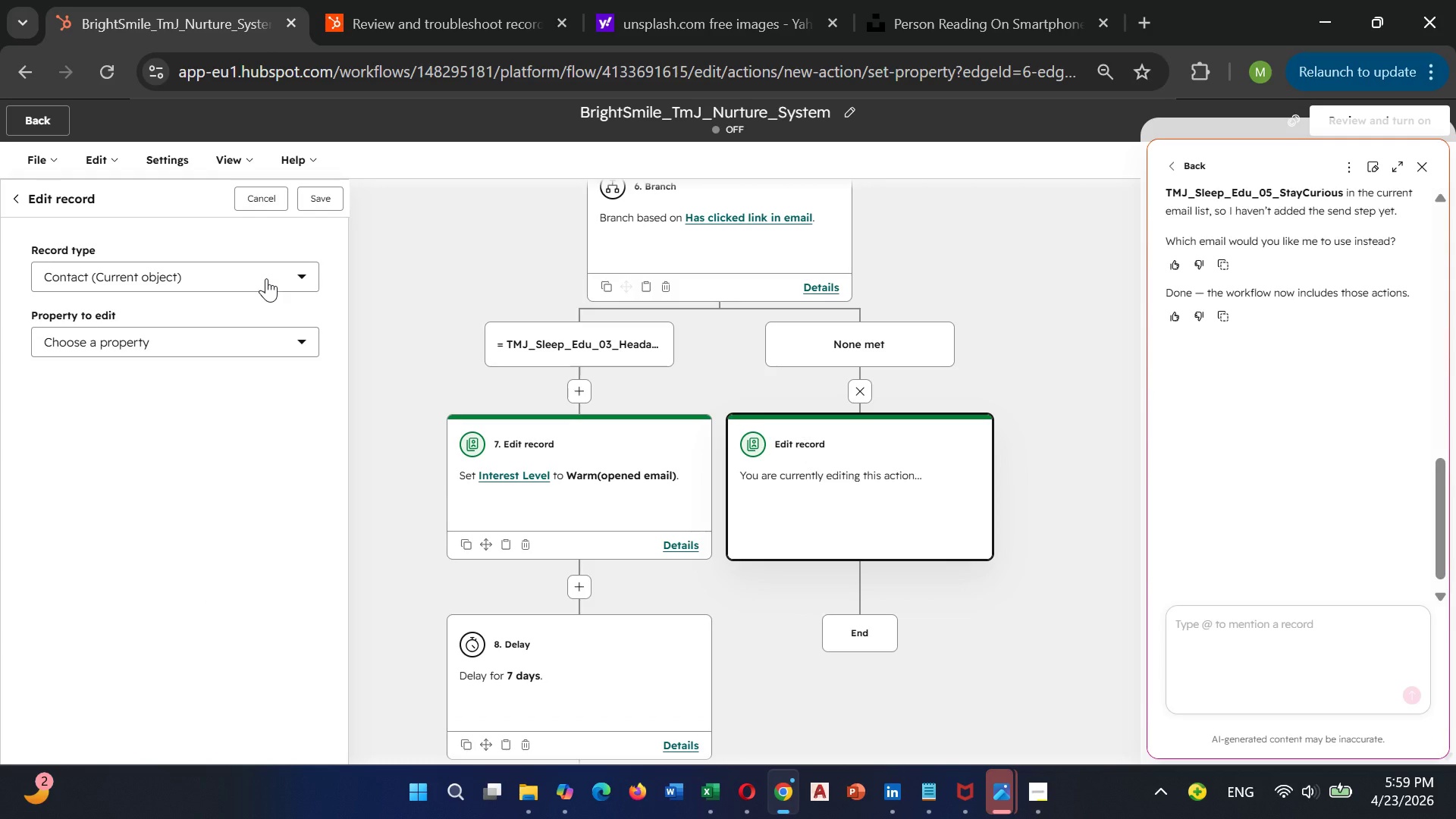 
left_click([266, 278])
 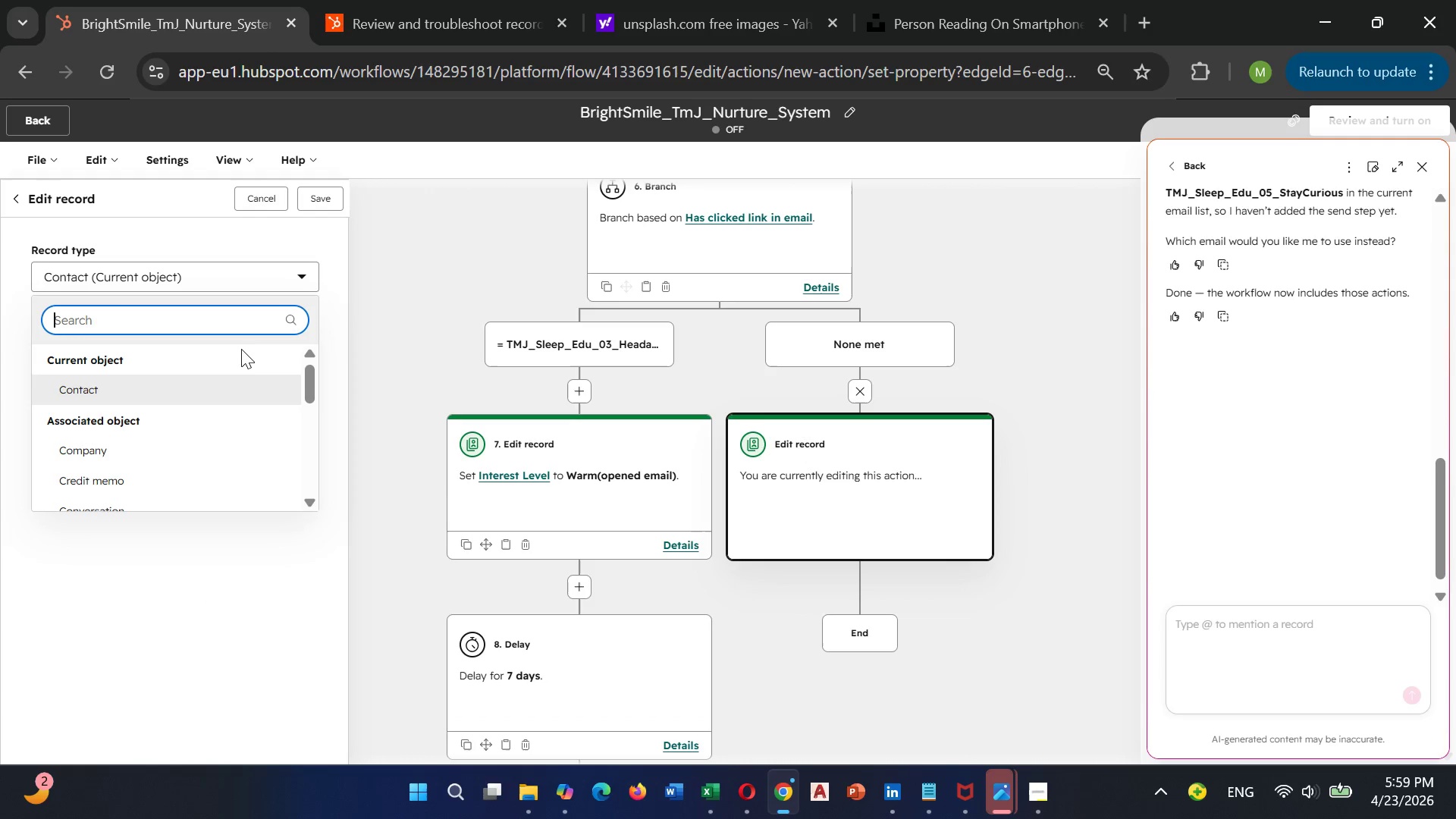 
left_click([176, 594])
 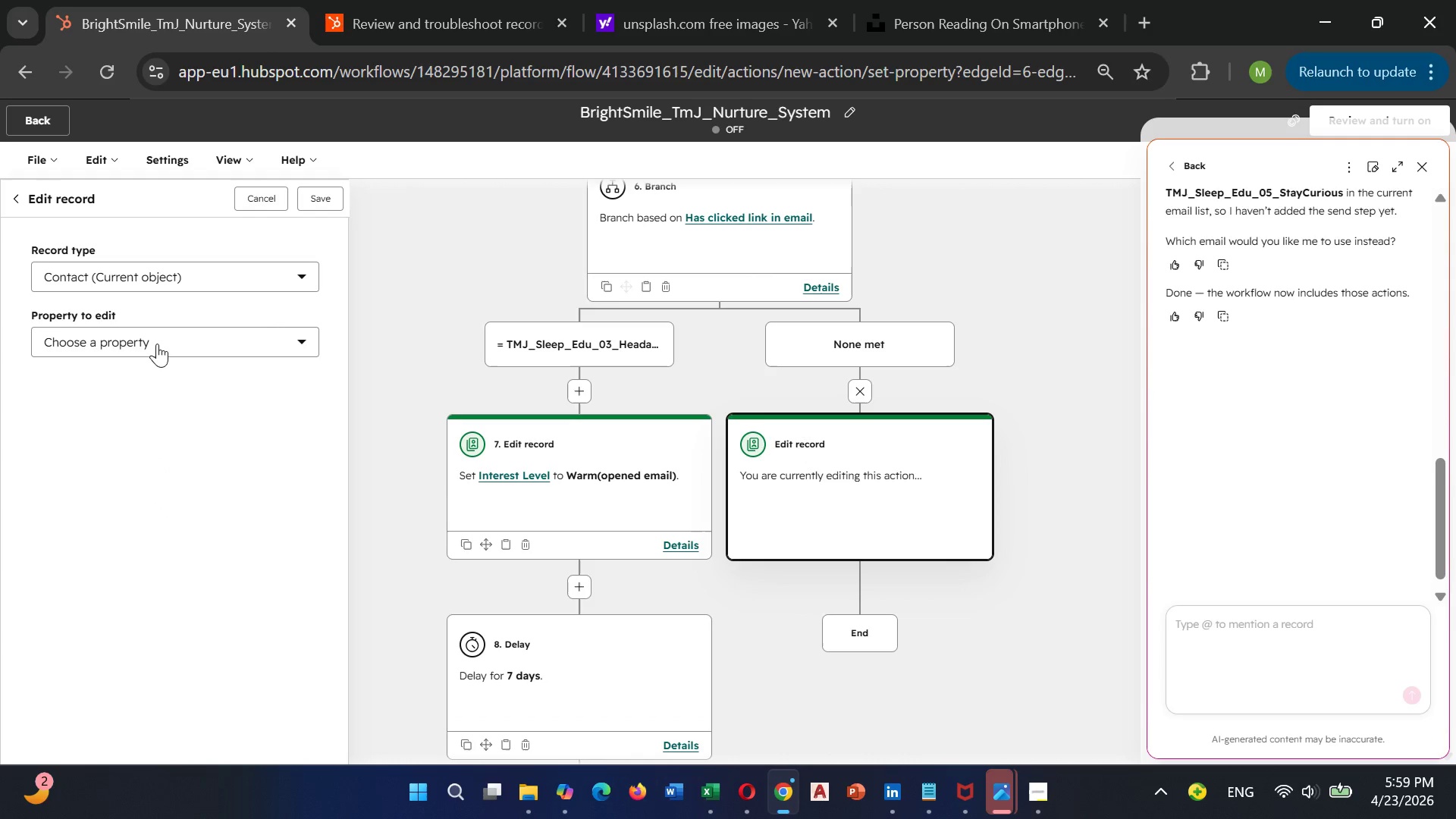 
left_click([157, 343])
 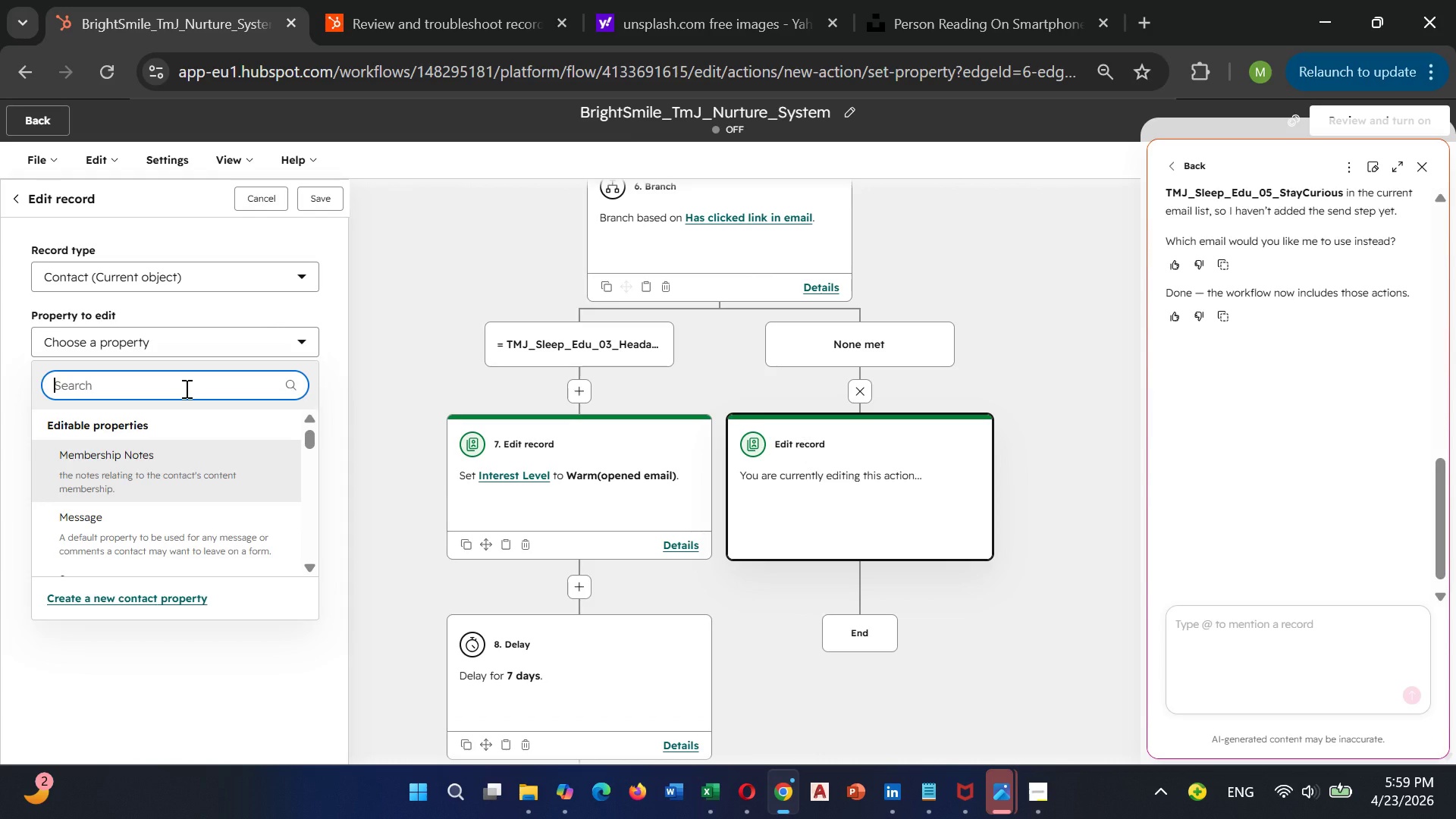 
type(Int)
 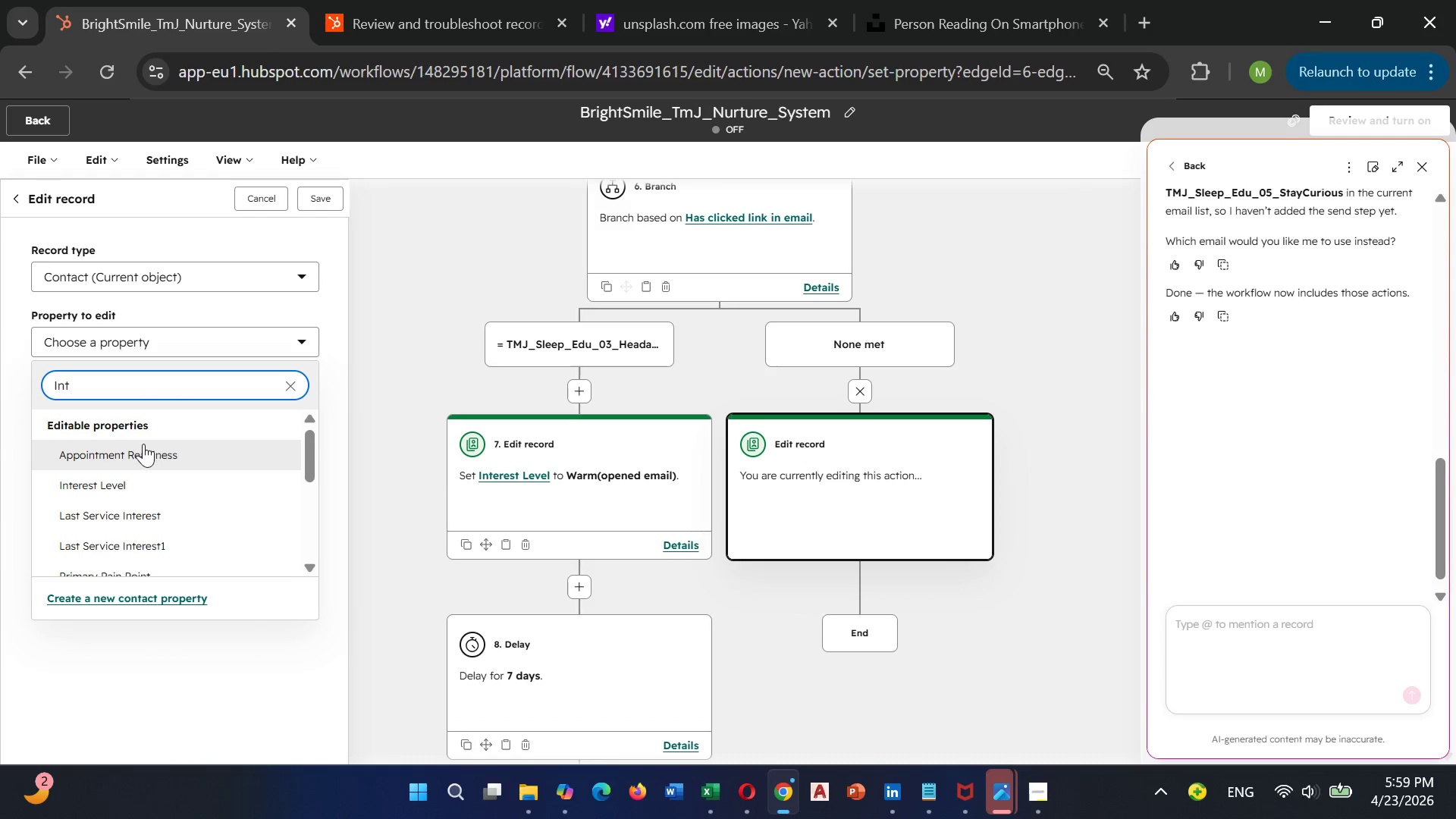 
left_click([118, 479])
 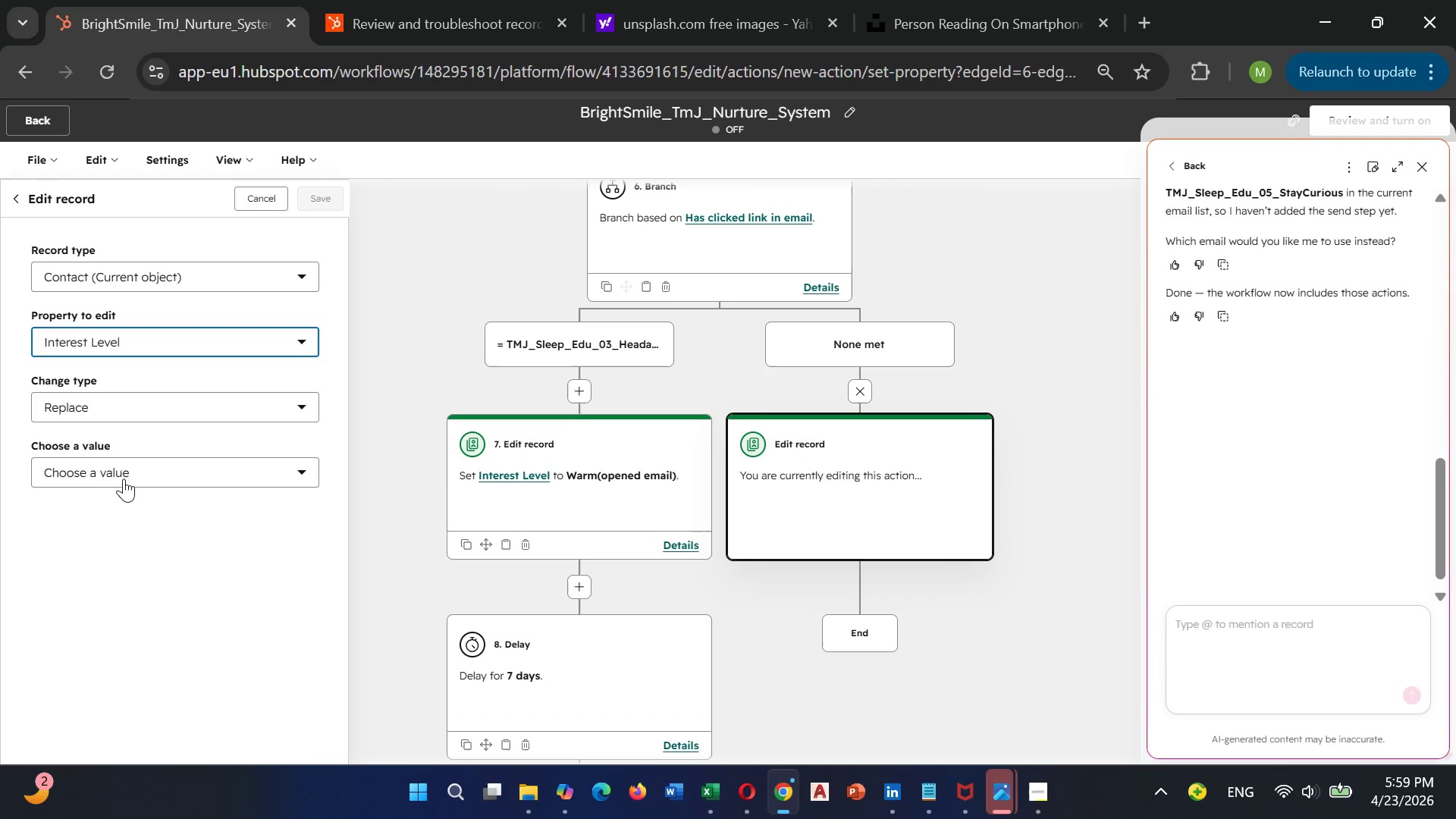 
left_click([128, 477])
 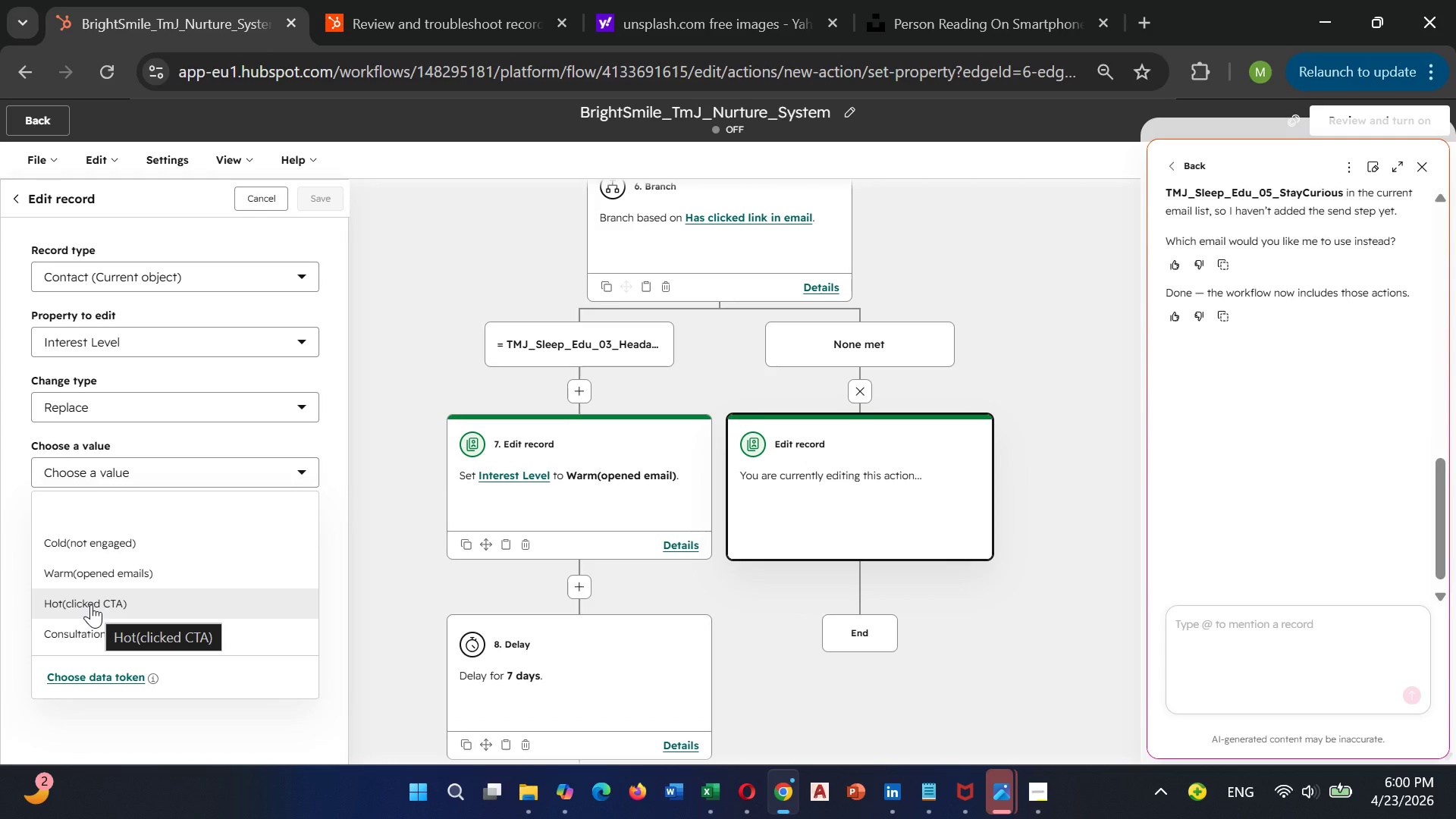 
wait(19.33)
 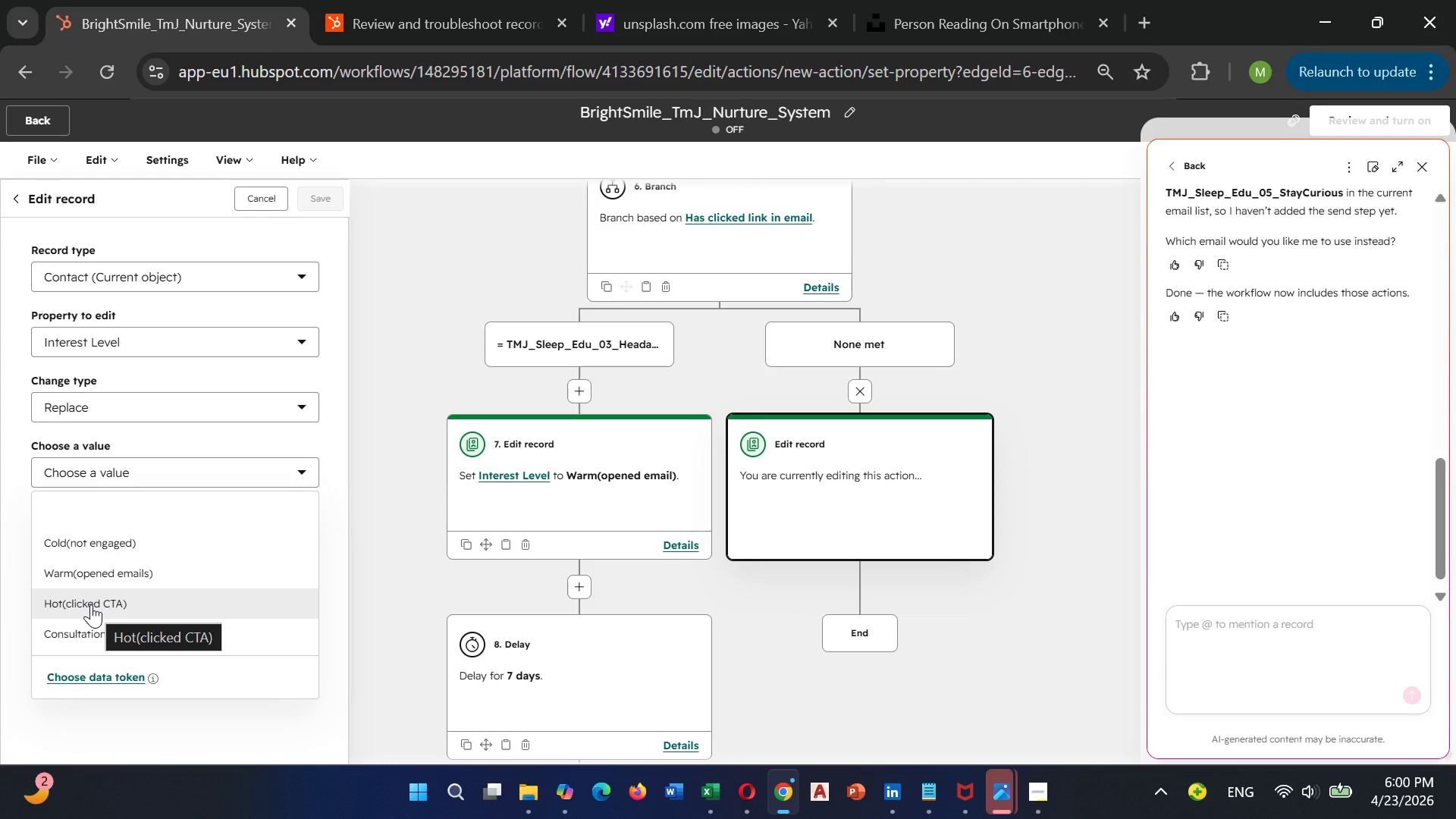 
mouse_move([101, 532])
 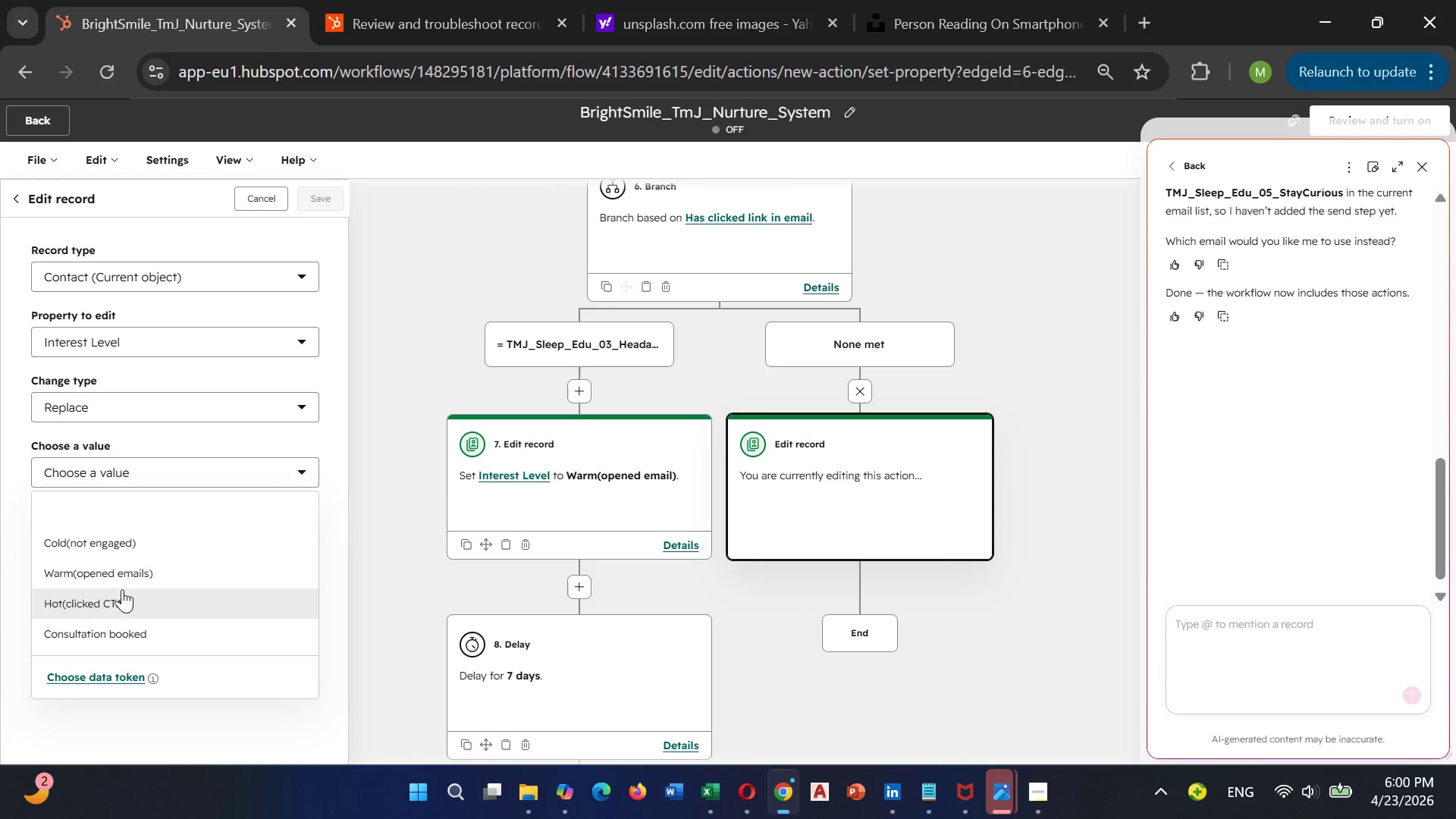 
left_click([133, 570])
 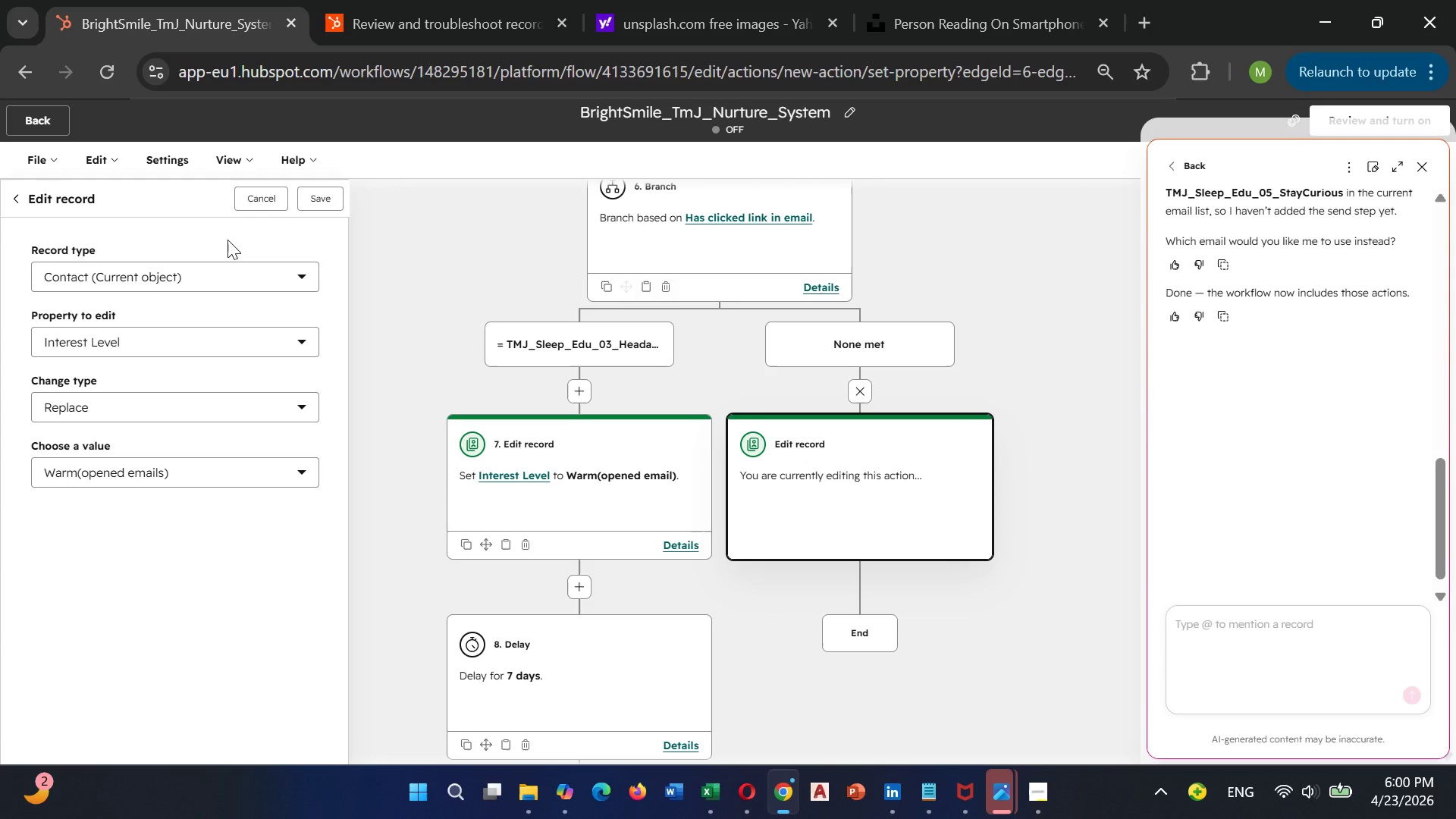 
left_click([321, 207])
 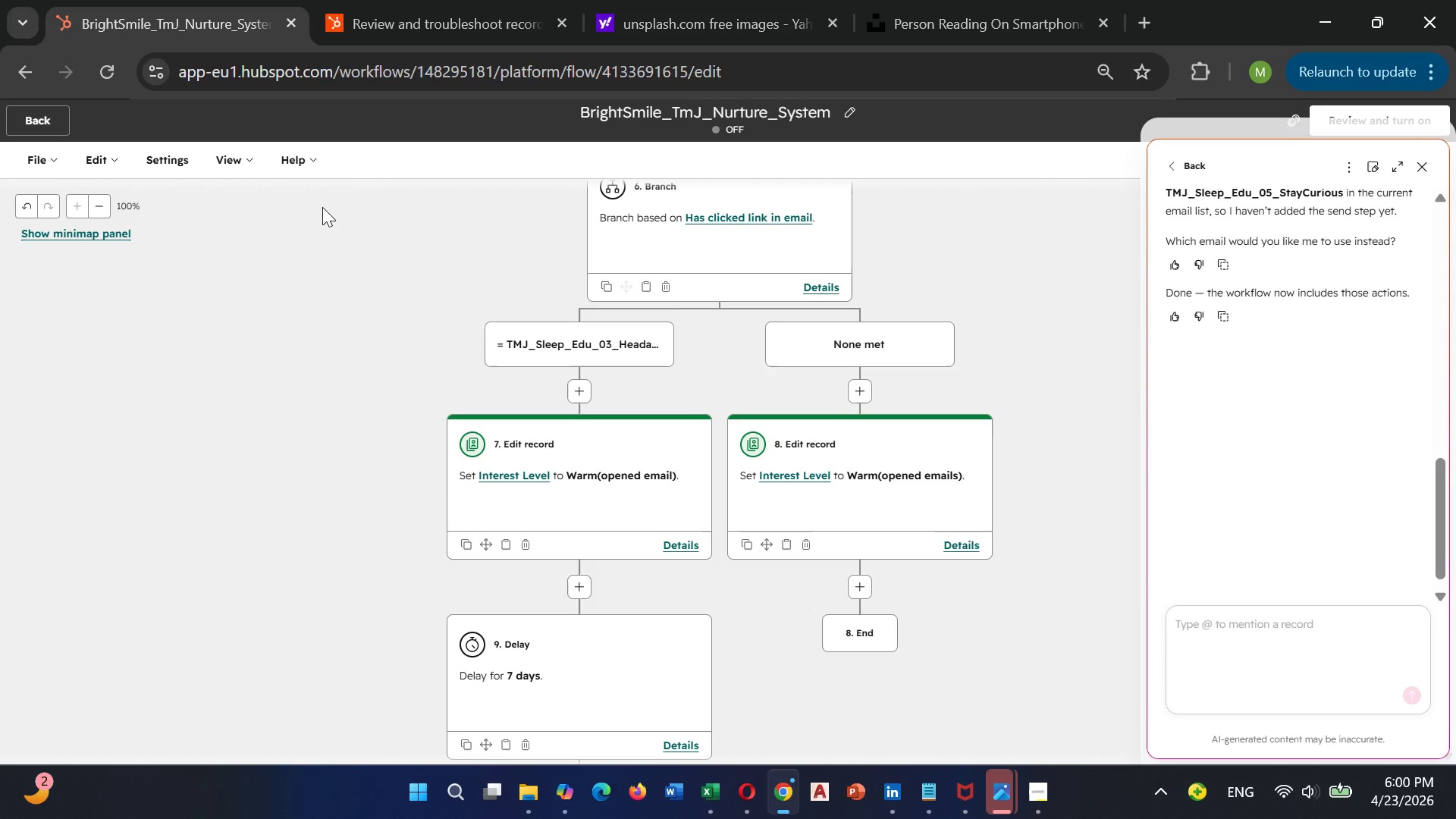 
wait(10.83)
 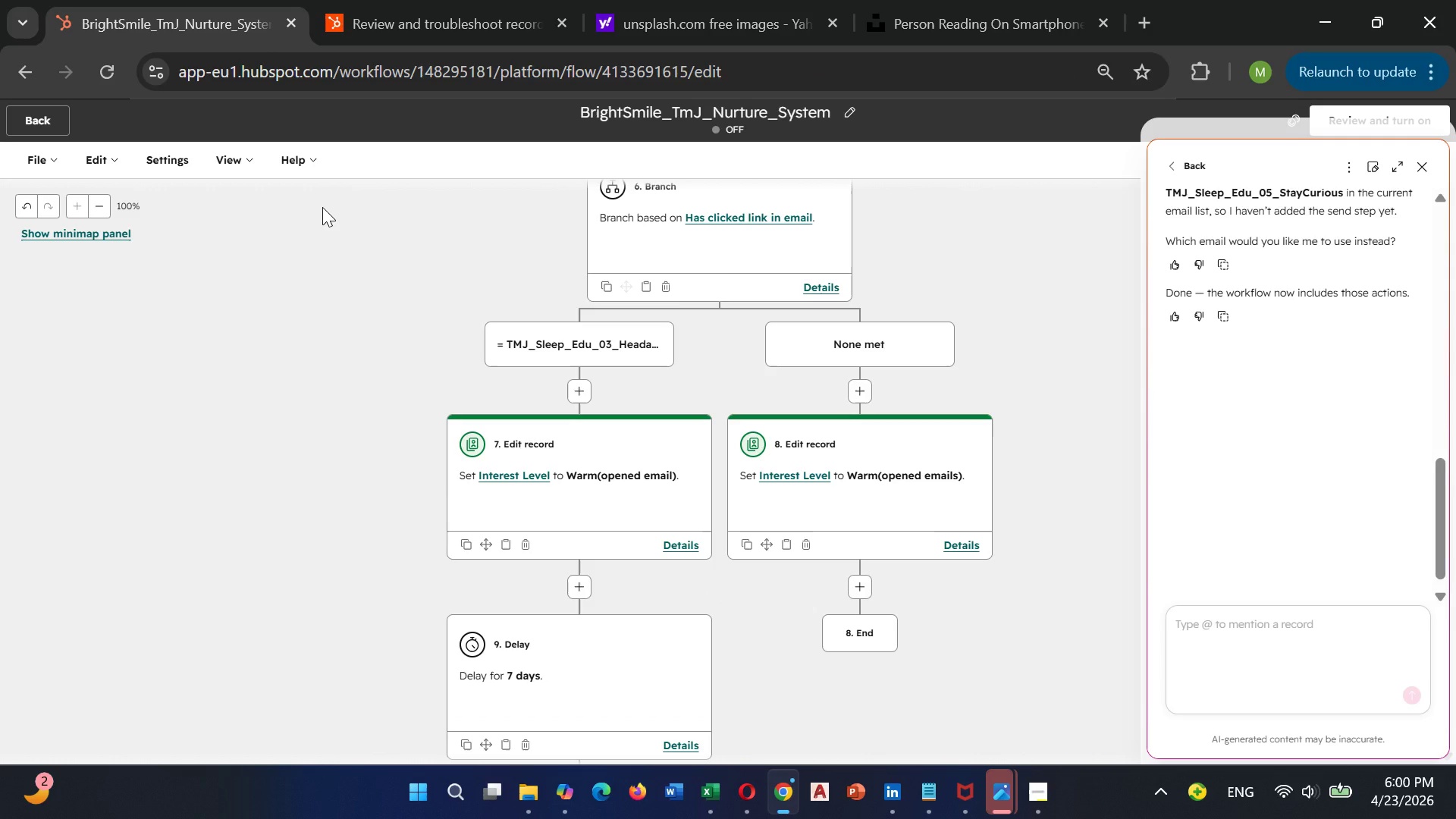 
left_click([855, 573])
 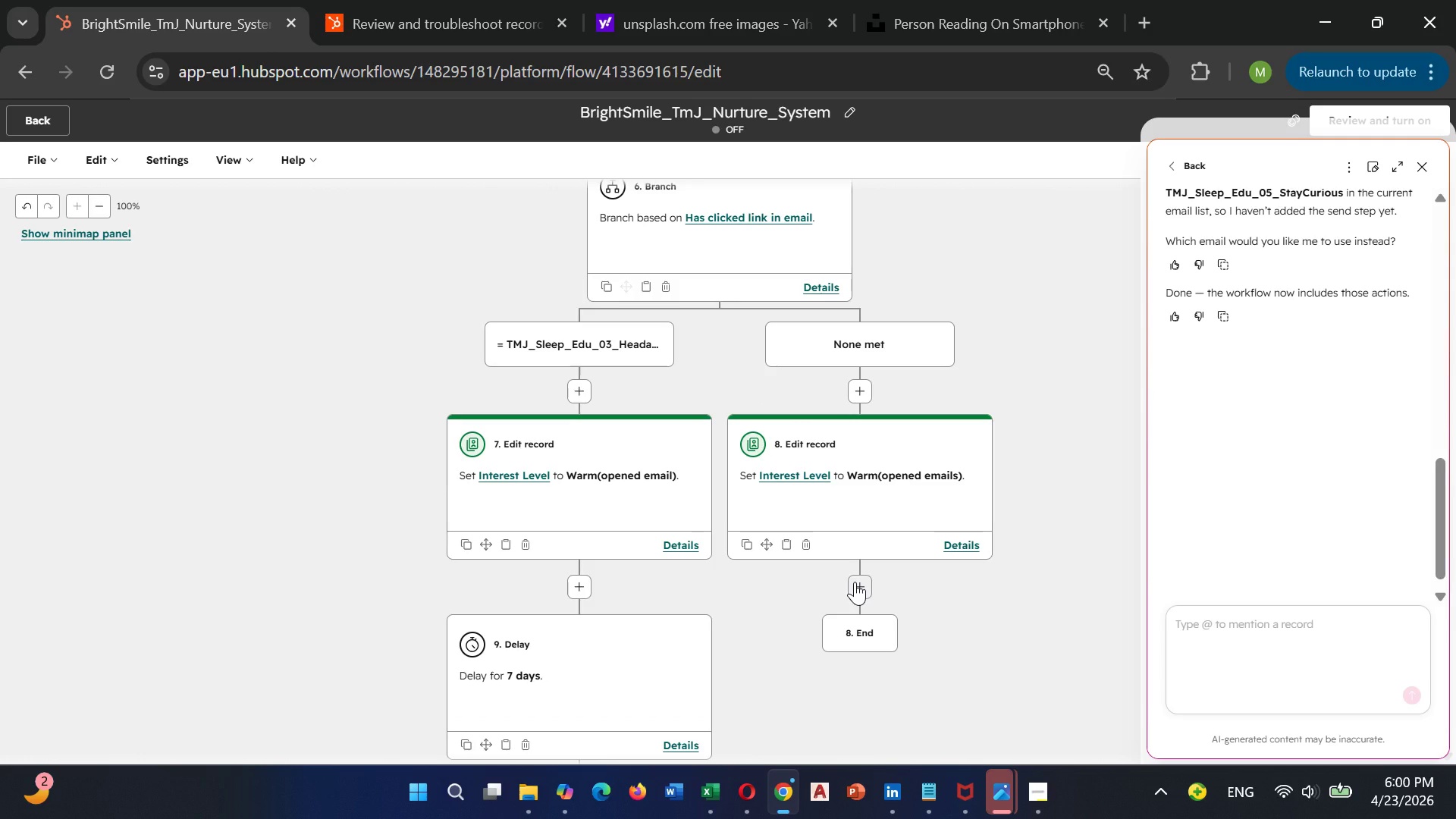 
left_click([855, 582])
 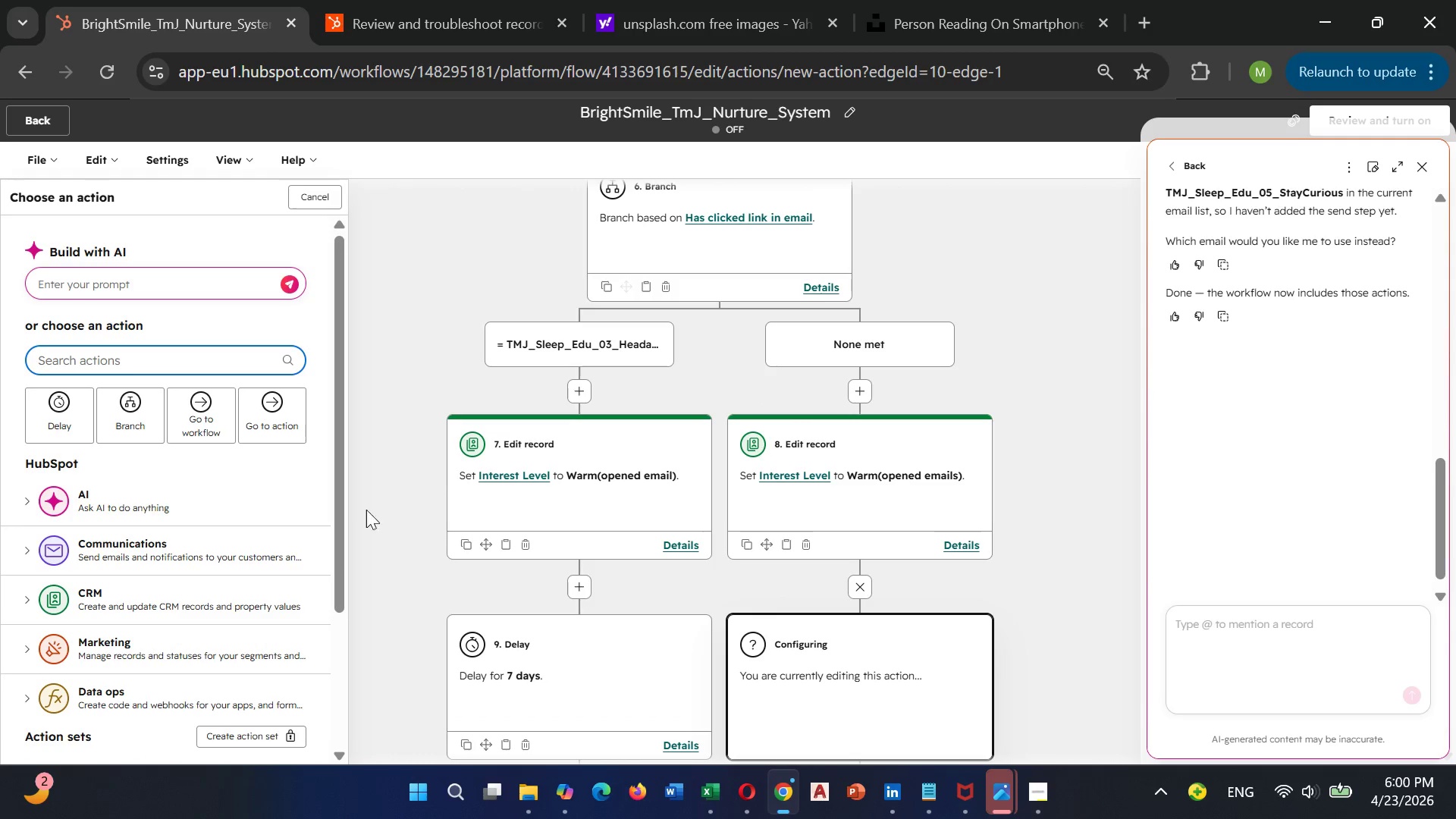 
left_click([44, 399])
 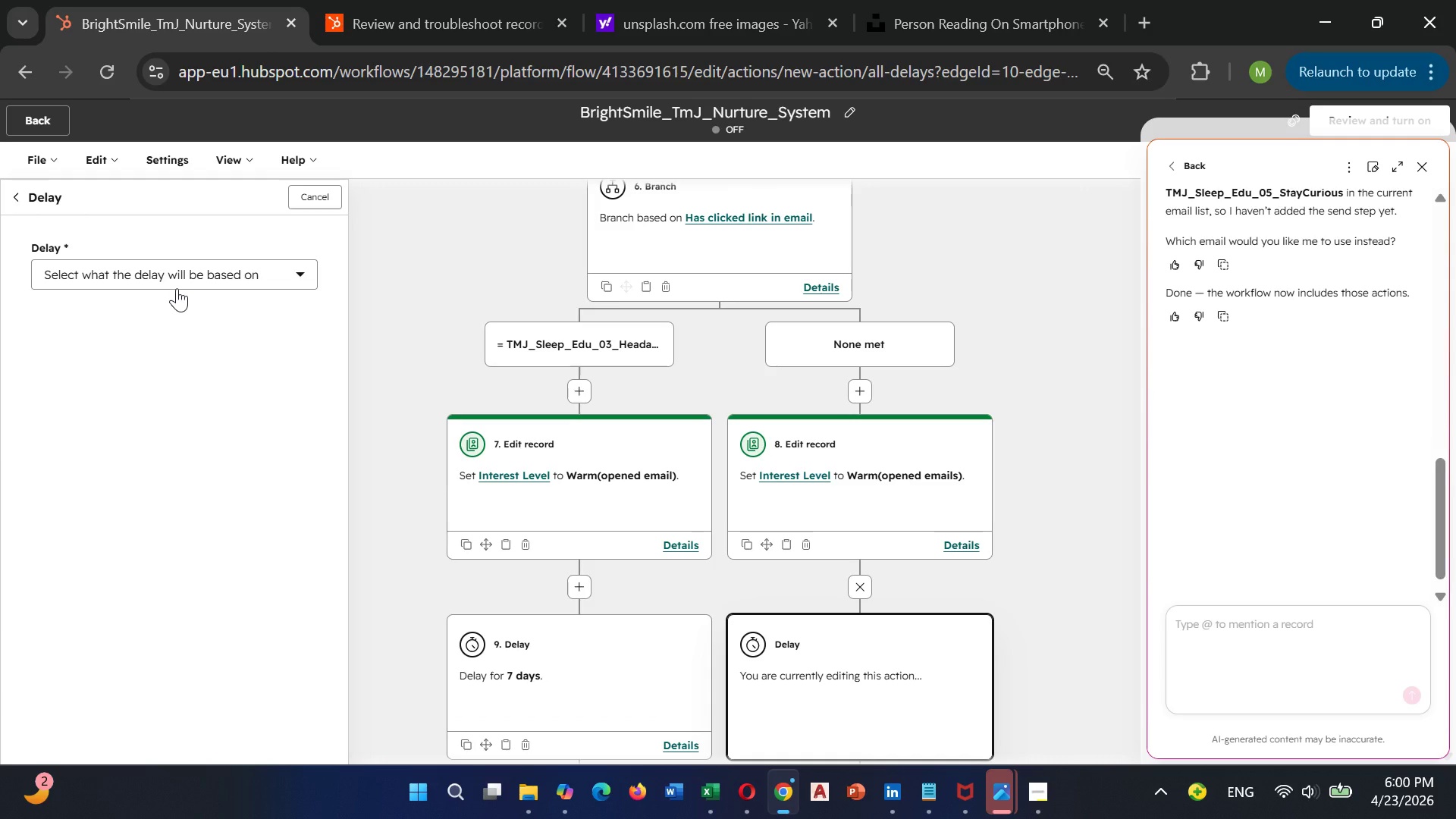 
left_click([180, 280])
 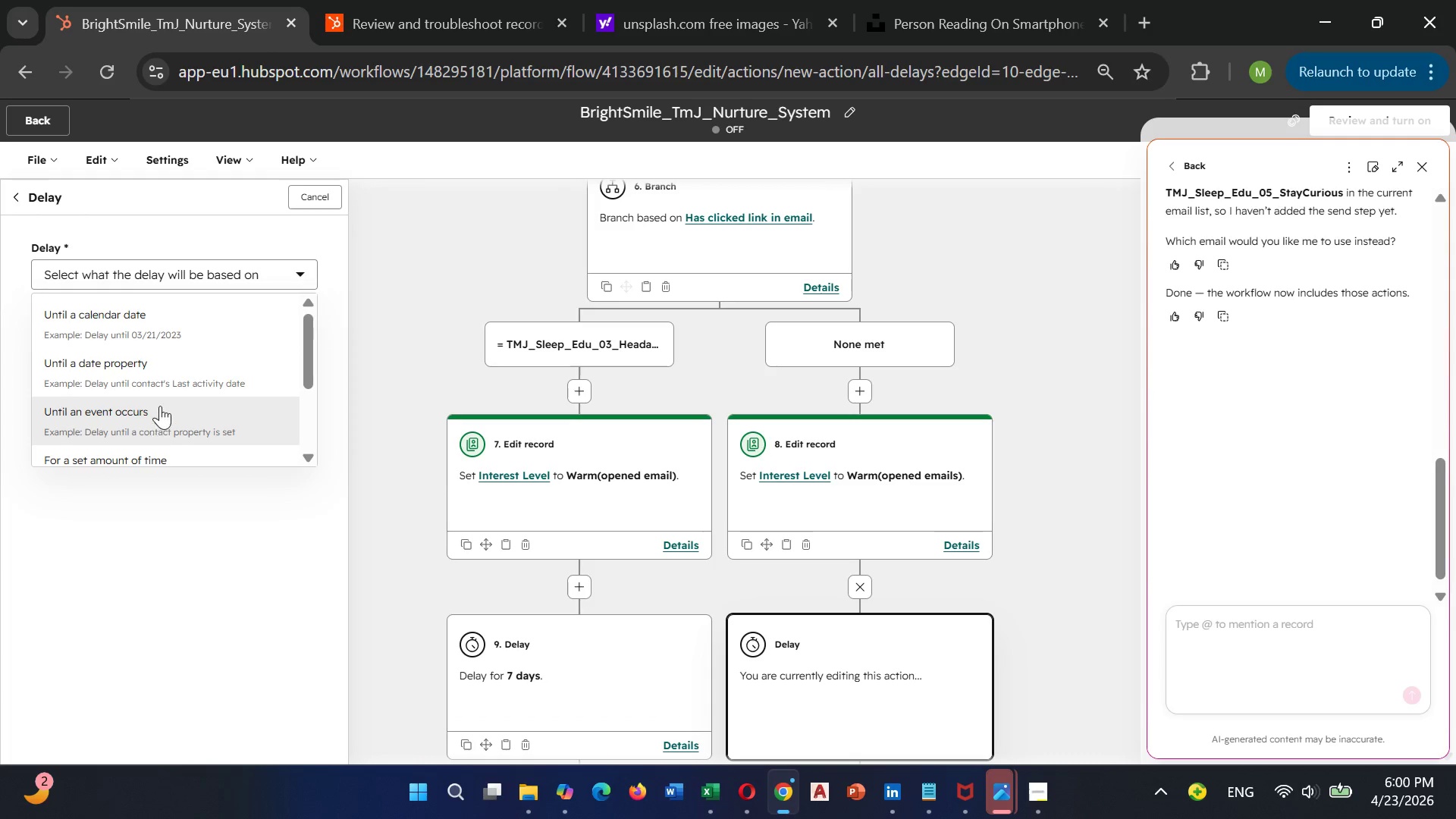 
scroll: coordinate [160, 404], scroll_direction: down, amount: 1.0
 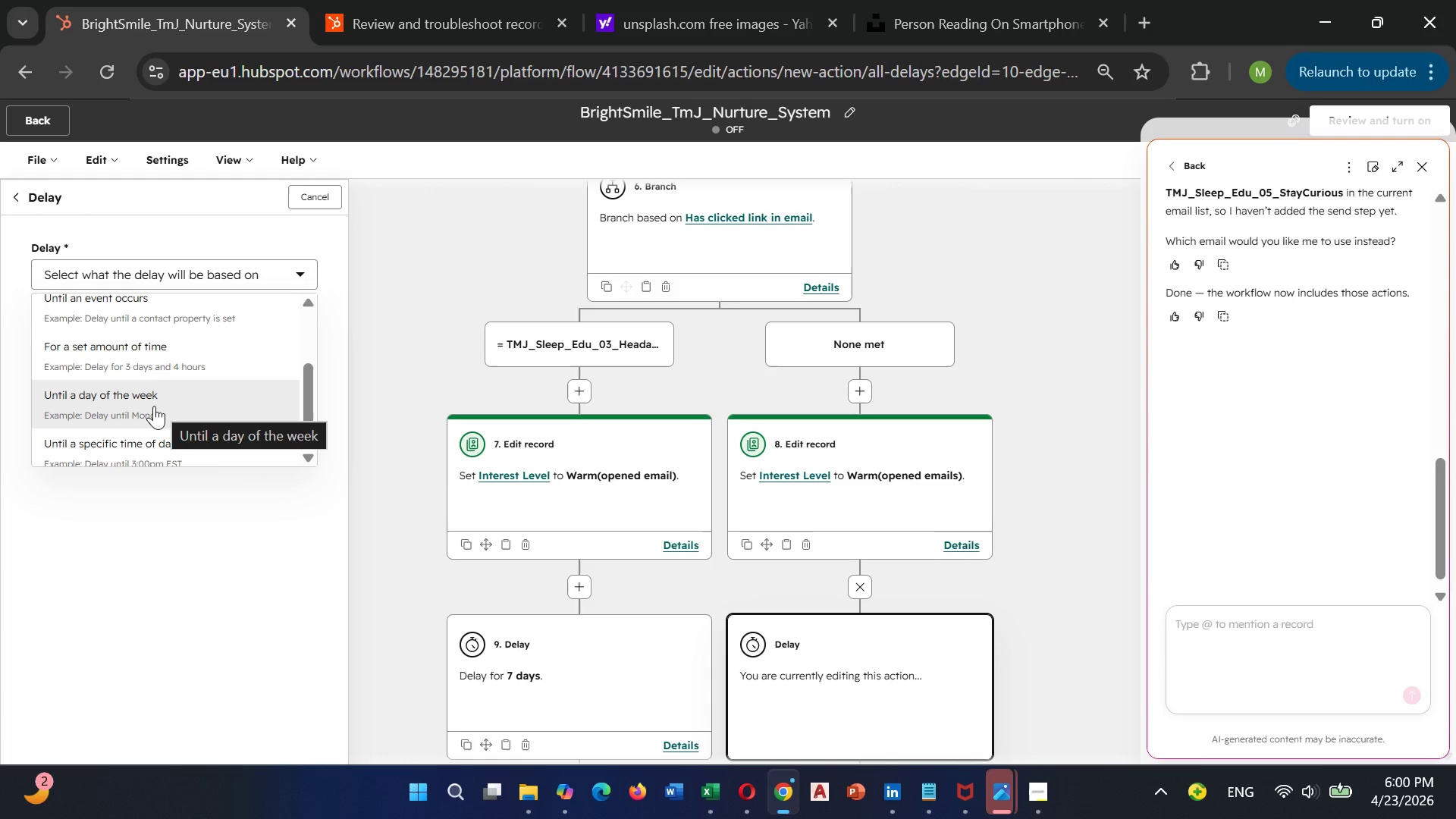 
left_click([154, 369])
 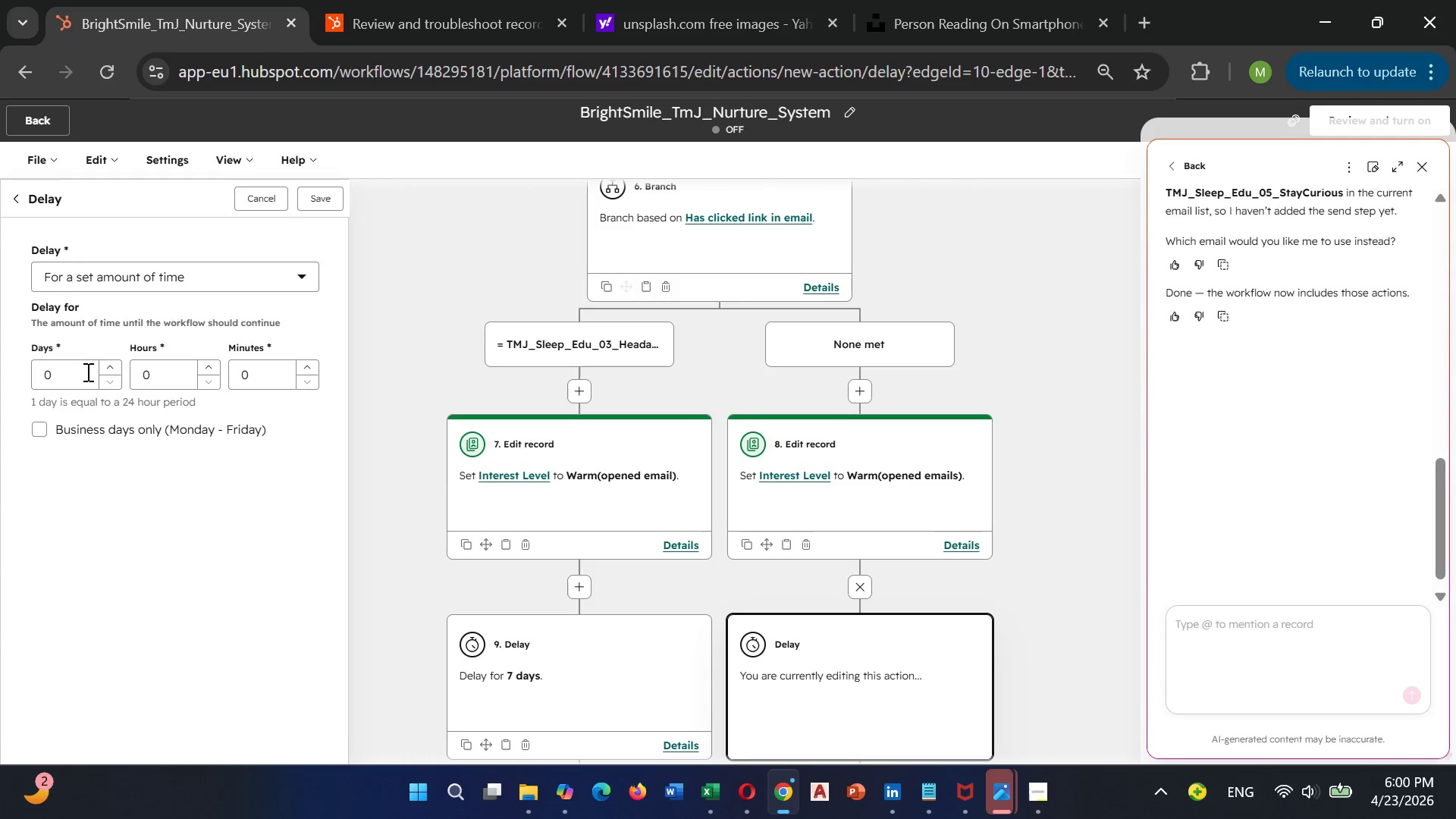 
left_click([72, 378])
 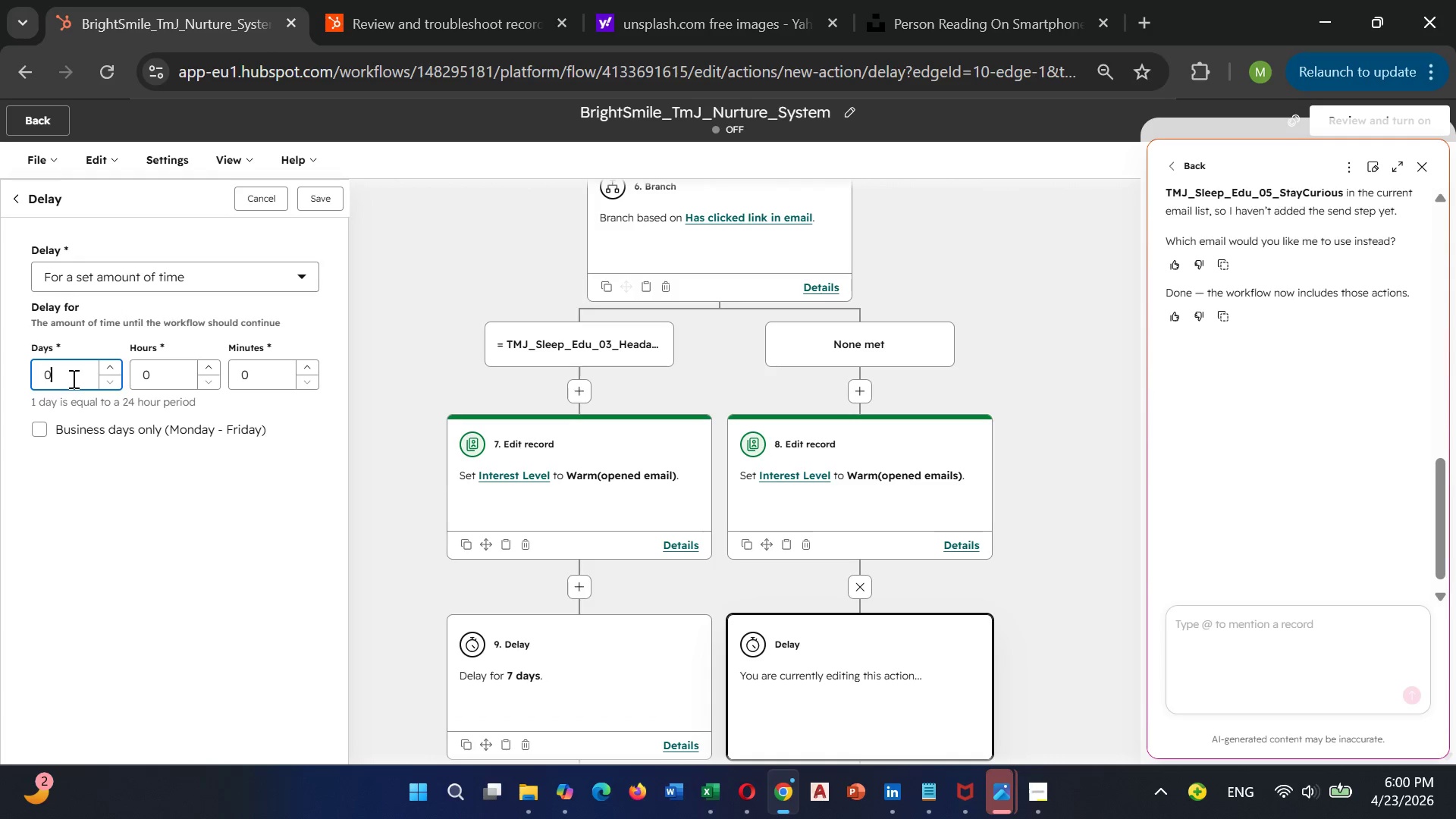 
key(Backspace)
 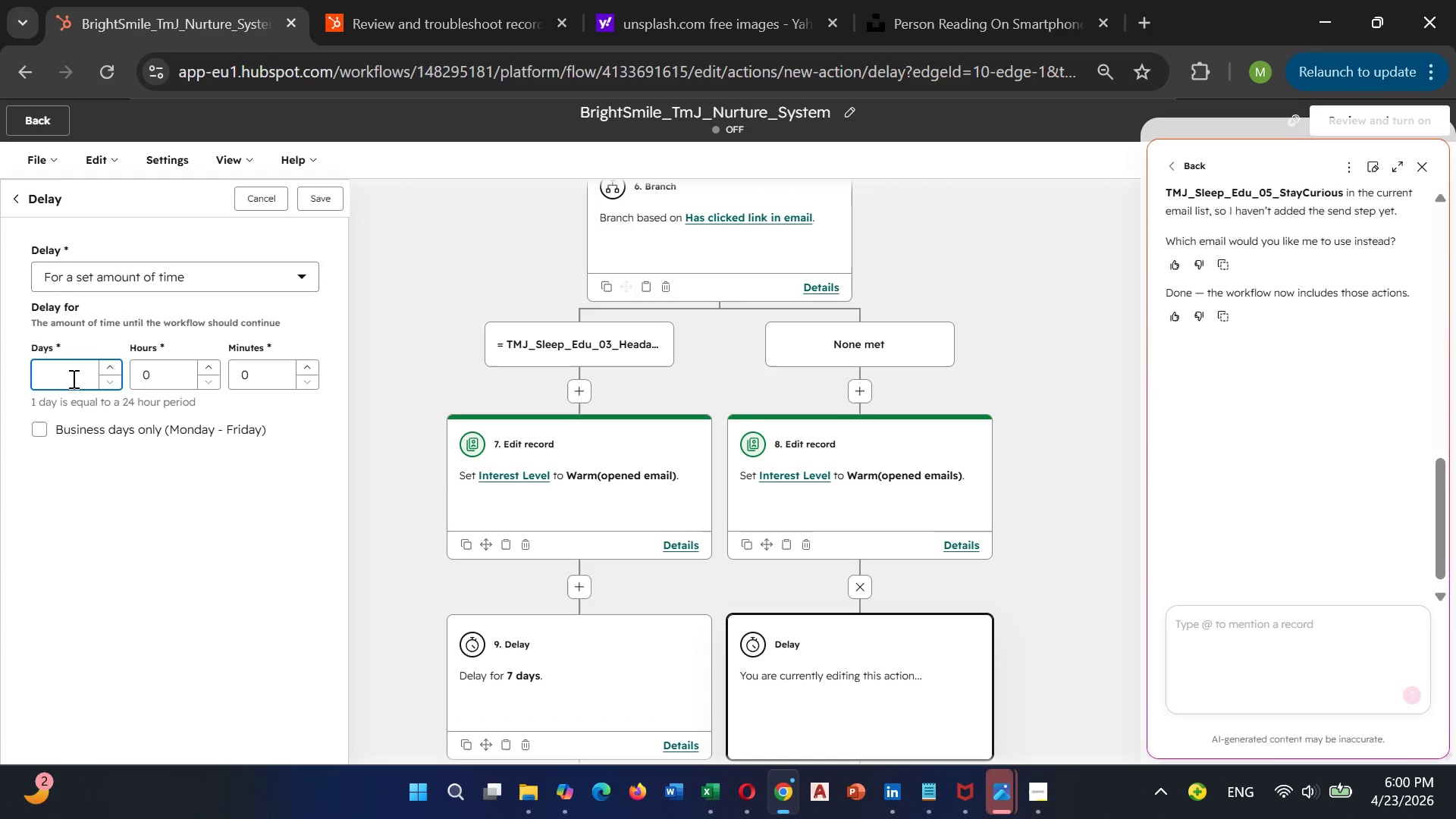 
key(7)
 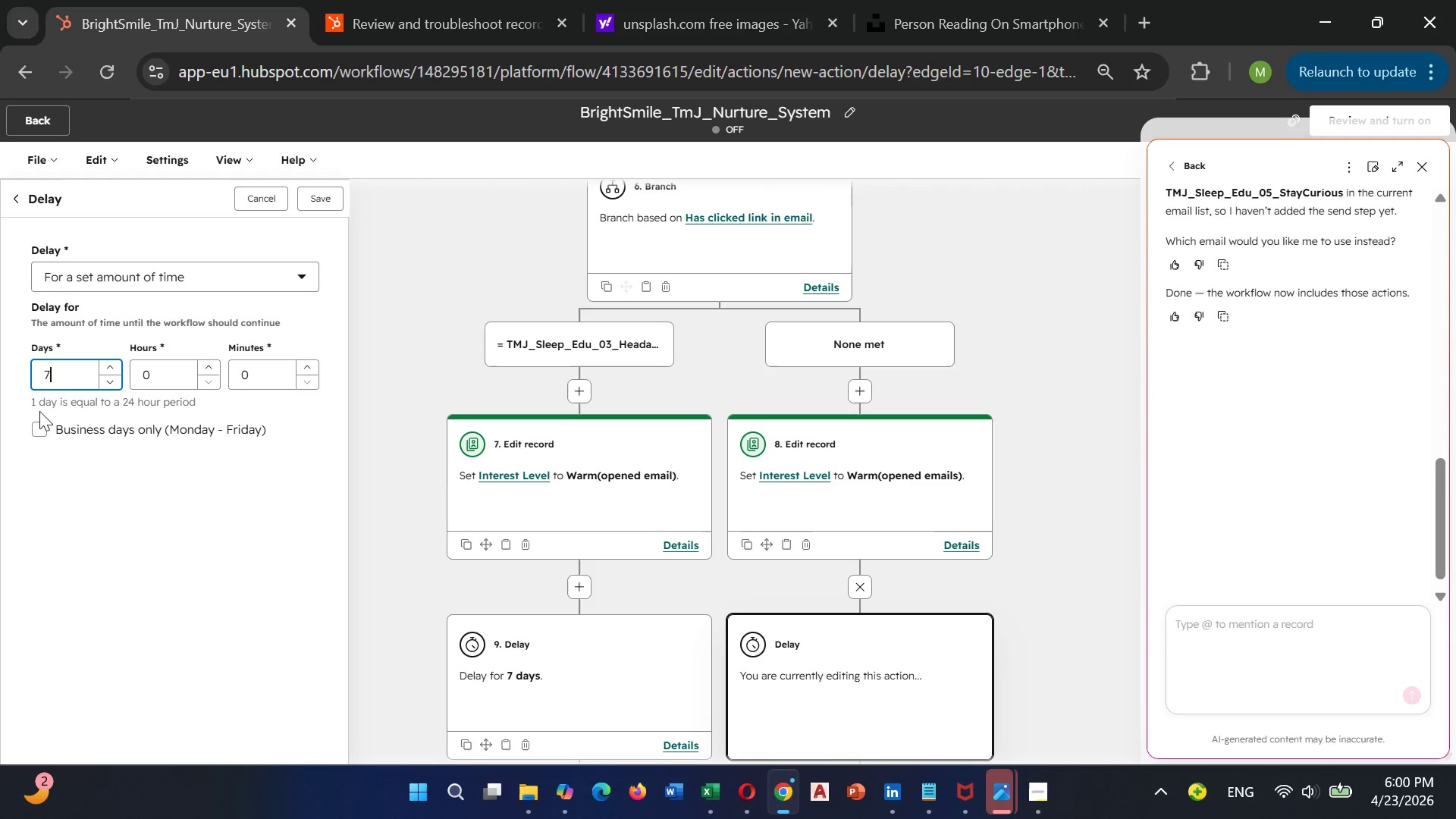 
left_click([39, 428])
 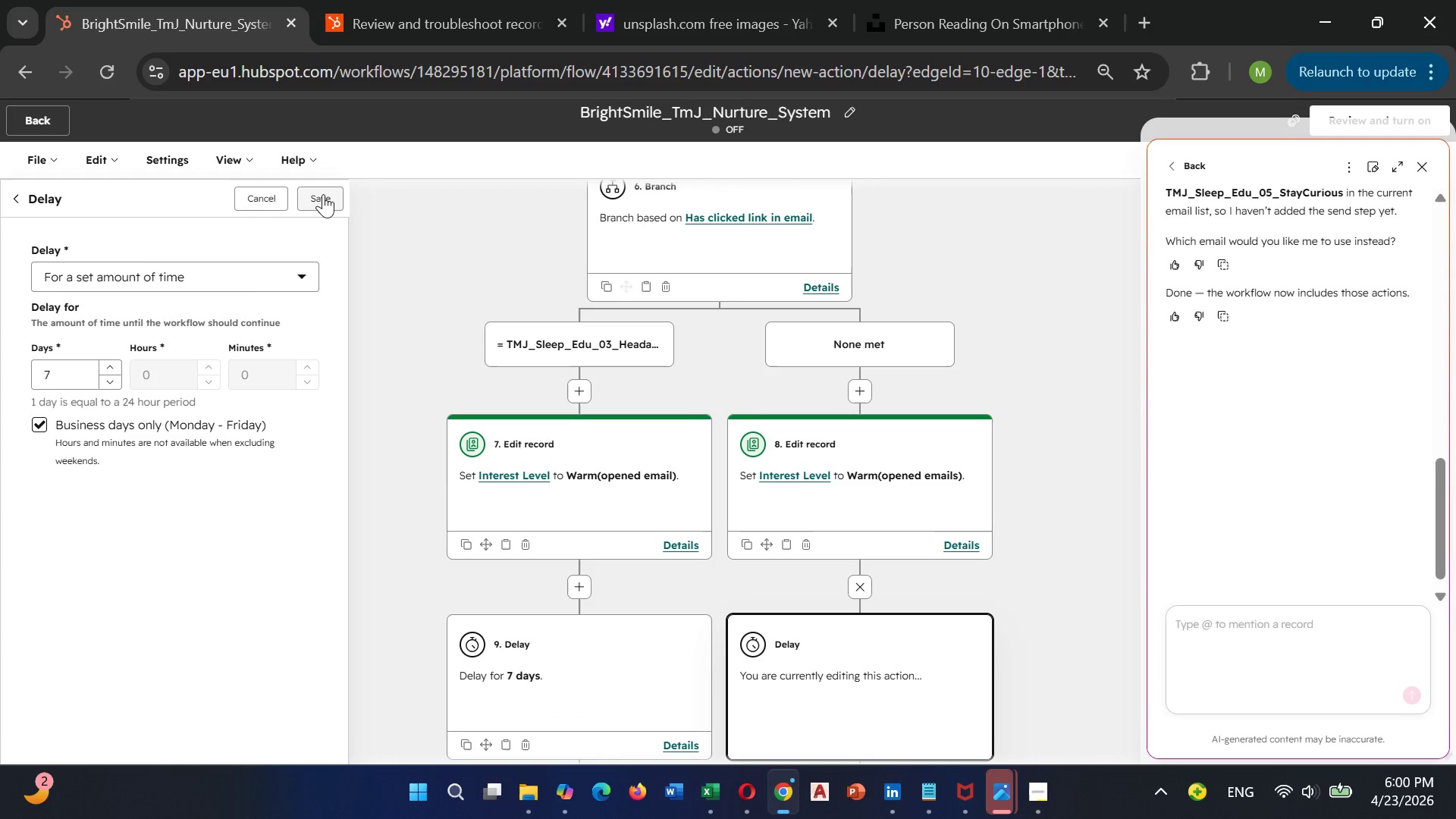 
left_click([322, 194])
 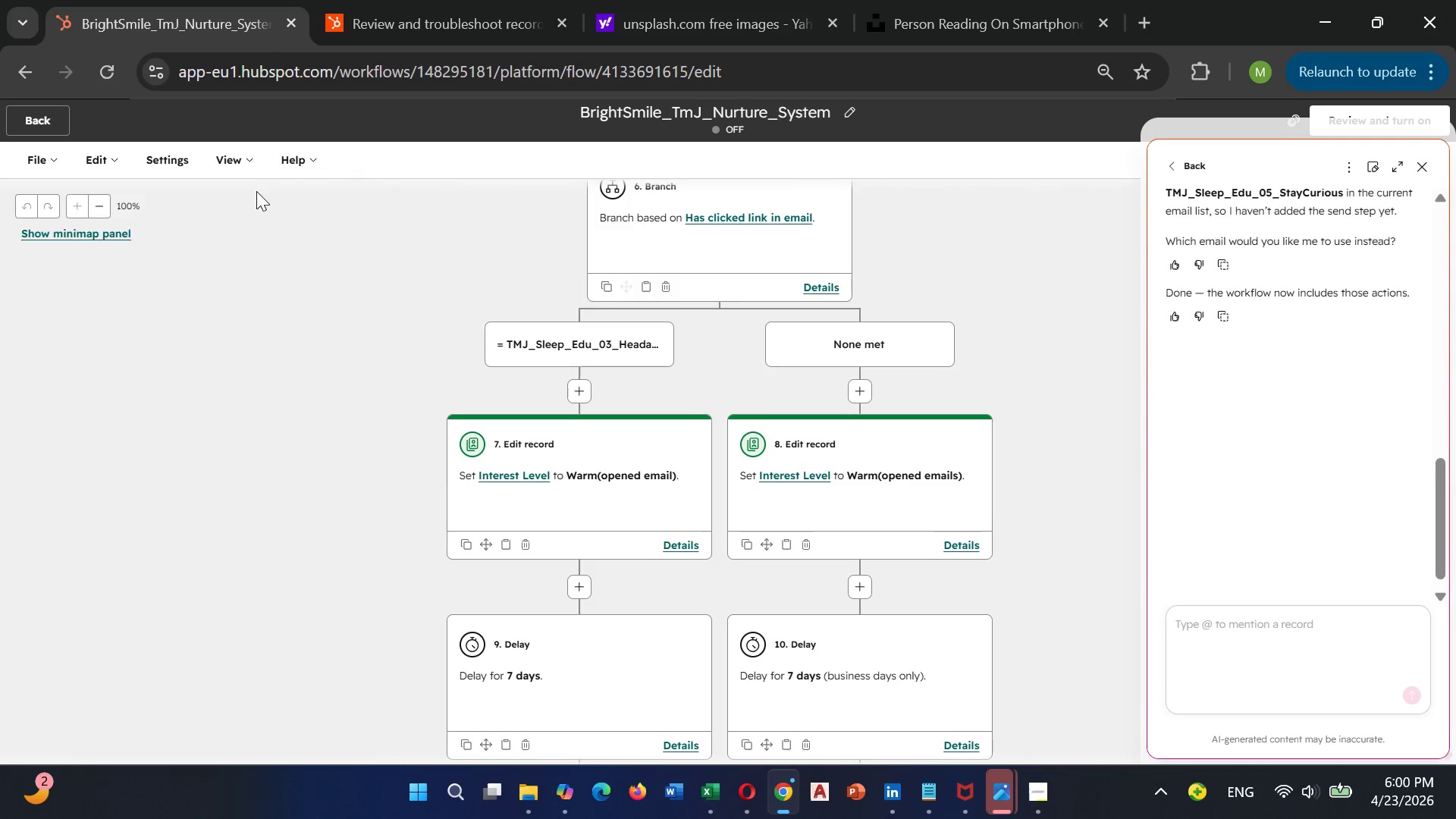 
scroll: coordinate [484, 365], scroll_direction: down, amount: 2.0
 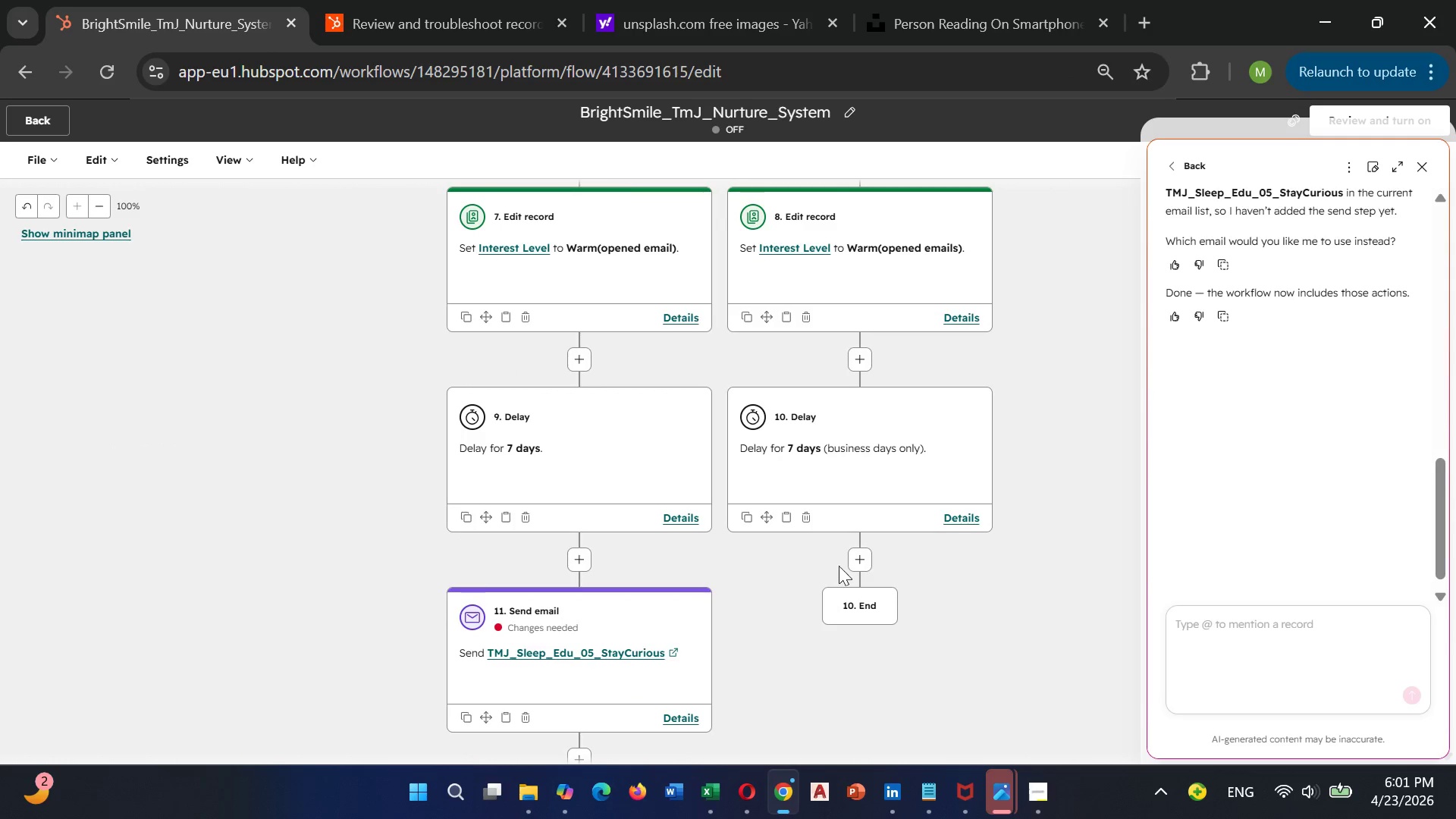 
left_click([856, 553])
 